 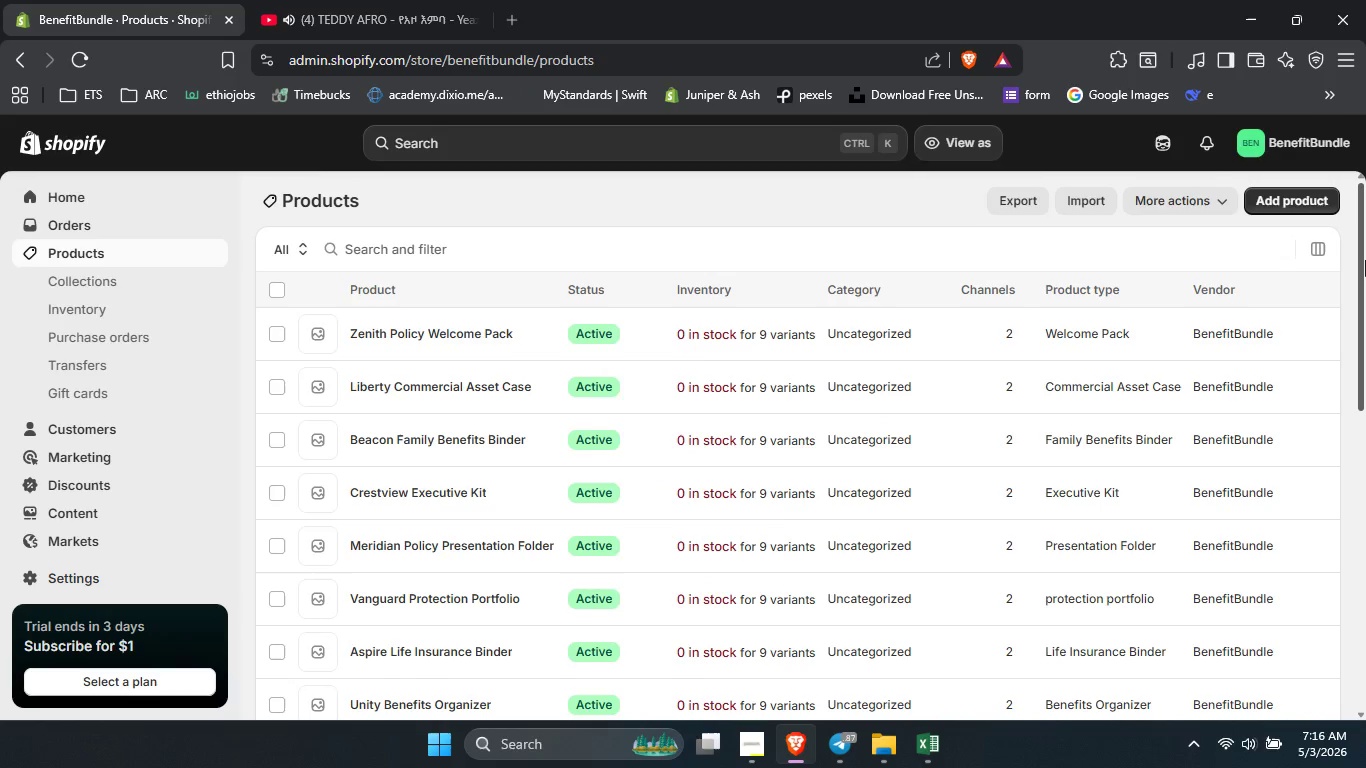 
left_click_drag(start_coordinate=[1365, 267], to_coordinate=[1365, 152])
 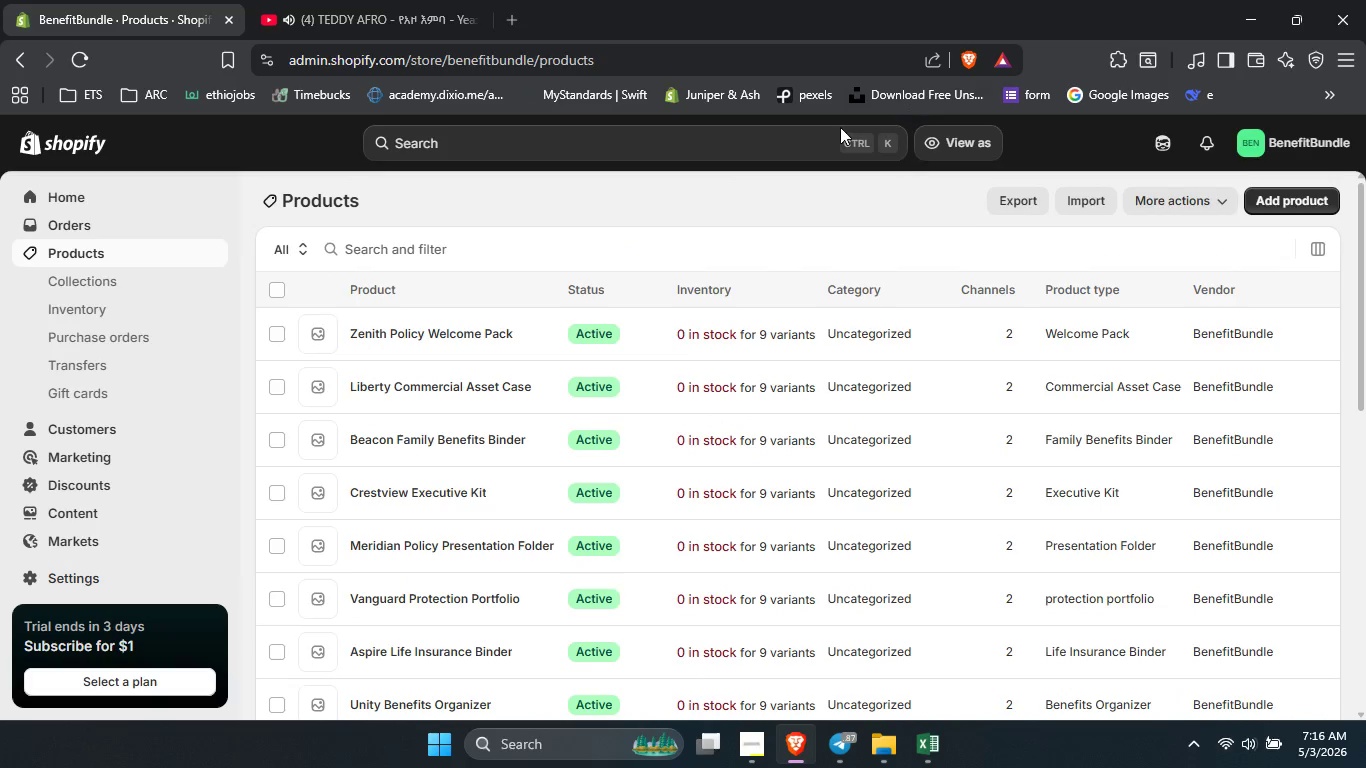 
wait(6.28)
 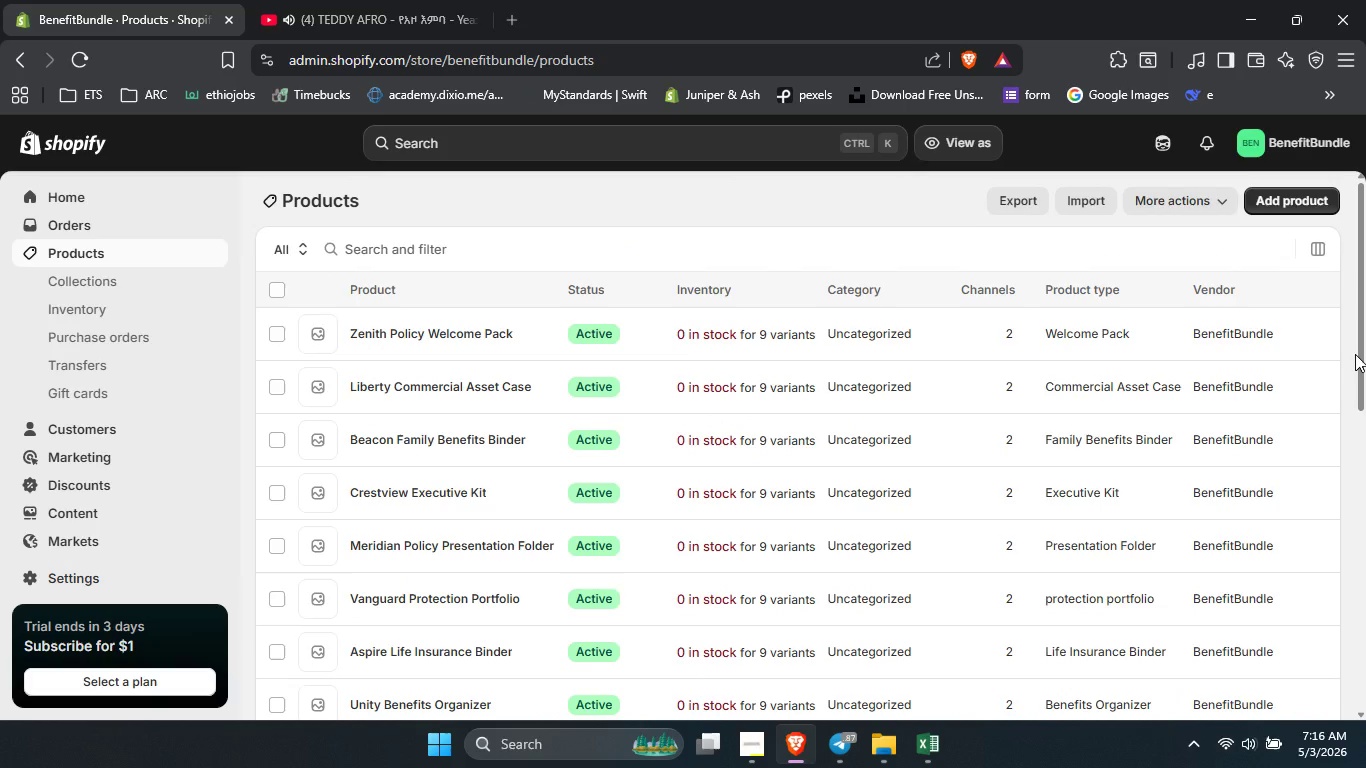 
left_click([438, 326])
 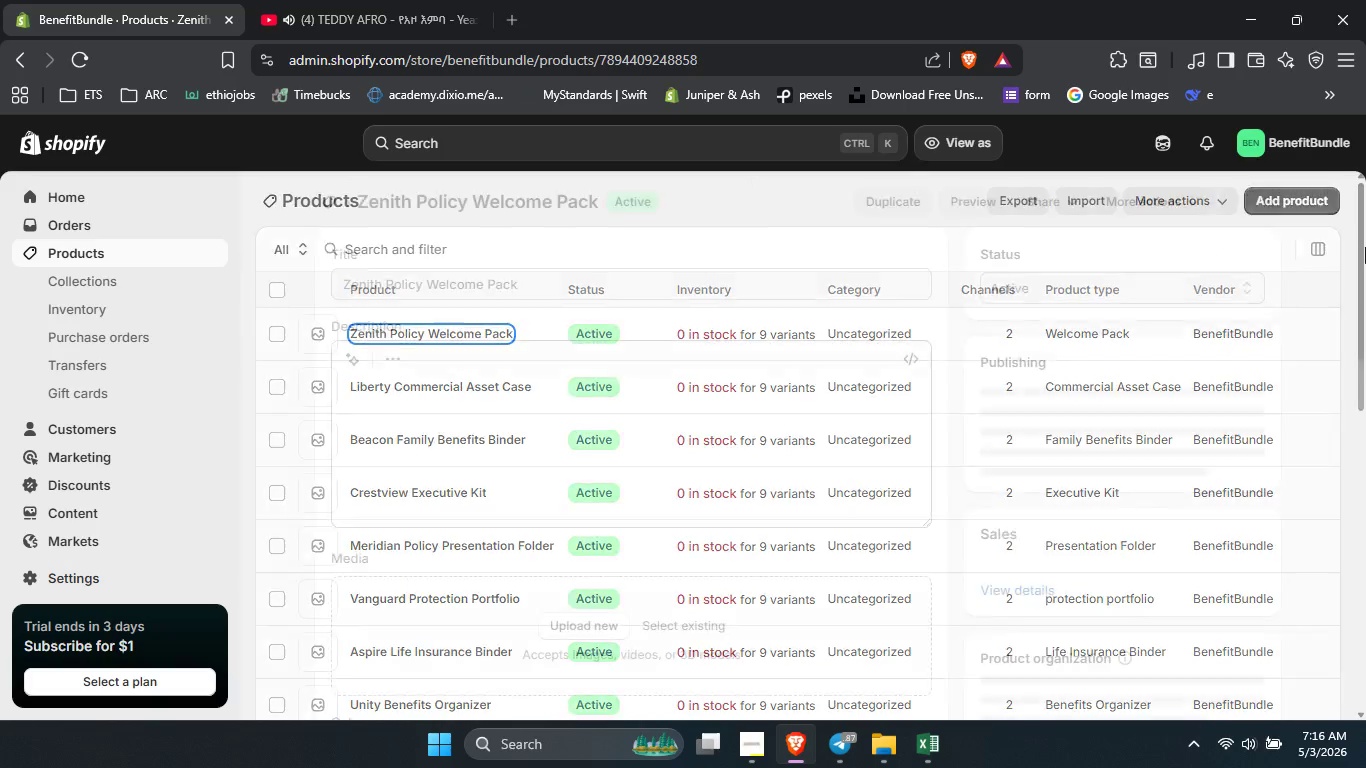 
left_click_drag(start_coordinate=[1364, 246], to_coordinate=[1348, 416])
 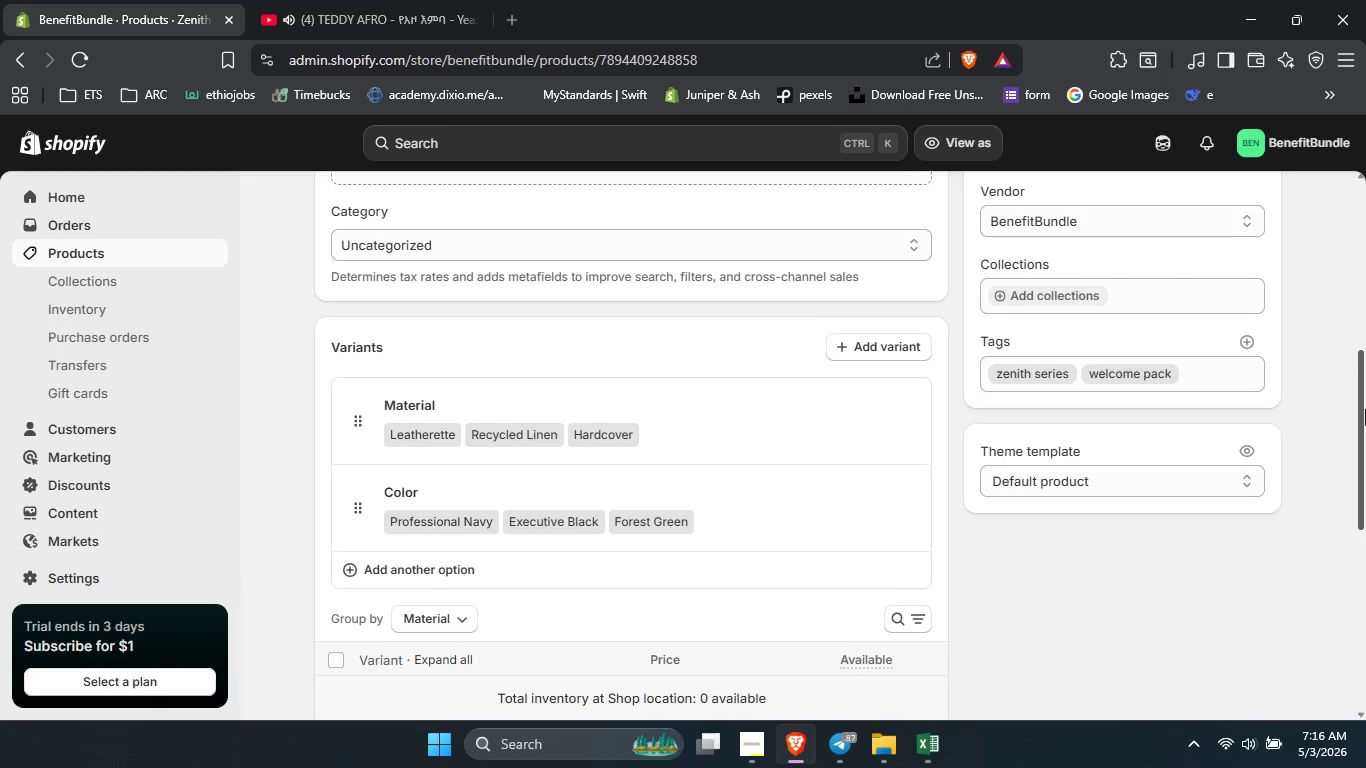 
left_click_drag(start_coordinate=[1365, 409], to_coordinate=[1365, 456])
 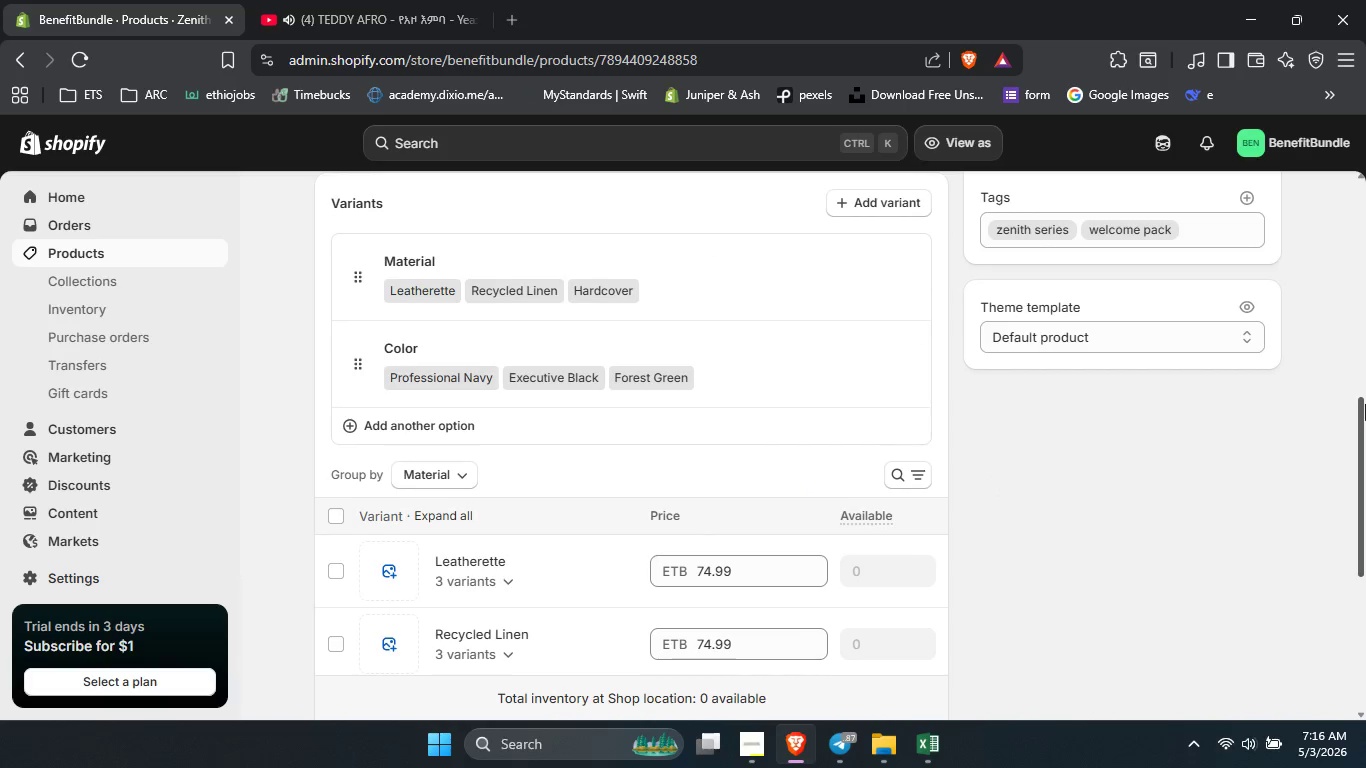 
left_click_drag(start_coordinate=[1365, 426], to_coordinate=[1357, 513])
 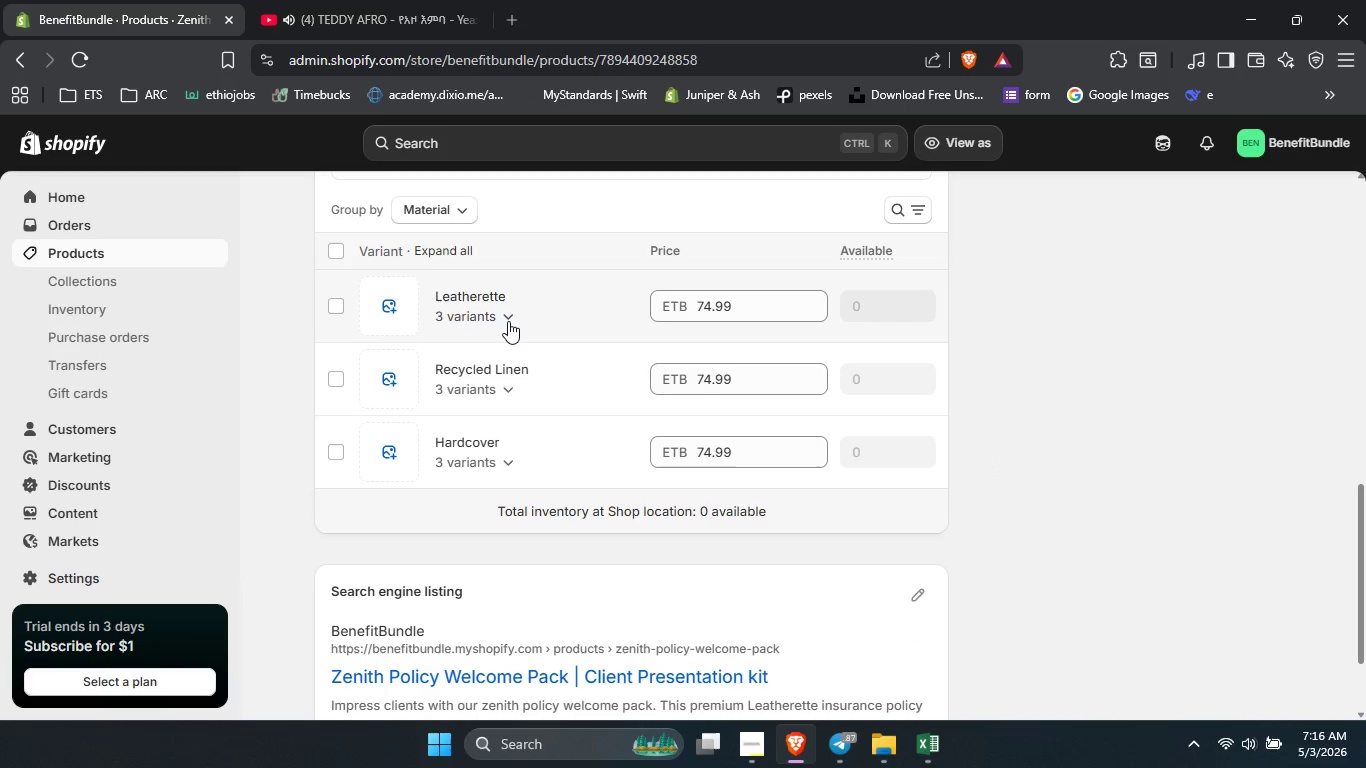 
left_click([508, 321])
 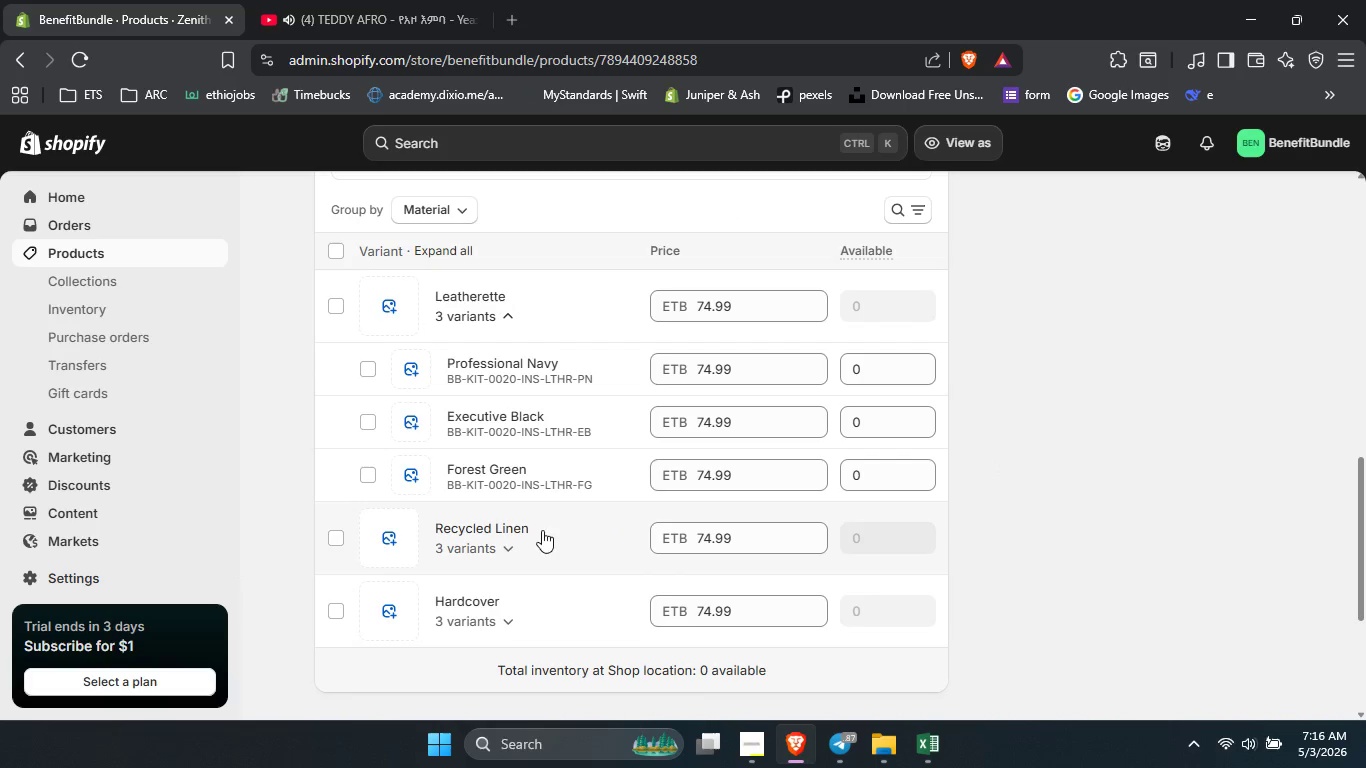 
left_click([518, 544])
 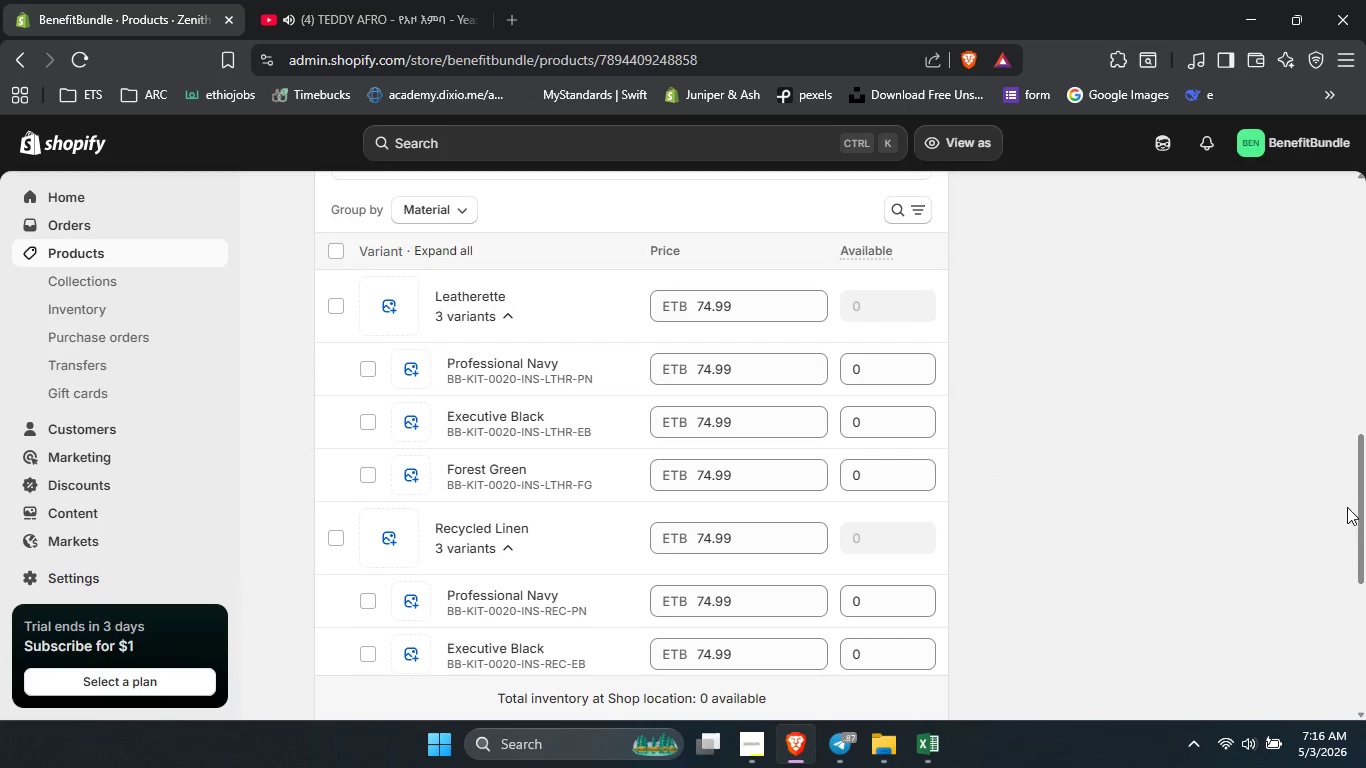 
left_click_drag(start_coordinate=[1359, 512], to_coordinate=[1361, 606])
 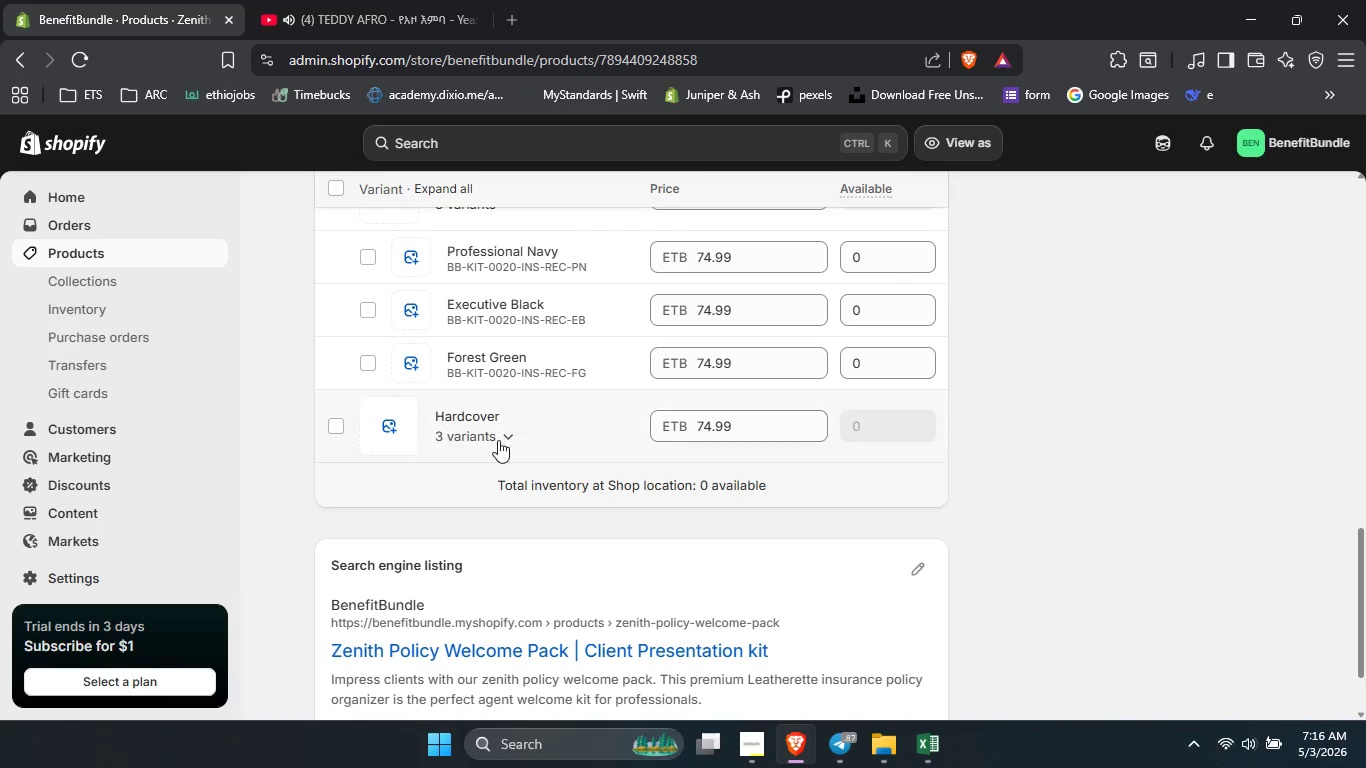 
left_click([498, 440])
 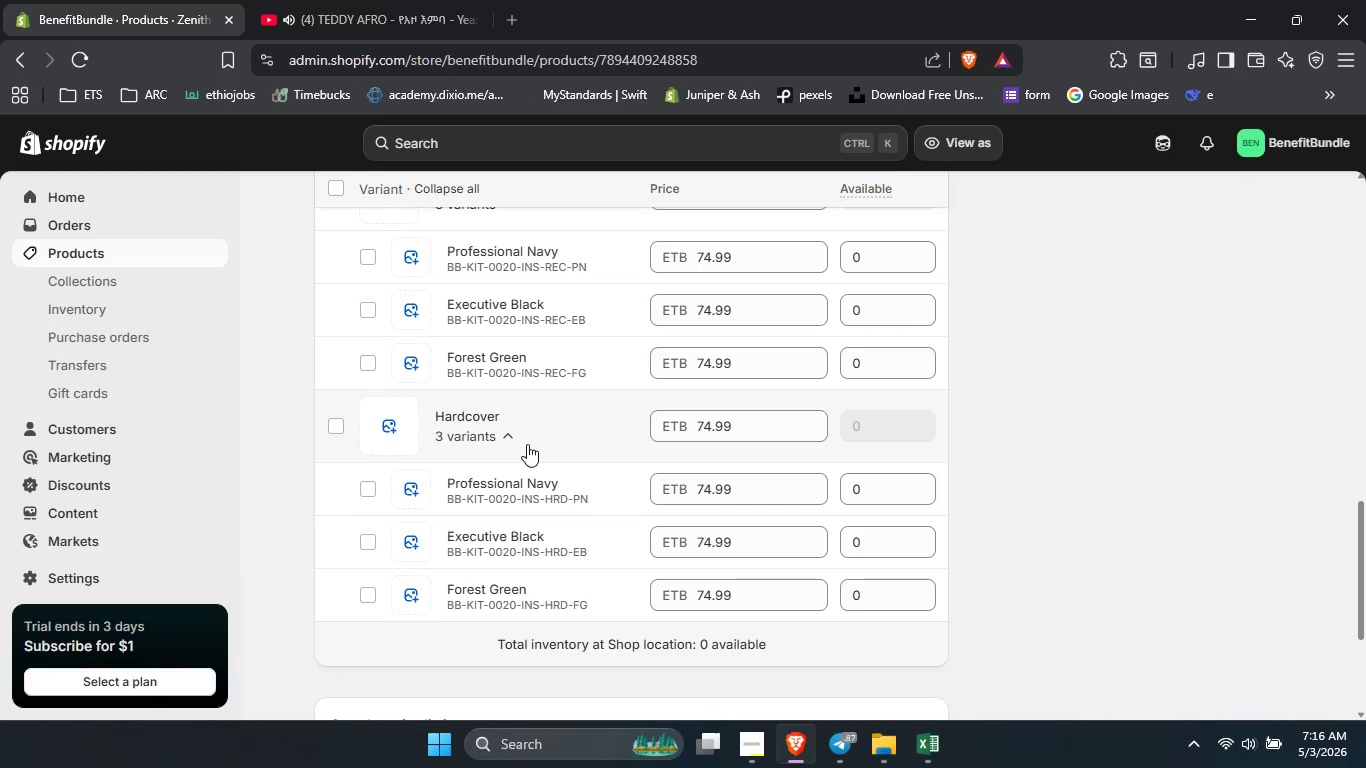 
wait(8.69)
 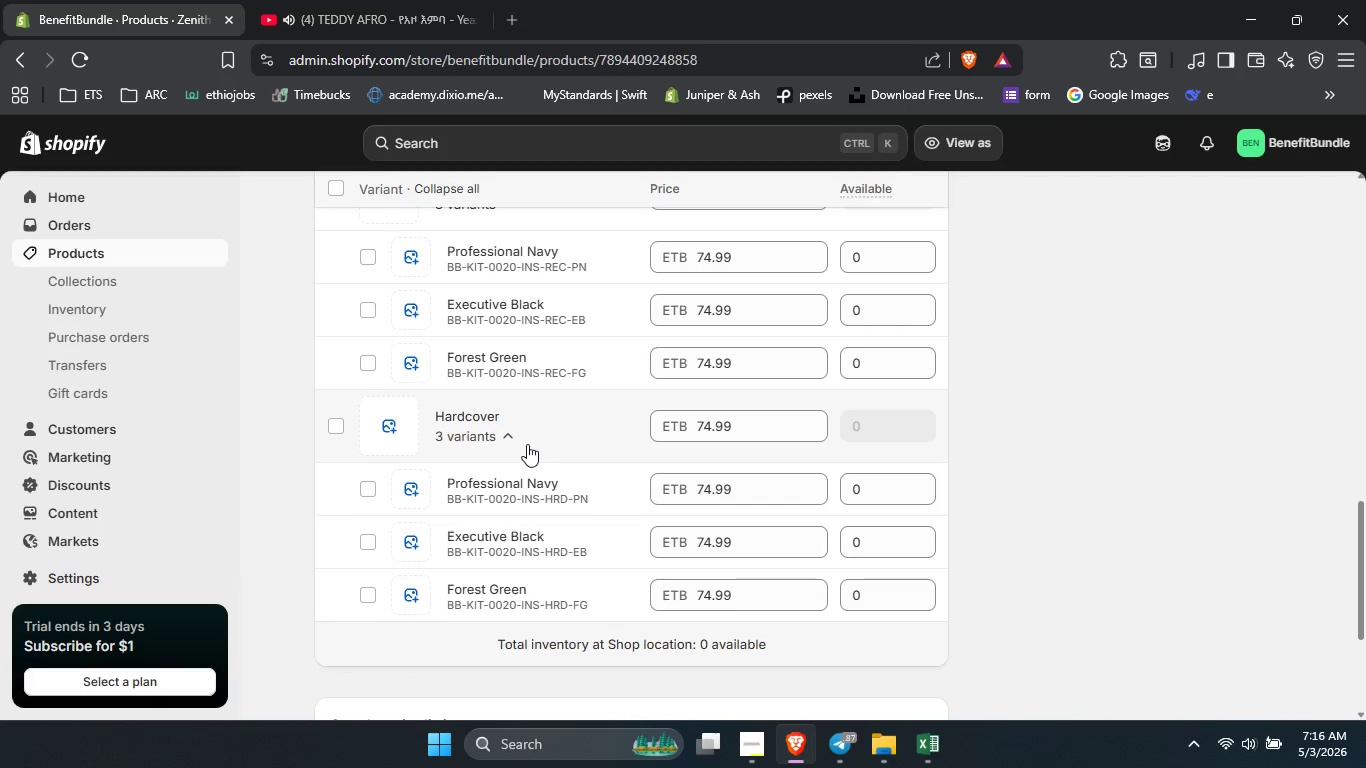 
left_click_drag(start_coordinate=[1364, 525], to_coordinate=[1365, 323])
 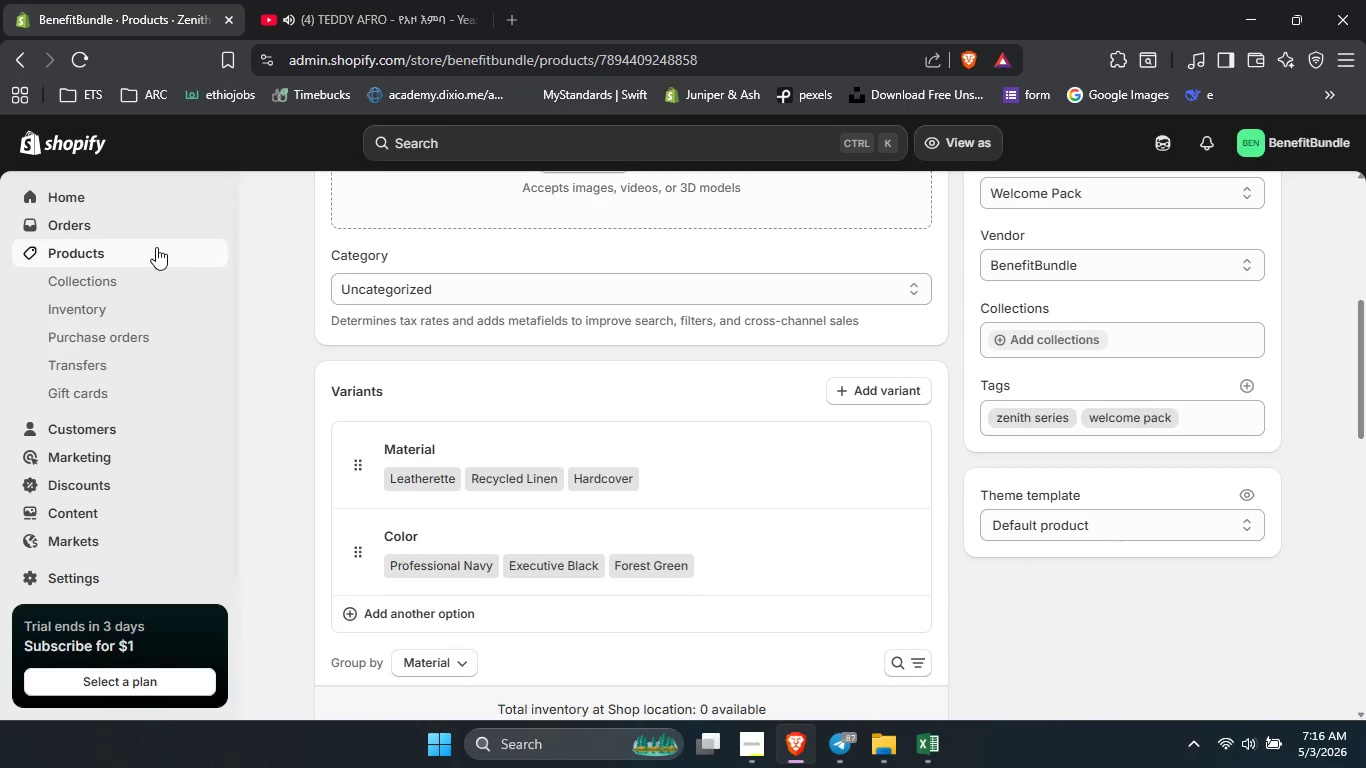 
left_click([156, 247])
 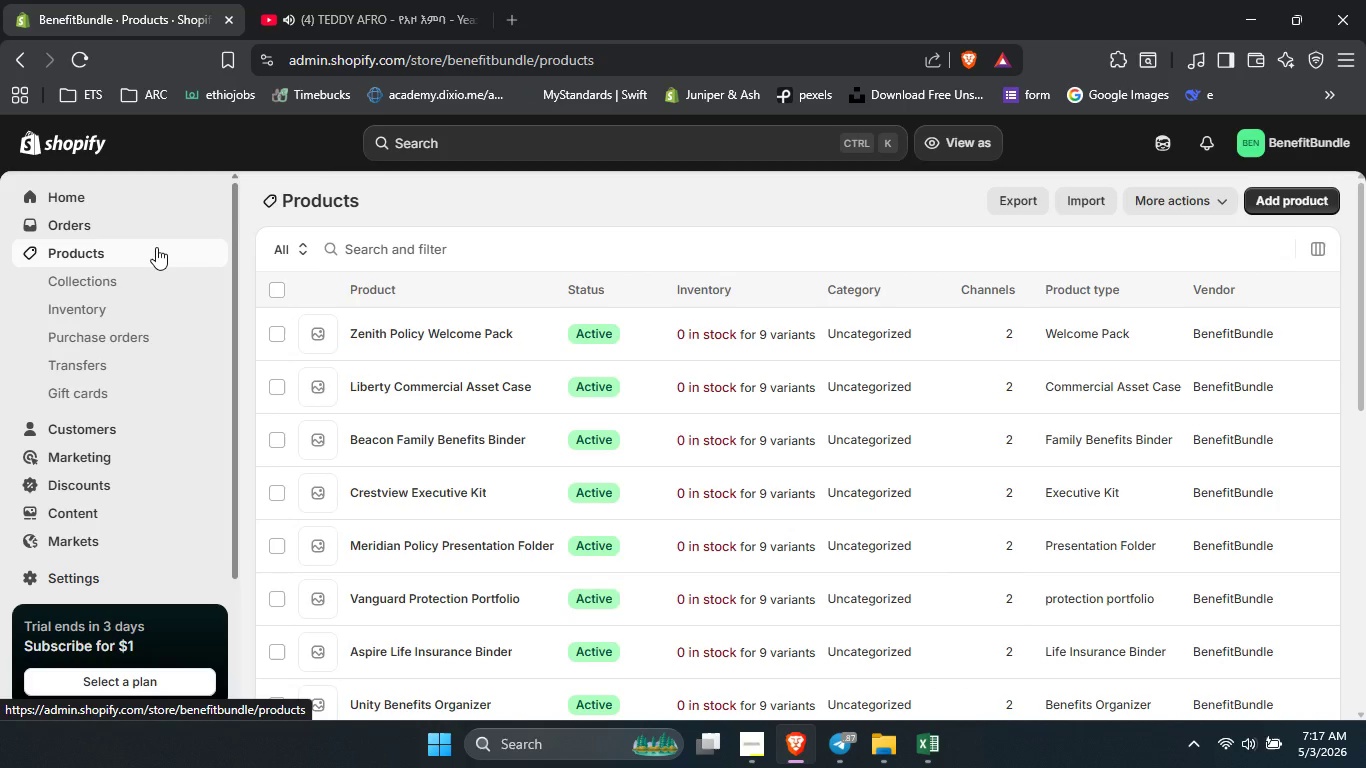 
wait(5.61)
 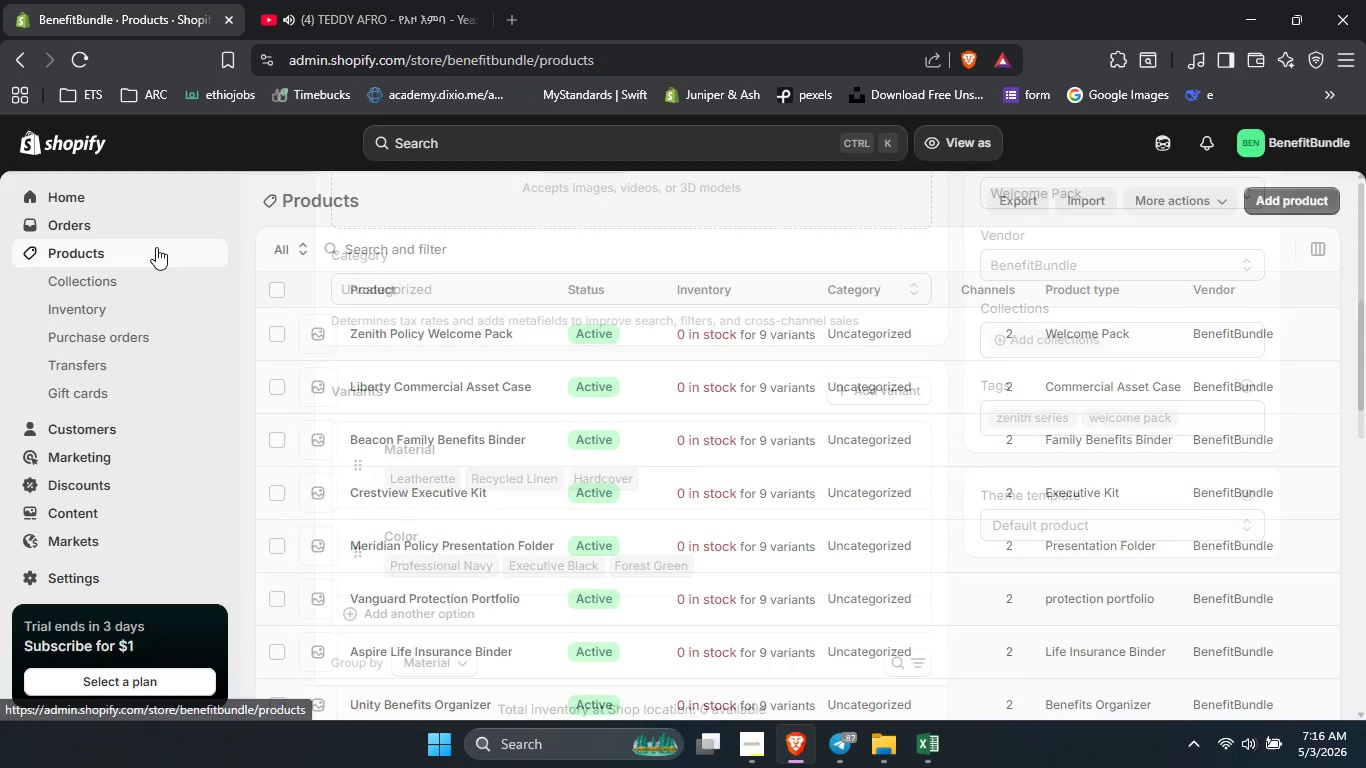 
left_click([461, 333])
 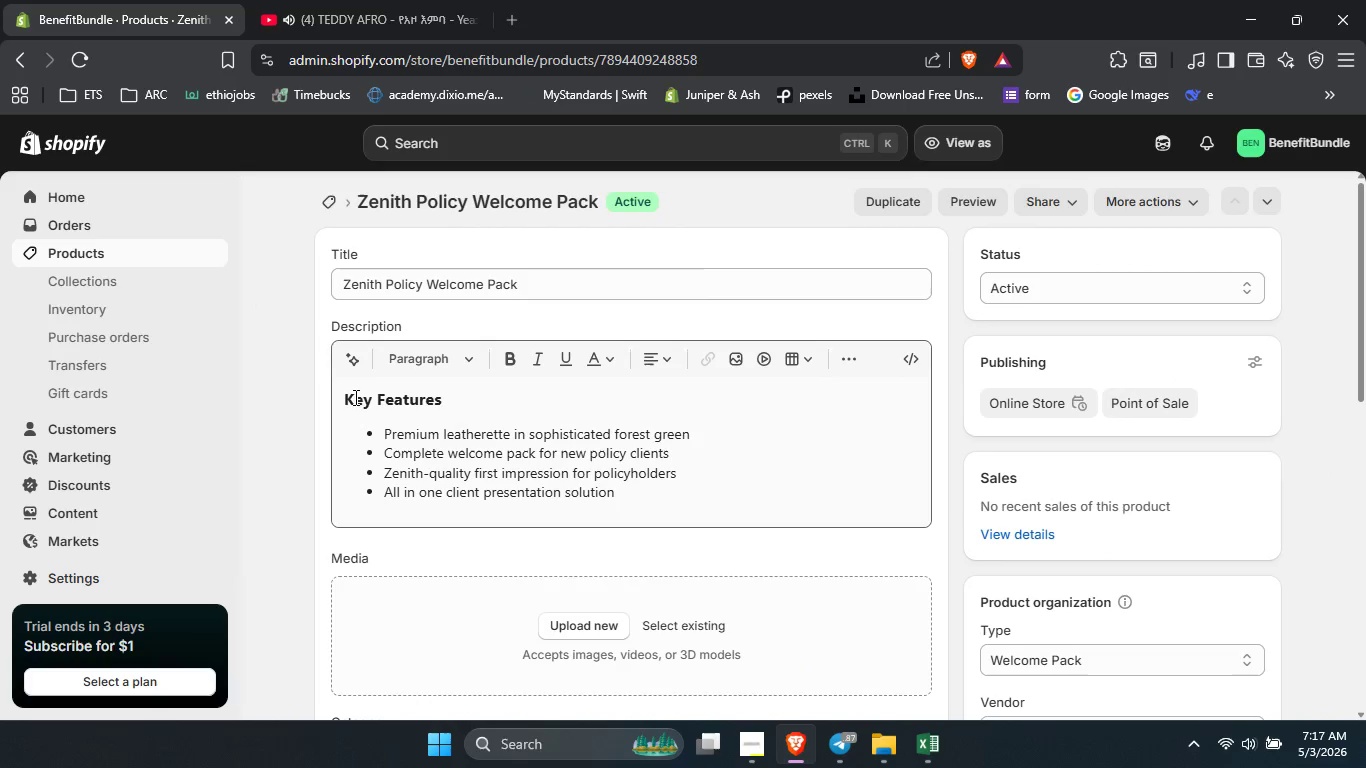 
left_click([342, 398])
 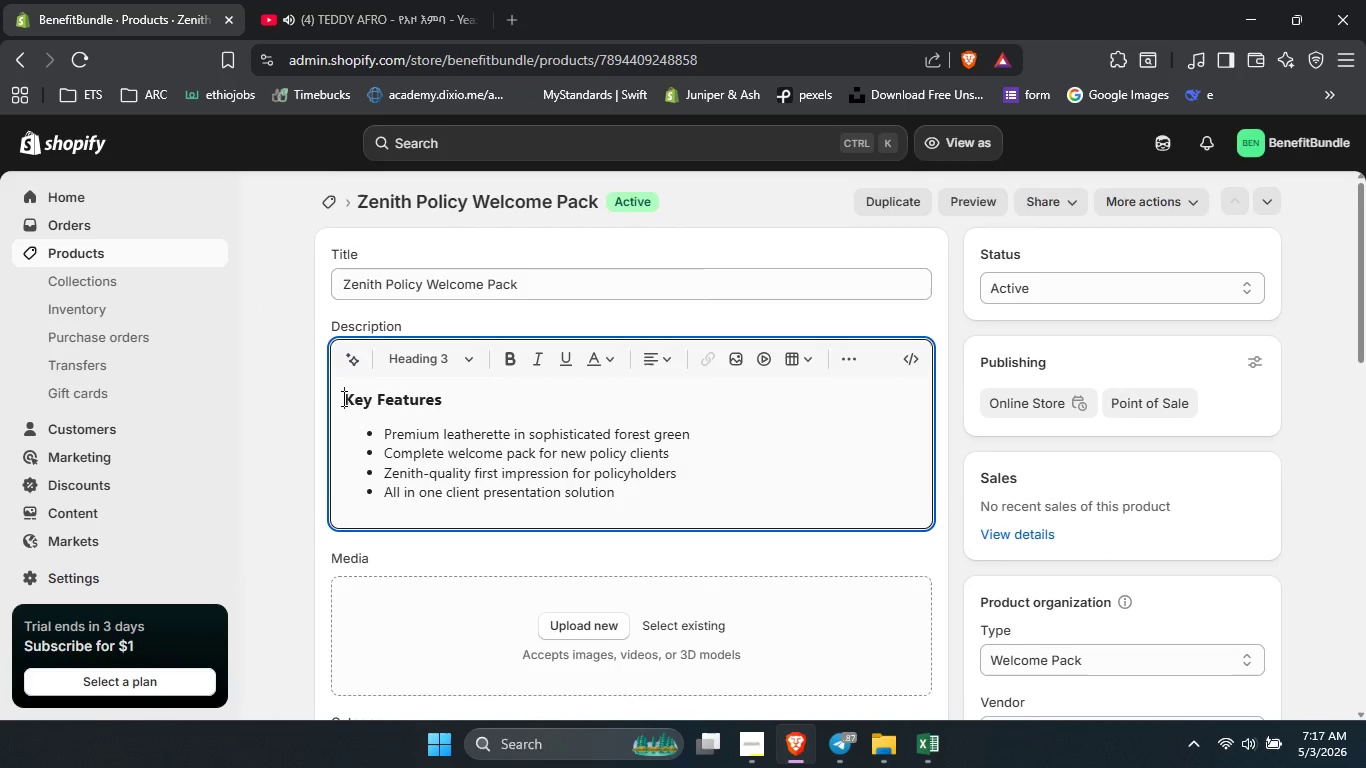 
key(Enter)
 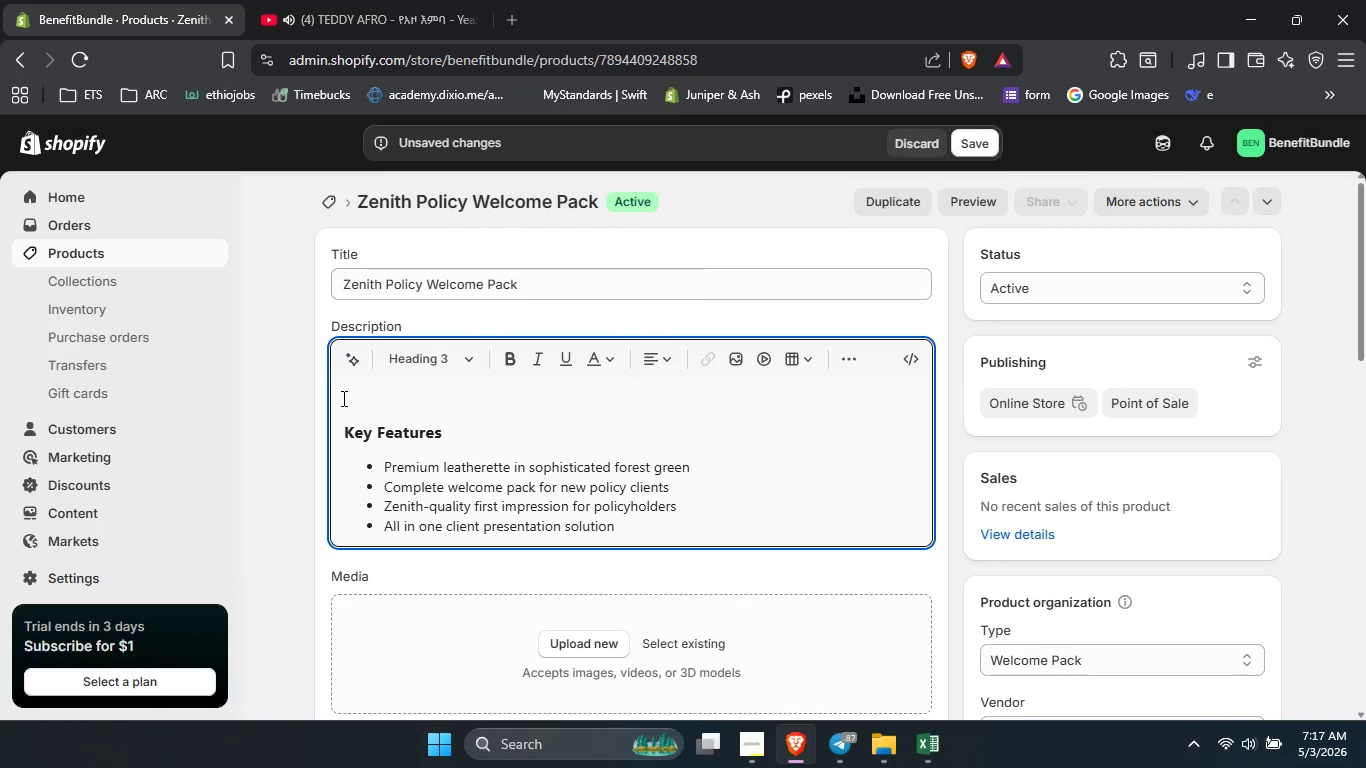 
key(ArrowUp)
 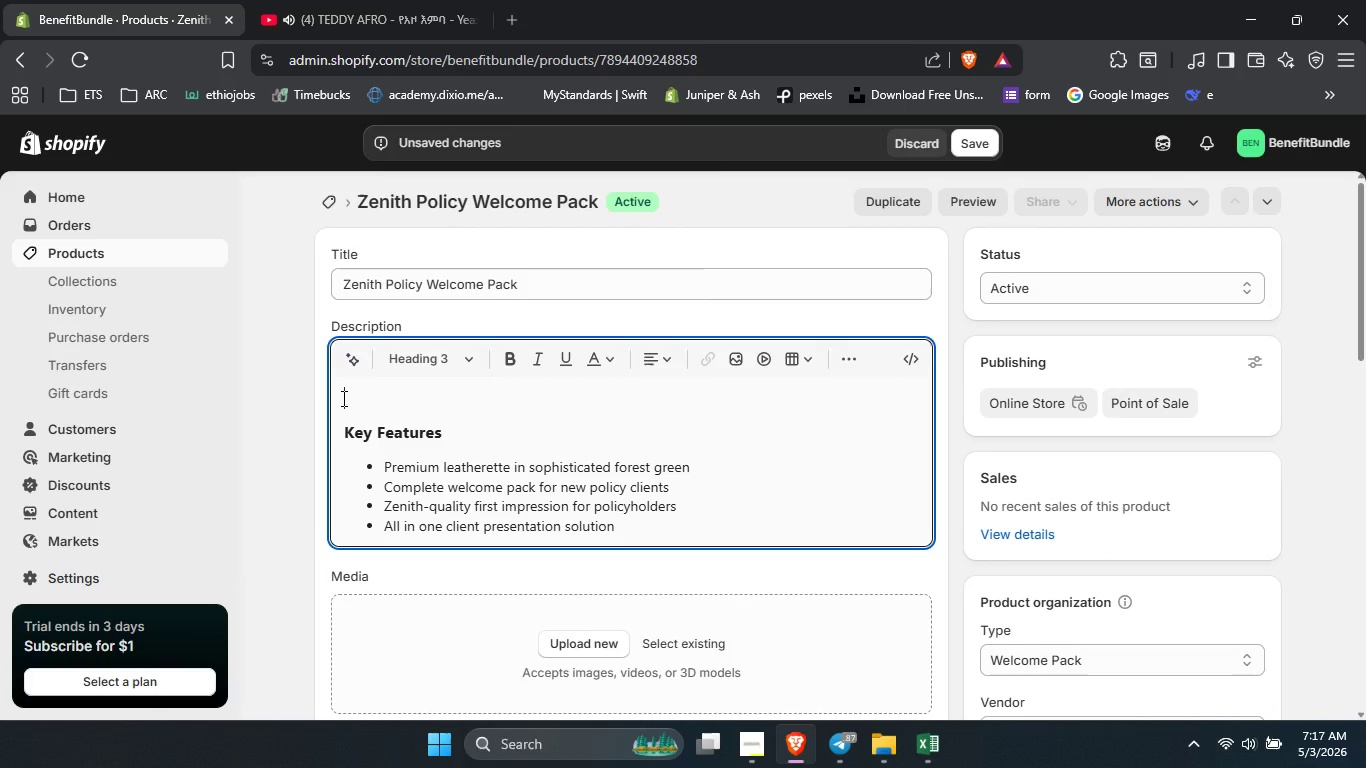 
key(ArrowUp)
 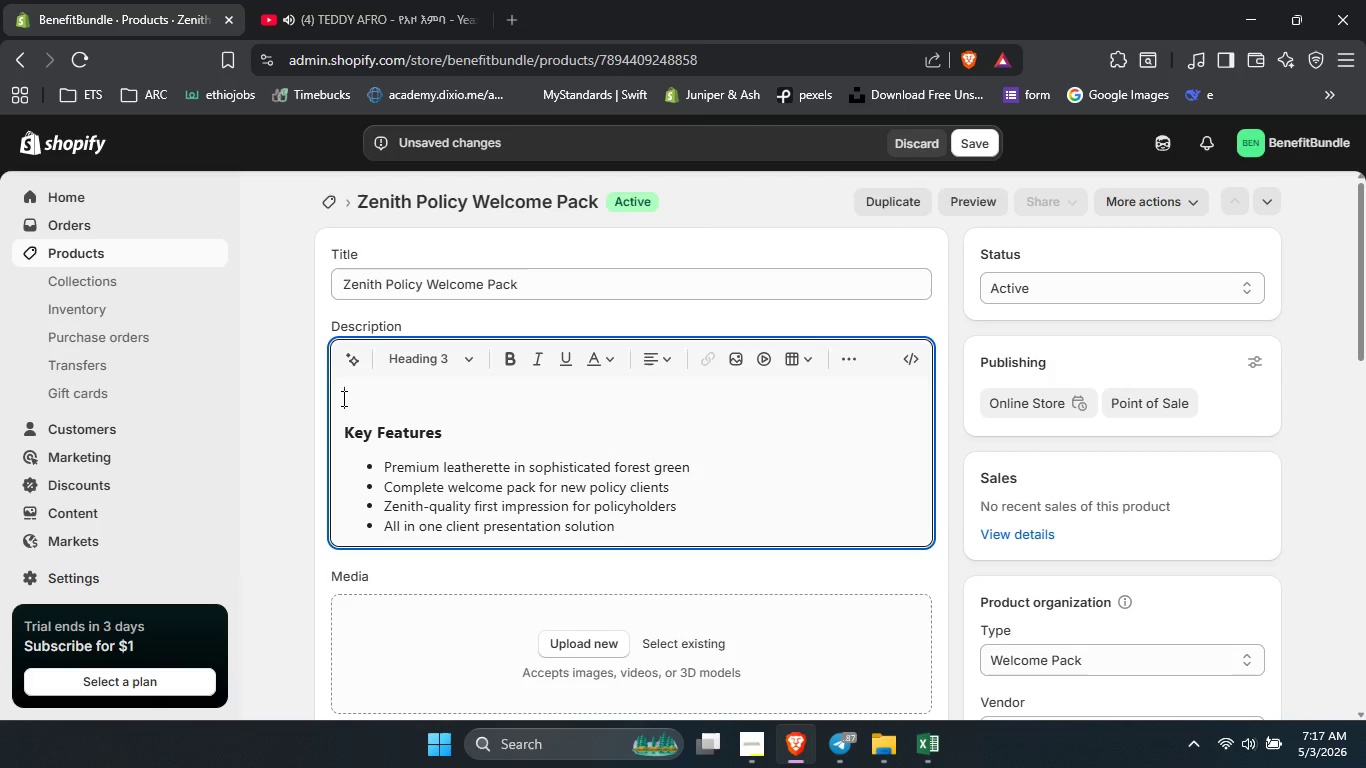 
wait(6.86)
 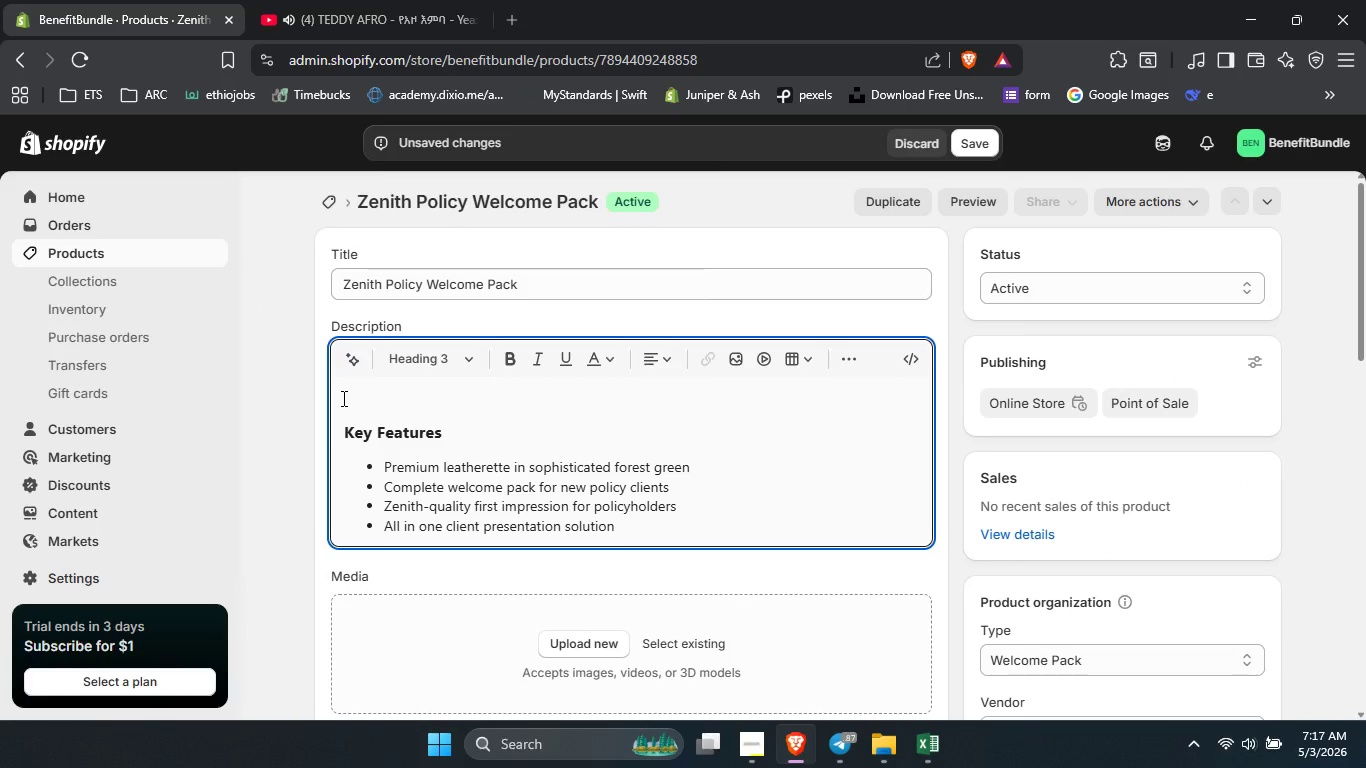 
key(T)
 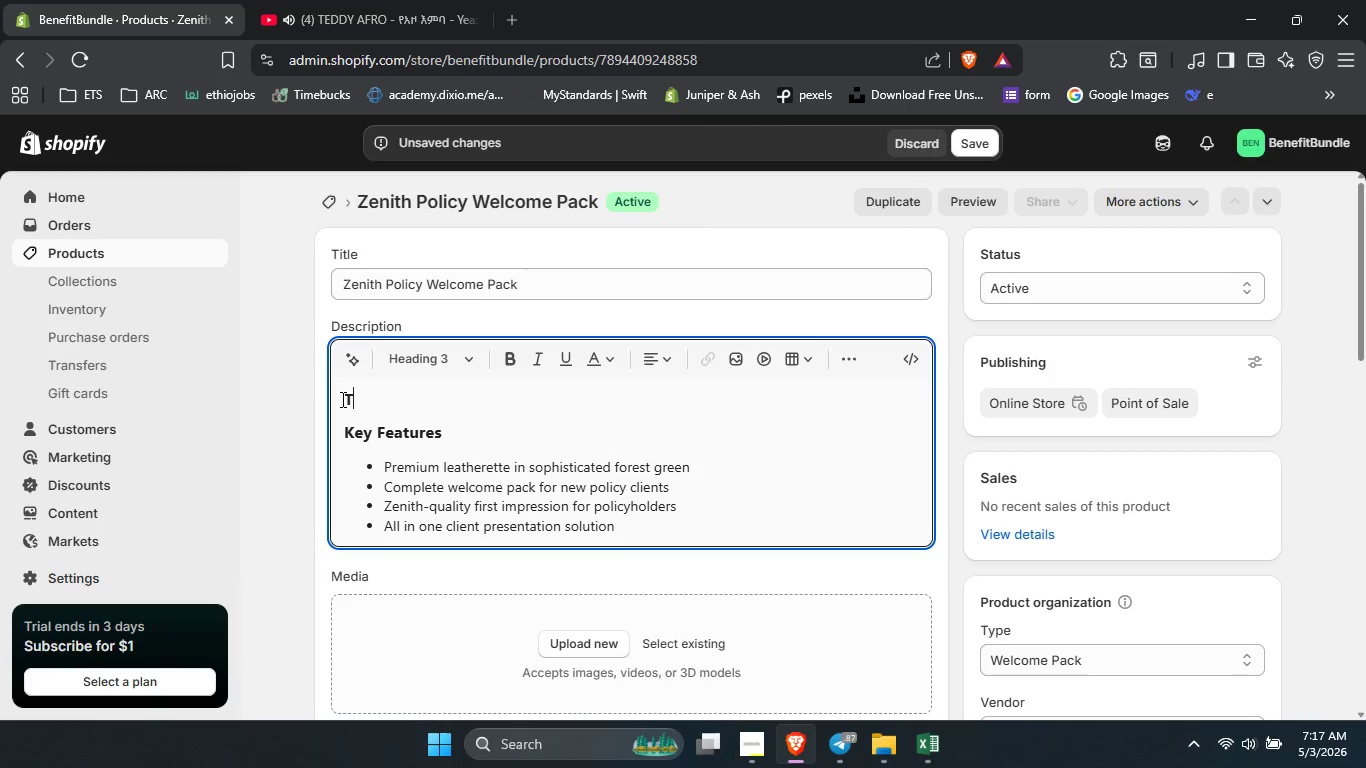 
key(CapsLock)
 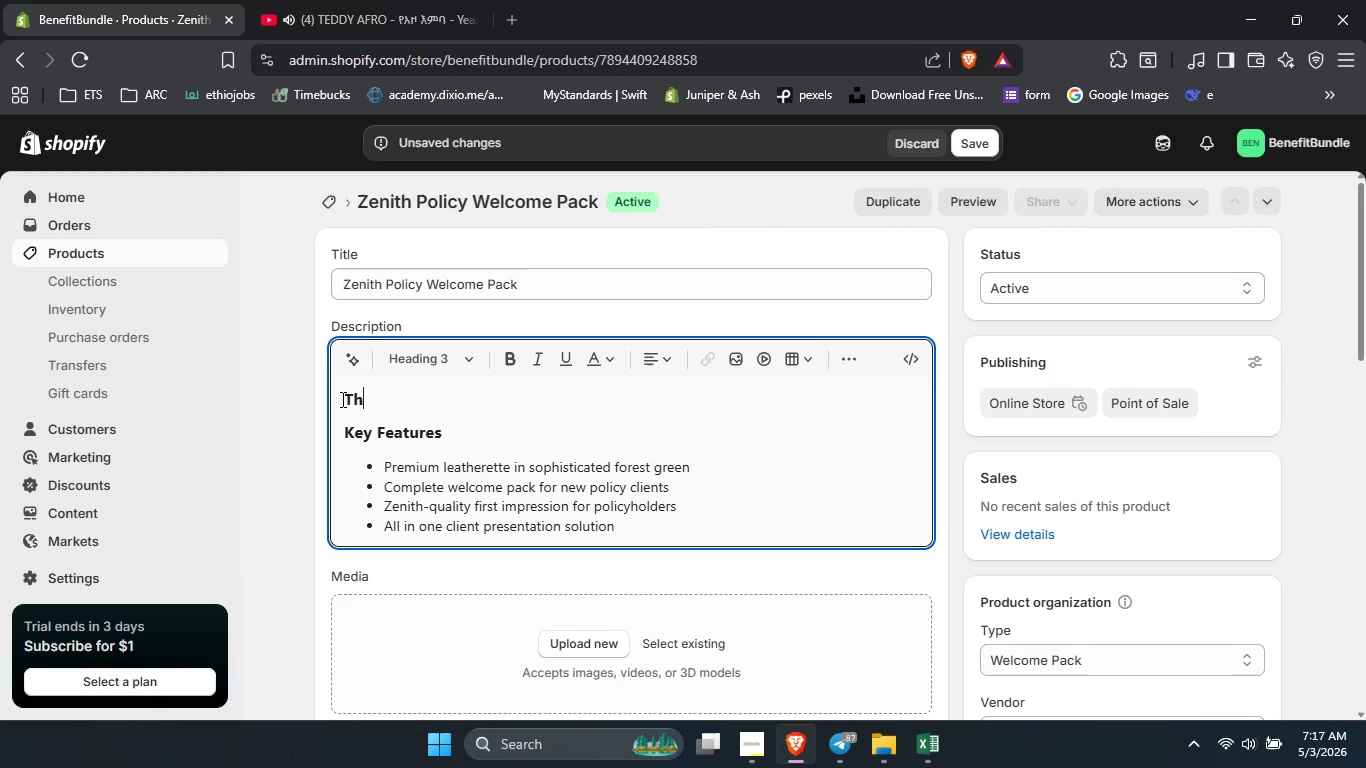 
key(H)
 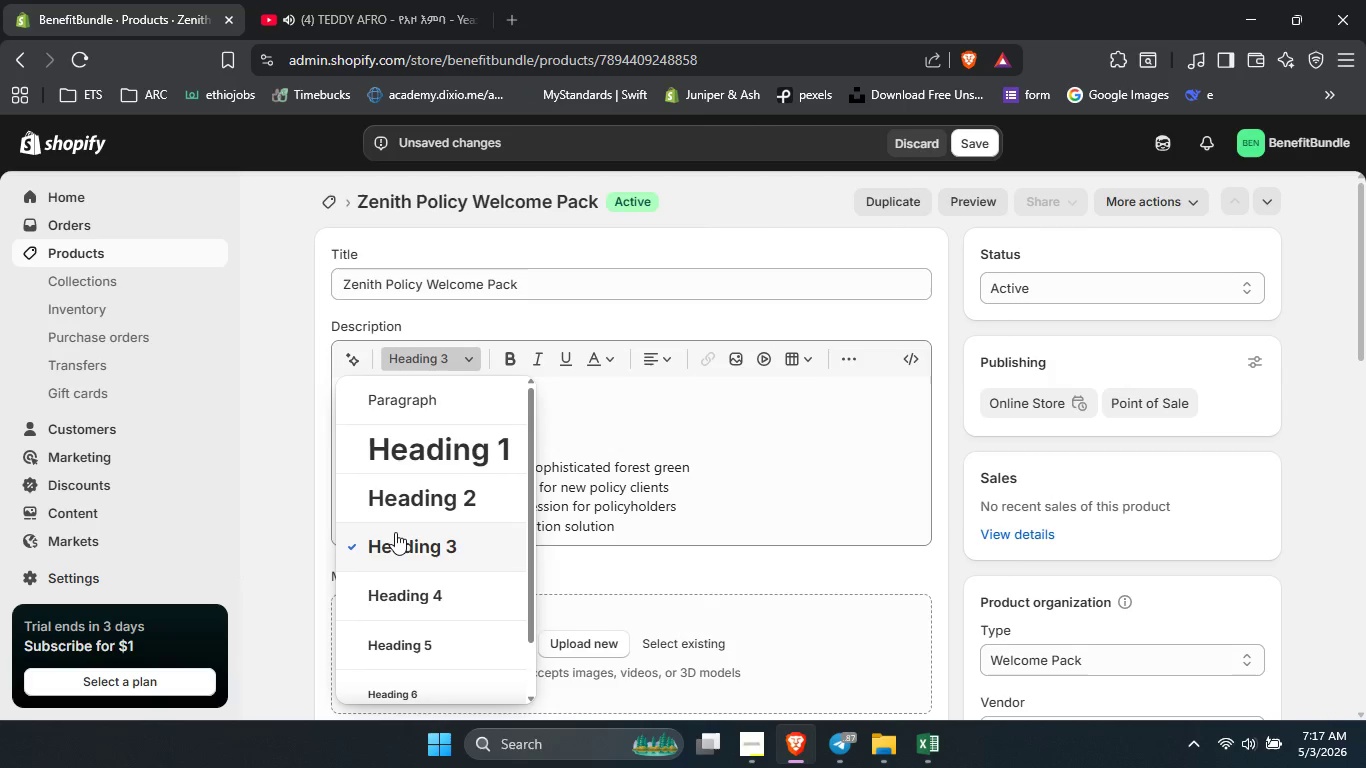 
left_click_drag(start_coordinate=[421, 388], to_coordinate=[421, 393])
 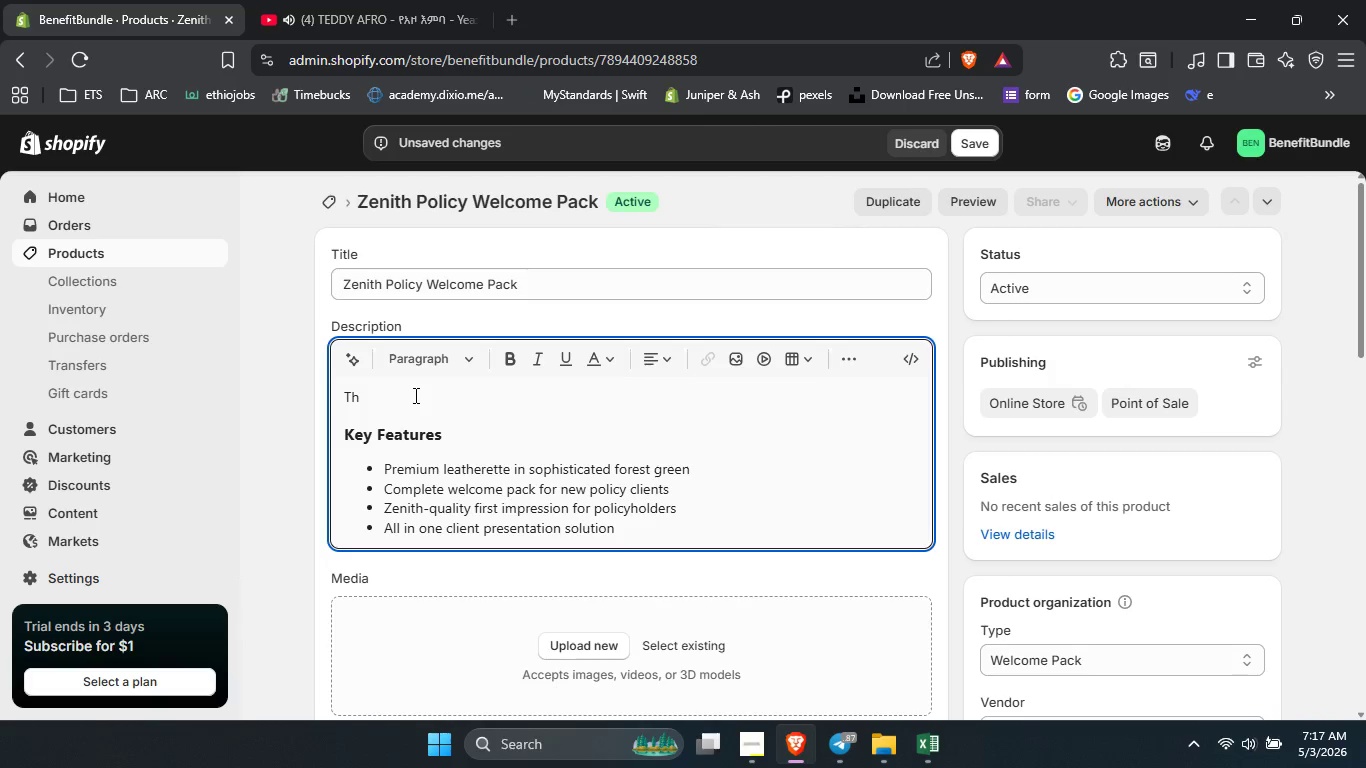 
type(E ZENIY)
key(Backspace)
type(TH POLICY WELCOMR )
key(Backspace)
key(Backspace)
type(E PACK REPRESENTS THE PINNACLE OF POI)
key(Backspace)
type(LICY DELIVERY PRESENTSTION FOR DIC)
key(Backspace)
type(SCRENING )
 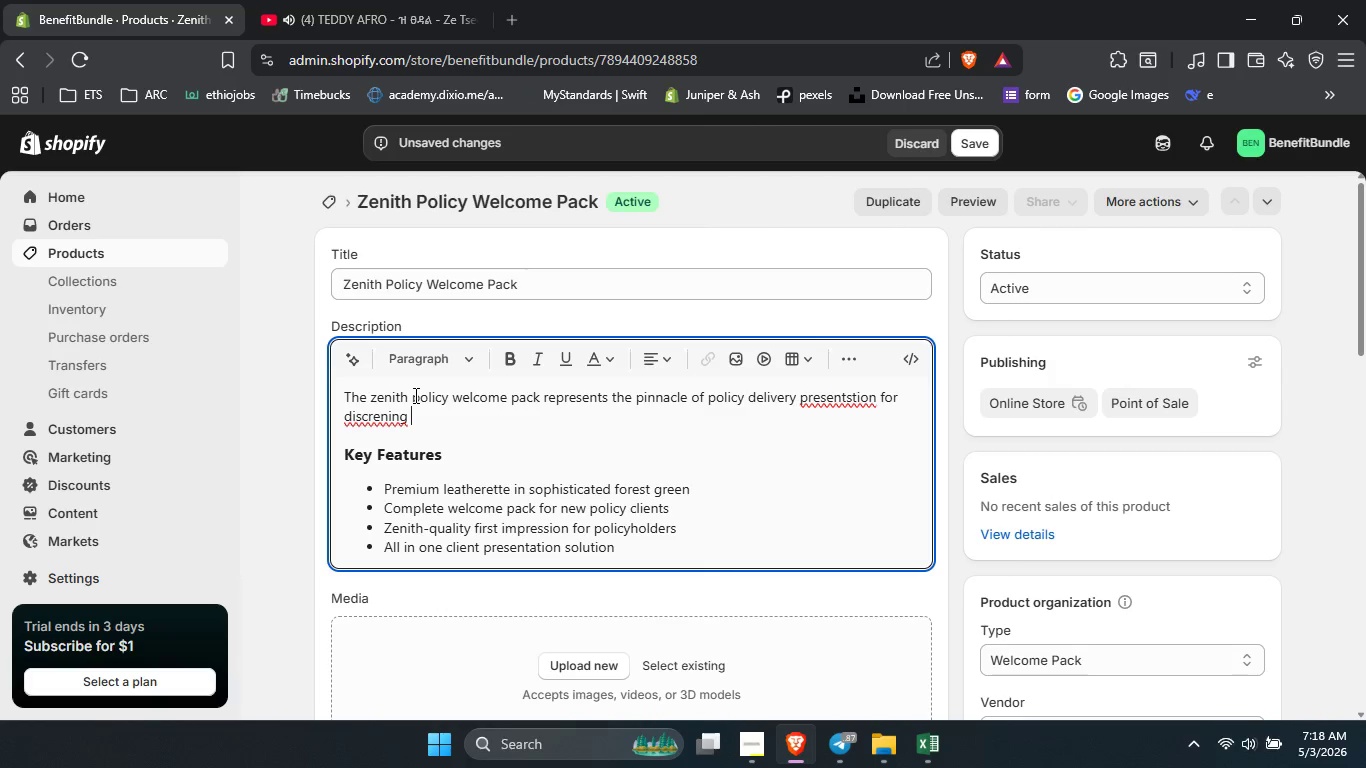 
key(Control+ControlLeft)
 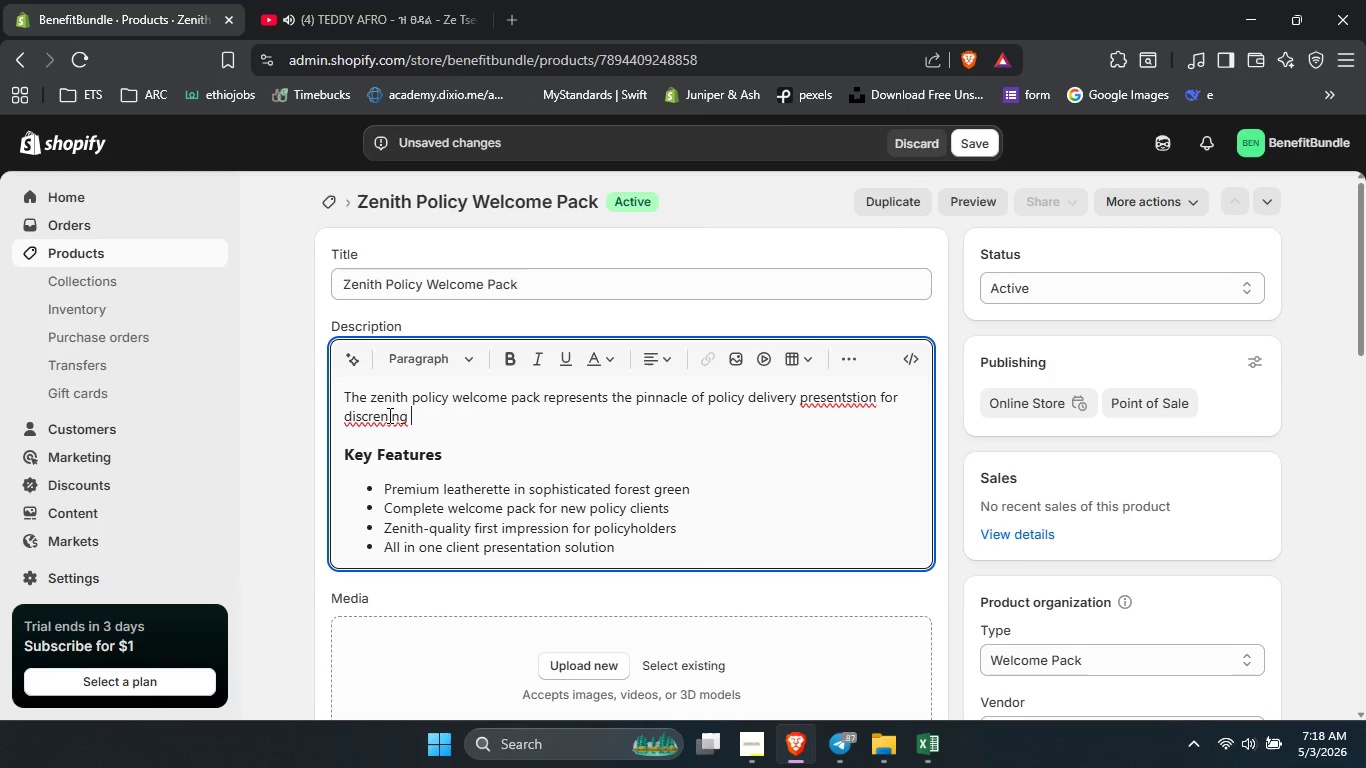 
right_click([388, 415])
 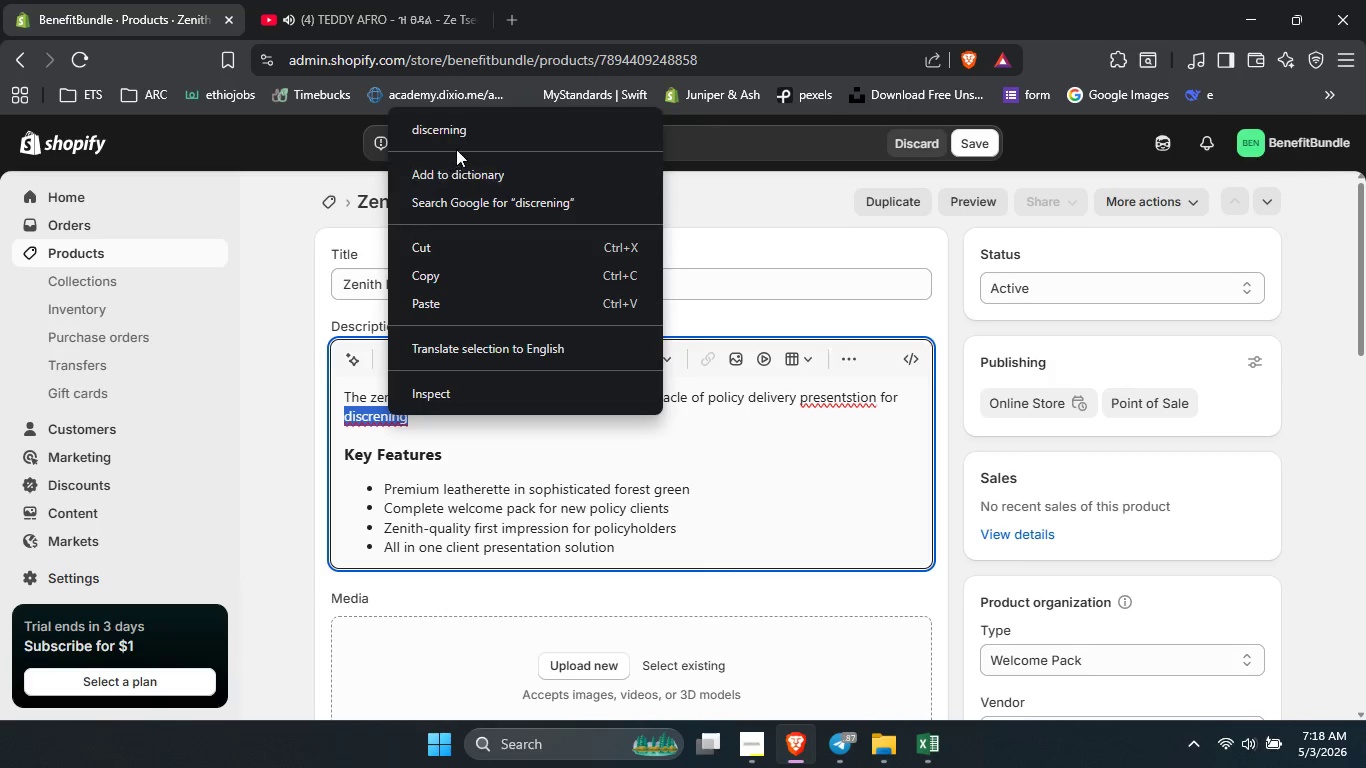 
left_click([455, 139])
 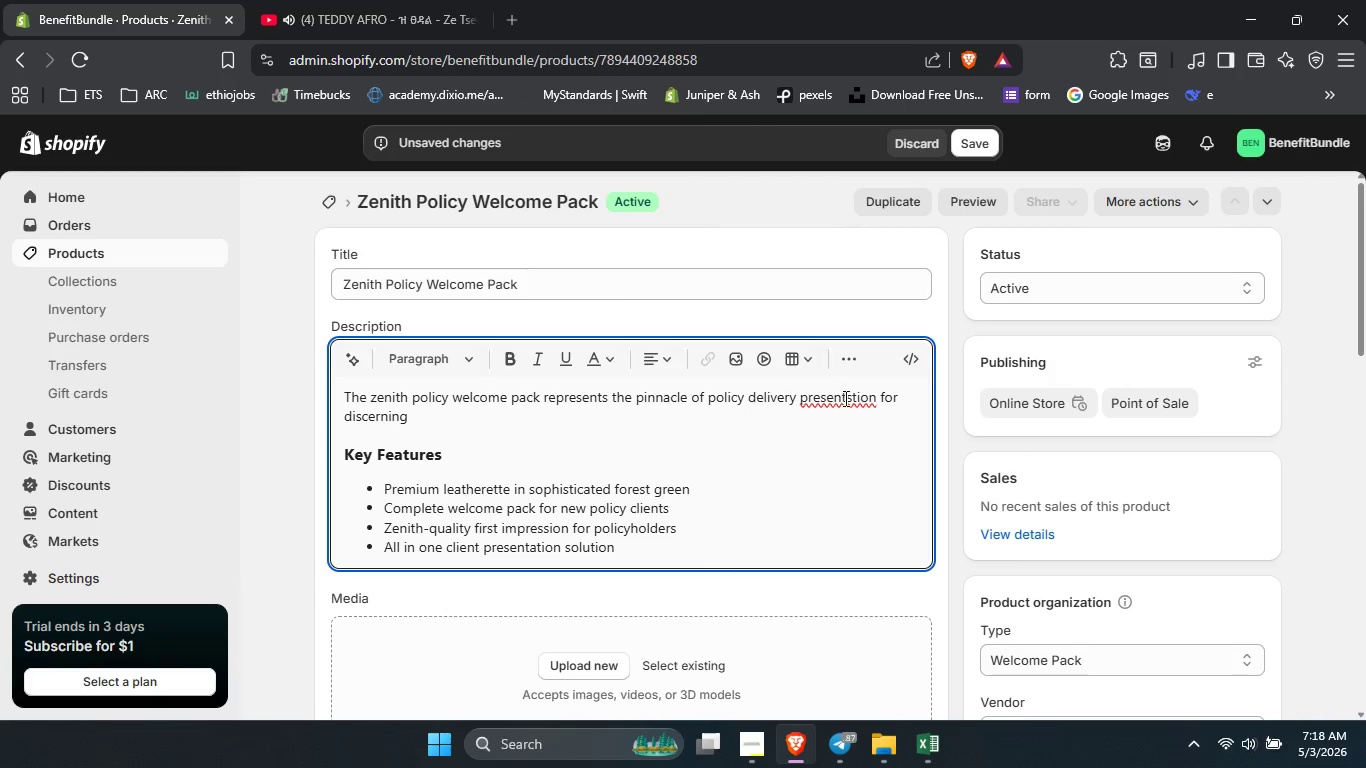 
right_click([844, 399])
 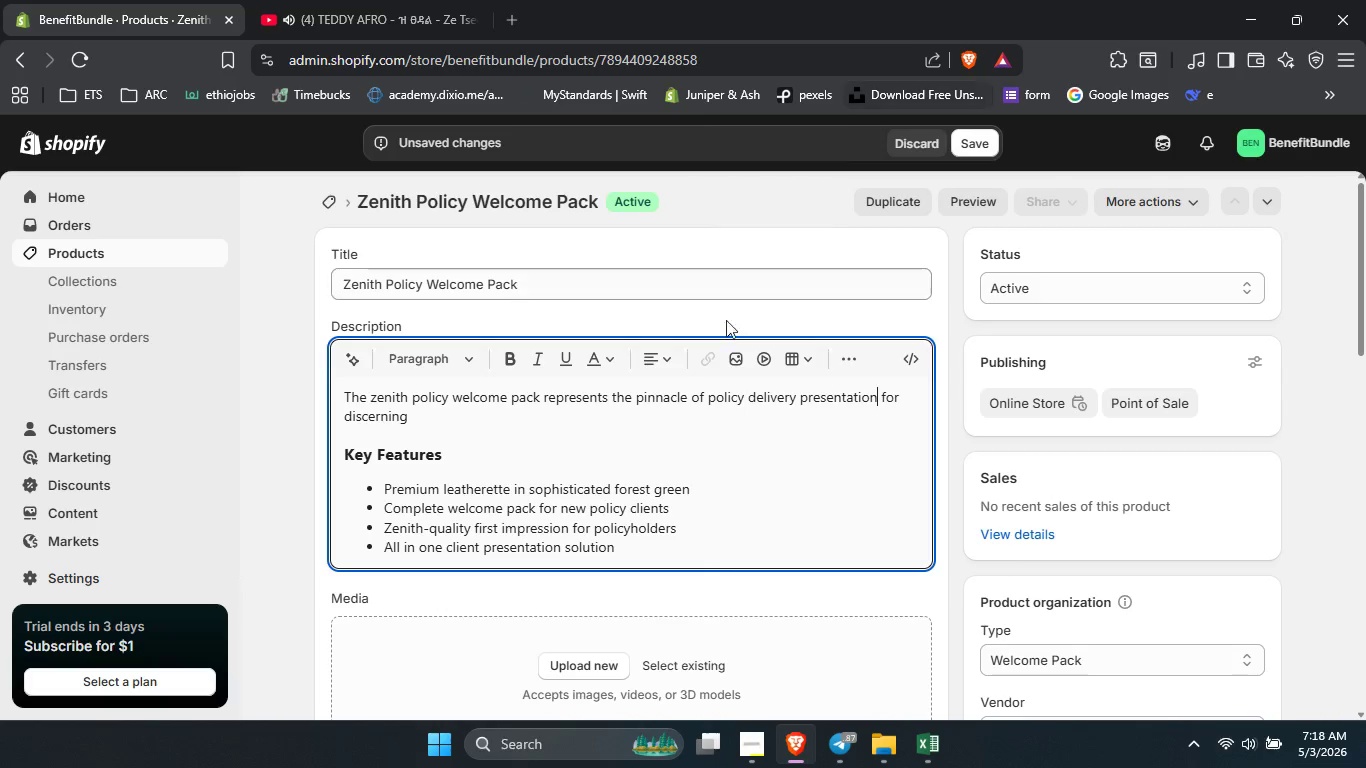 
left_click([525, 428])
 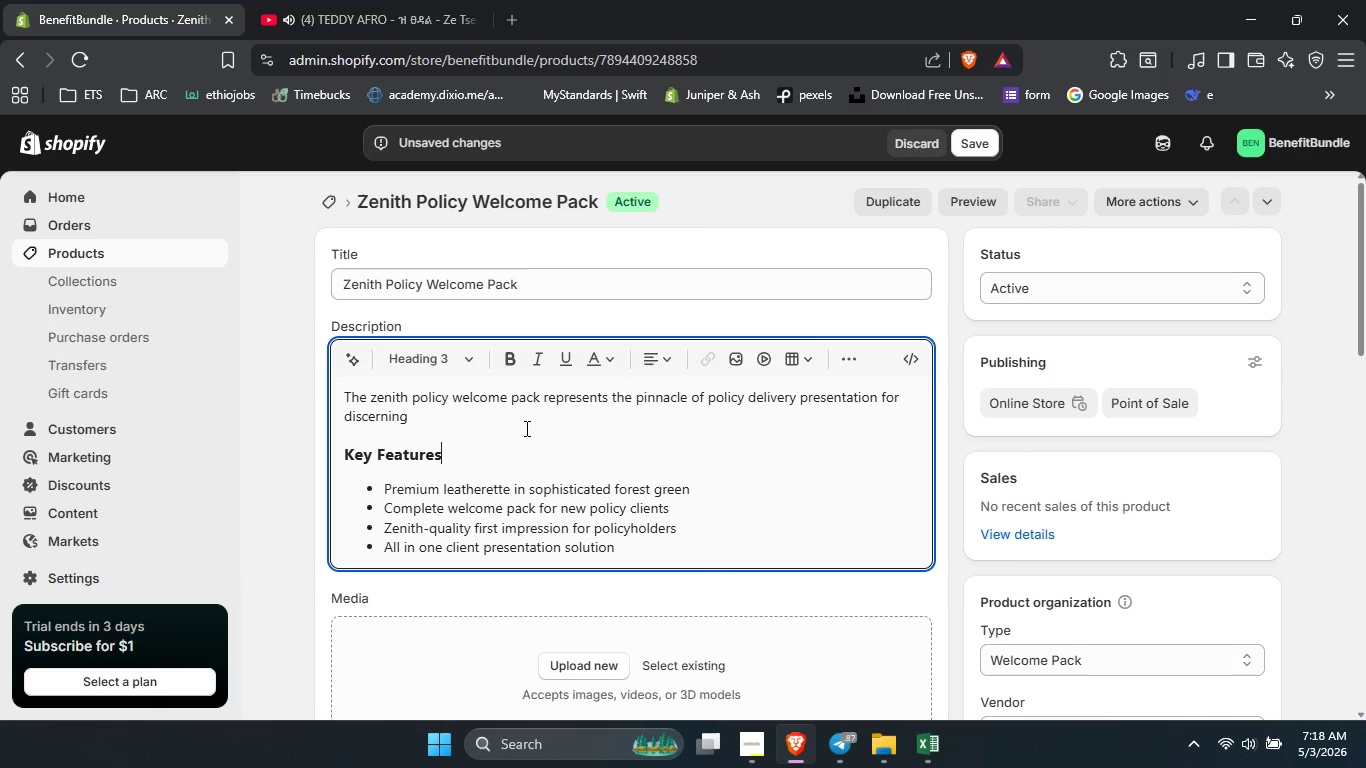 
key(ArrowUp)
 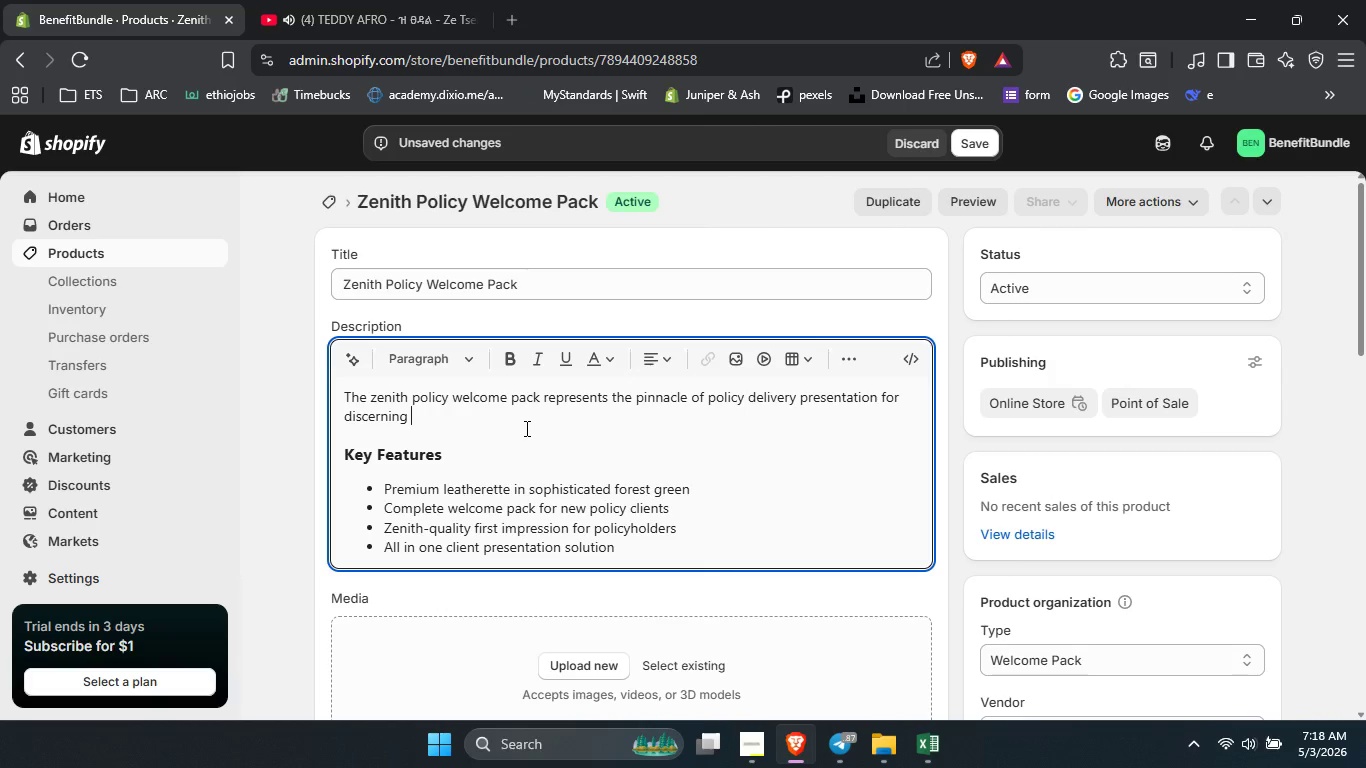 
type(insurance agents. Enclosed in premium leathertte )
 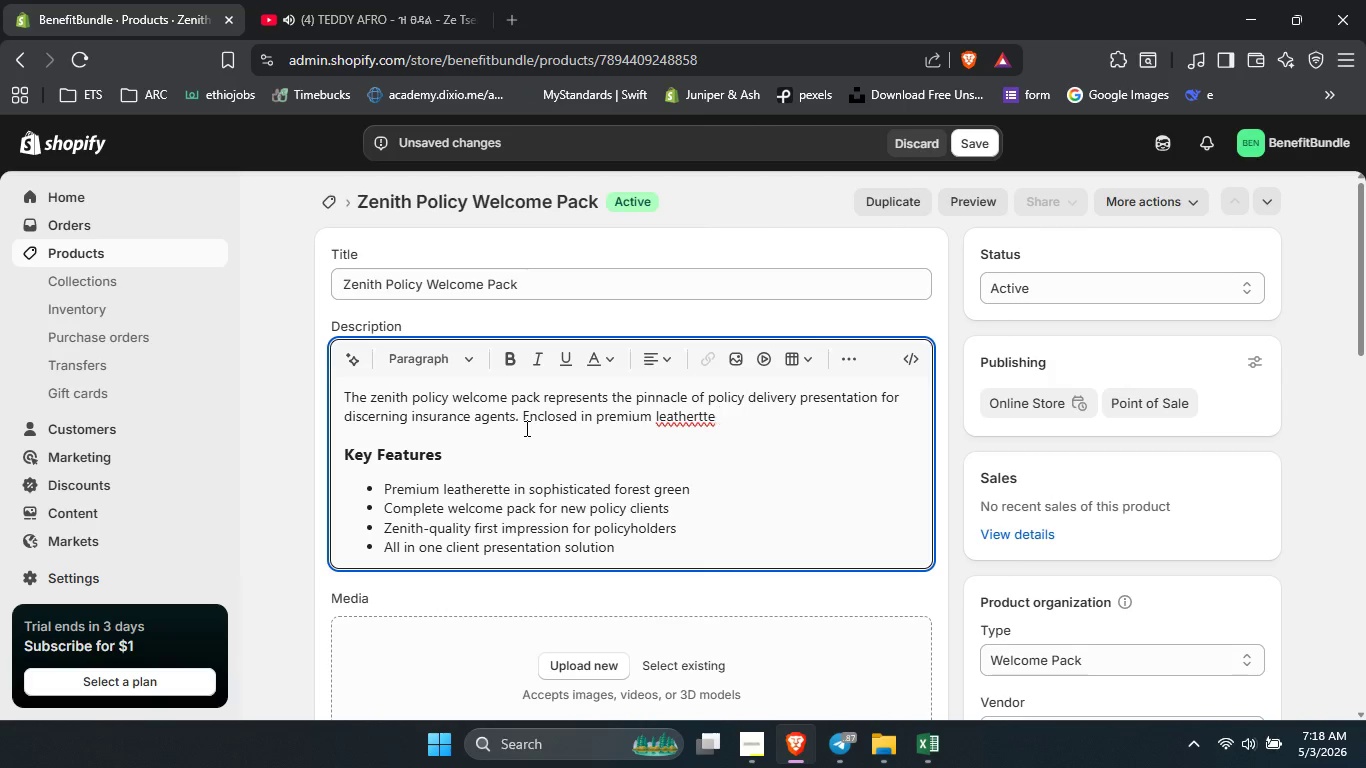 
double_click([672, 417])
 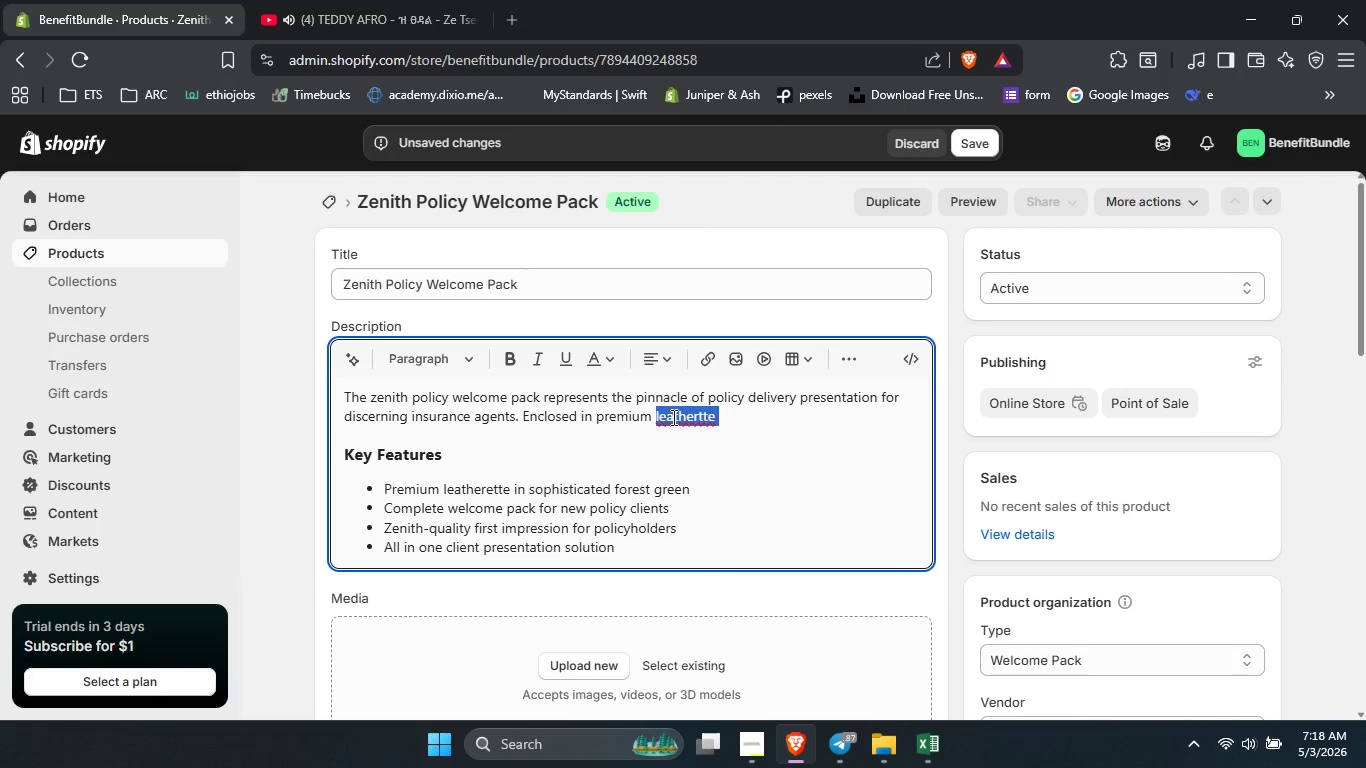 
type(leathertte with )
 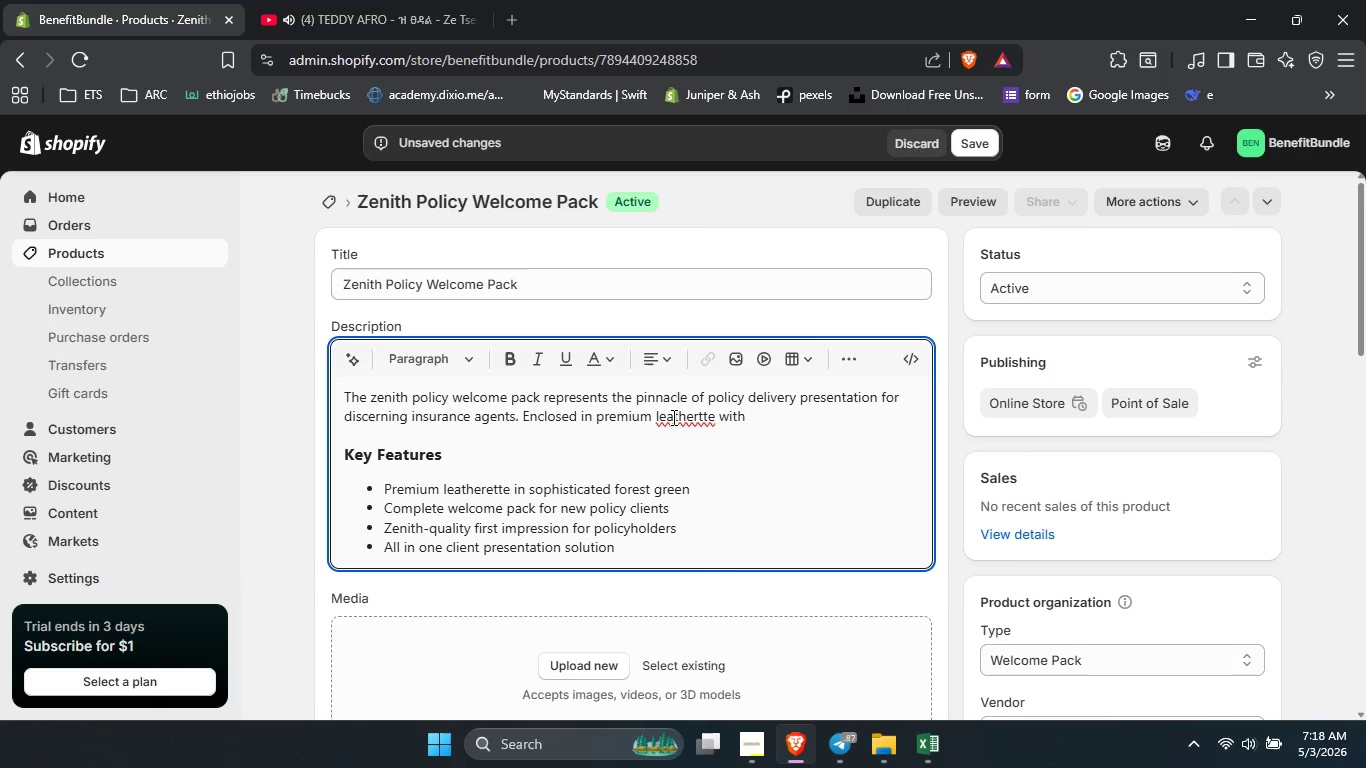 
right_click([672, 417])
 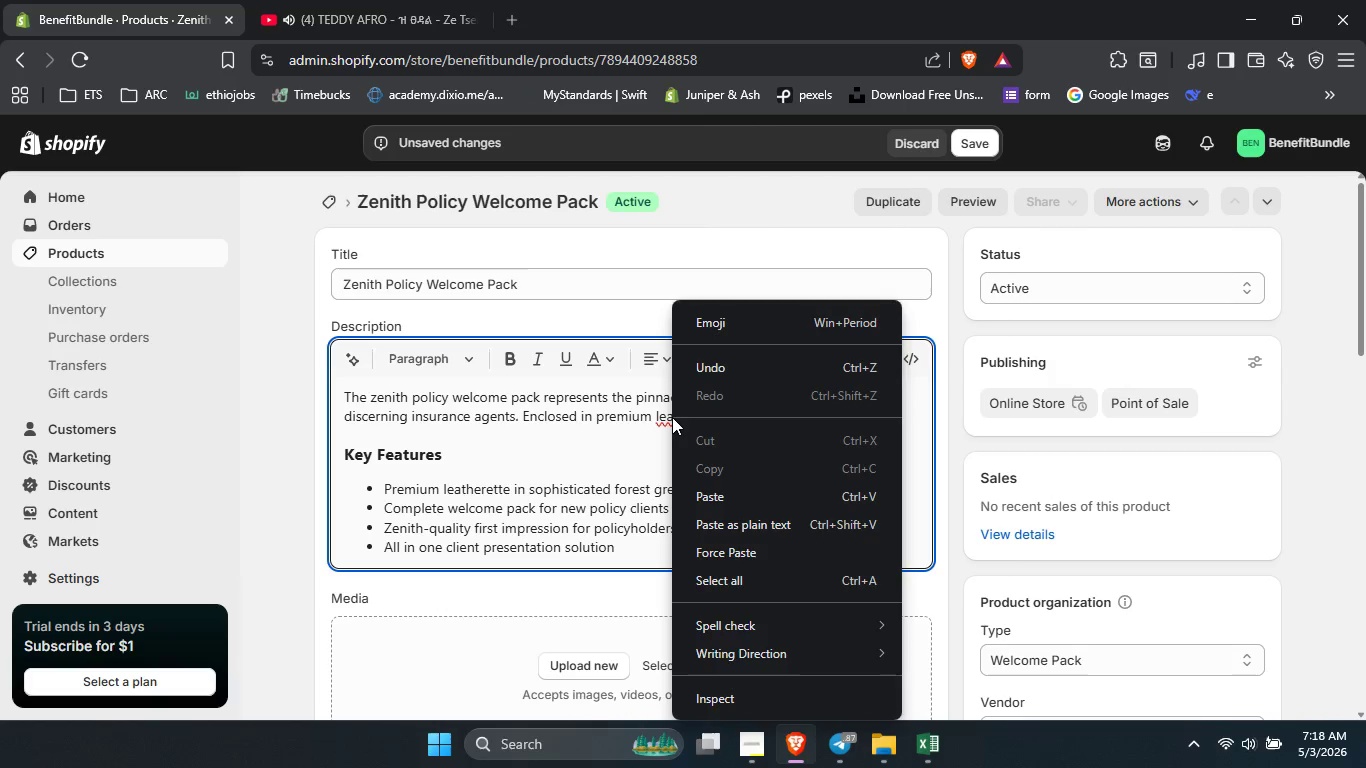 
left_click([672, 417])
 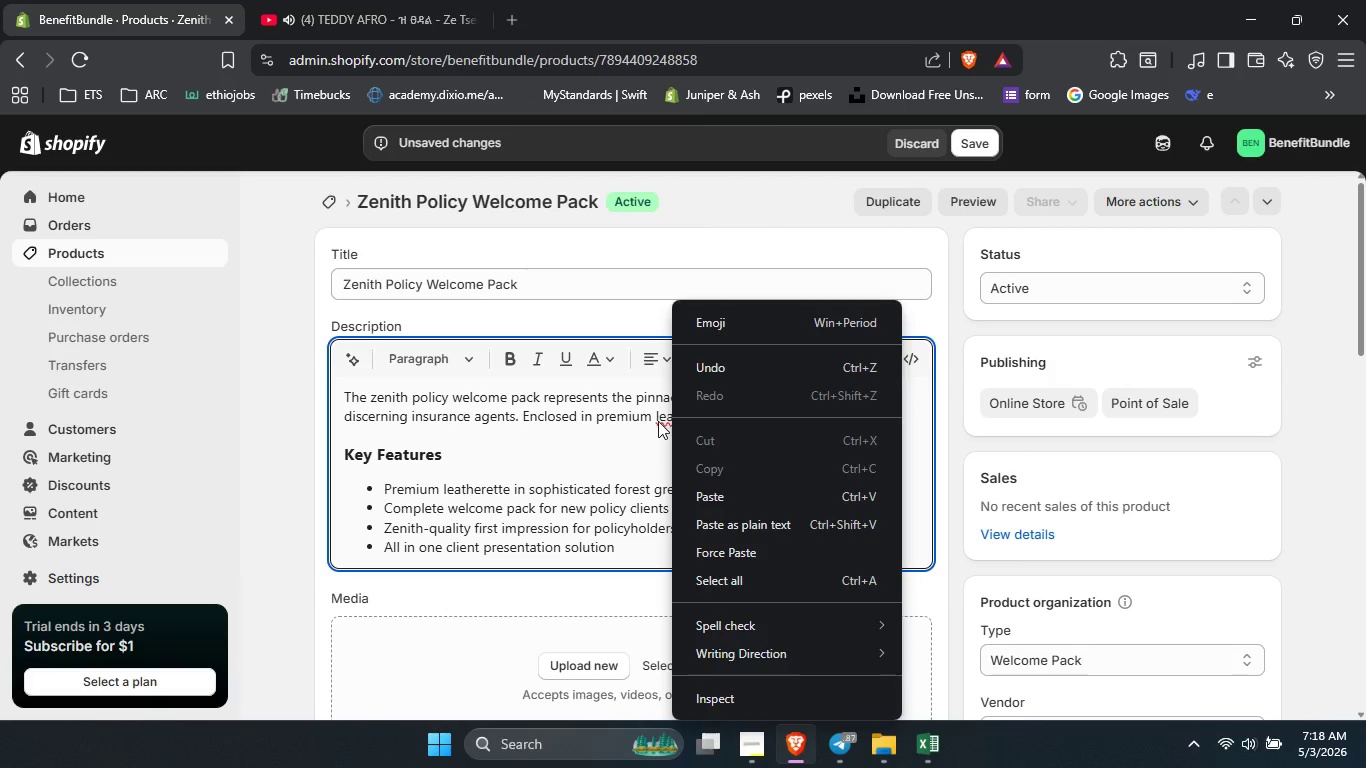 
left_click([658, 421])
 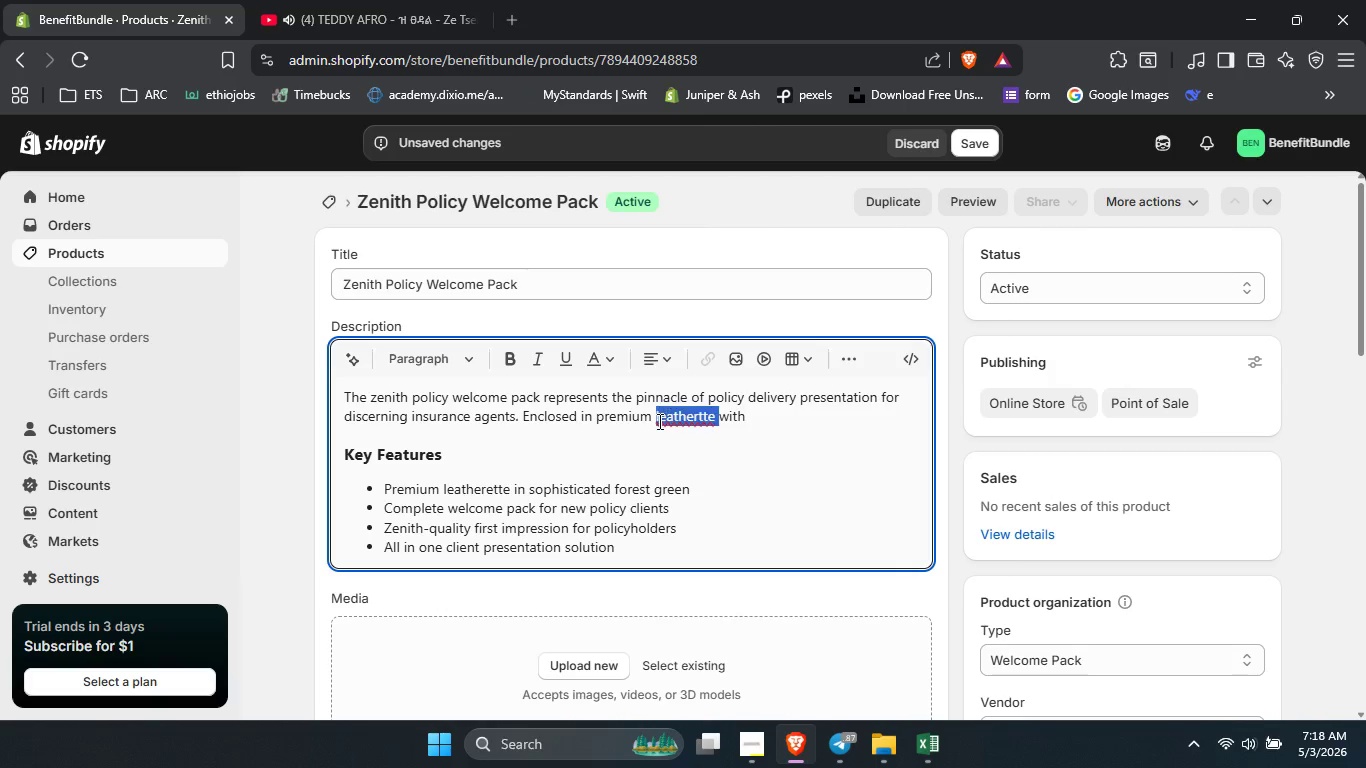 
double_click([658, 421])
 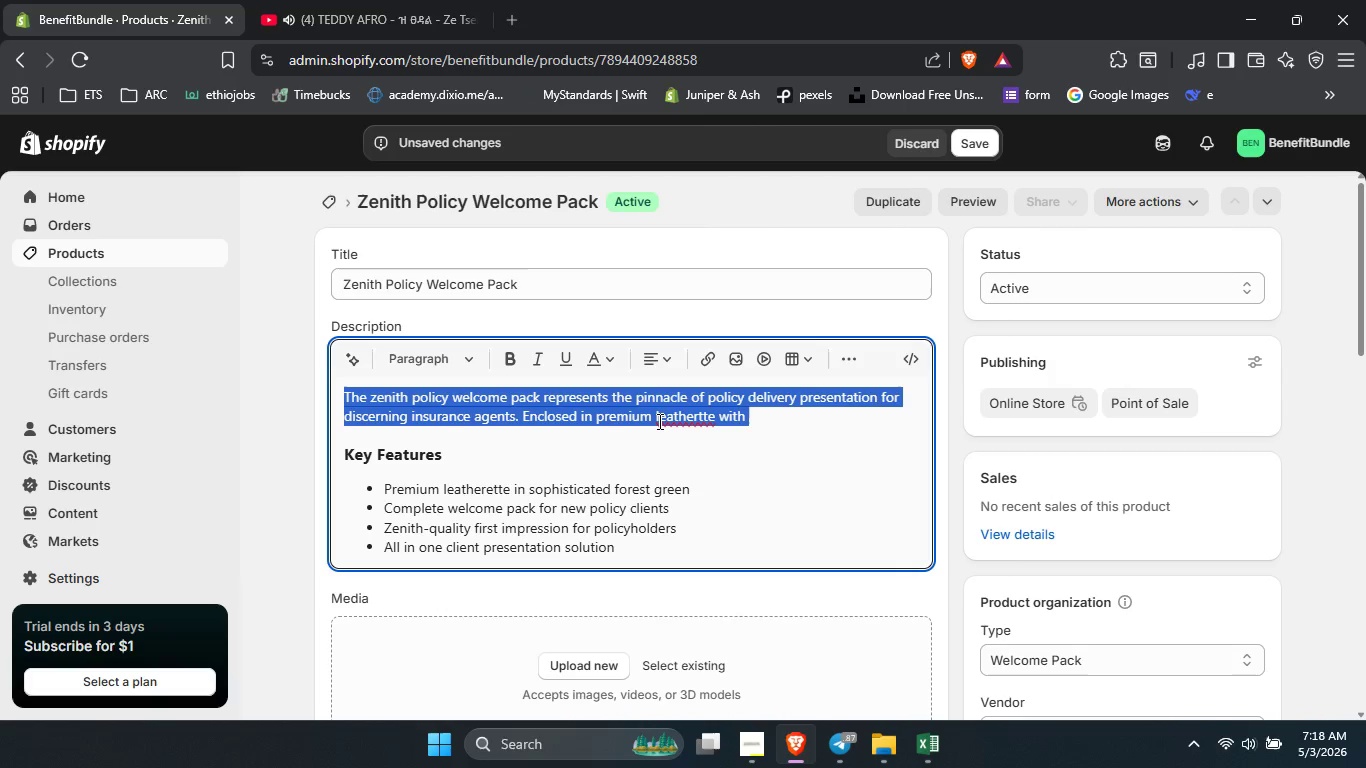 
triple_click([658, 421])
 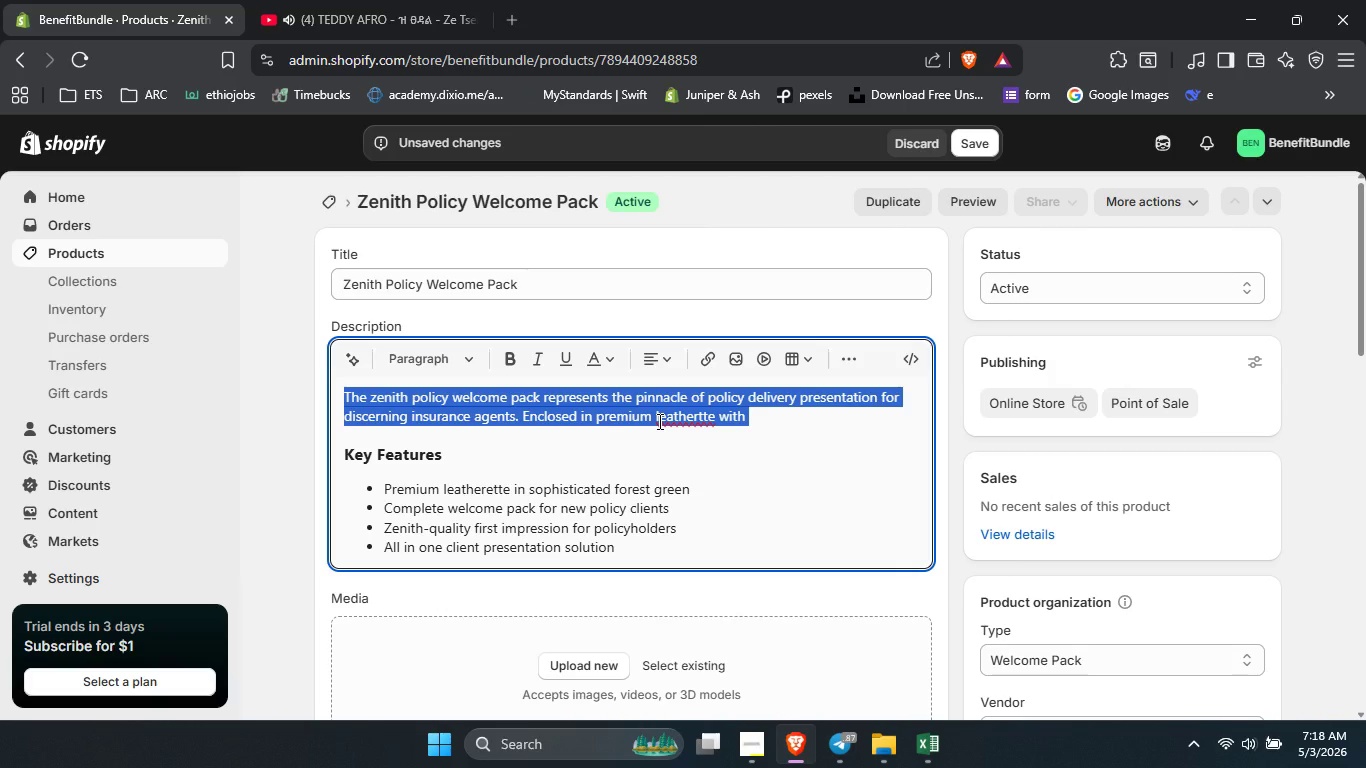 
left_click([658, 421])
 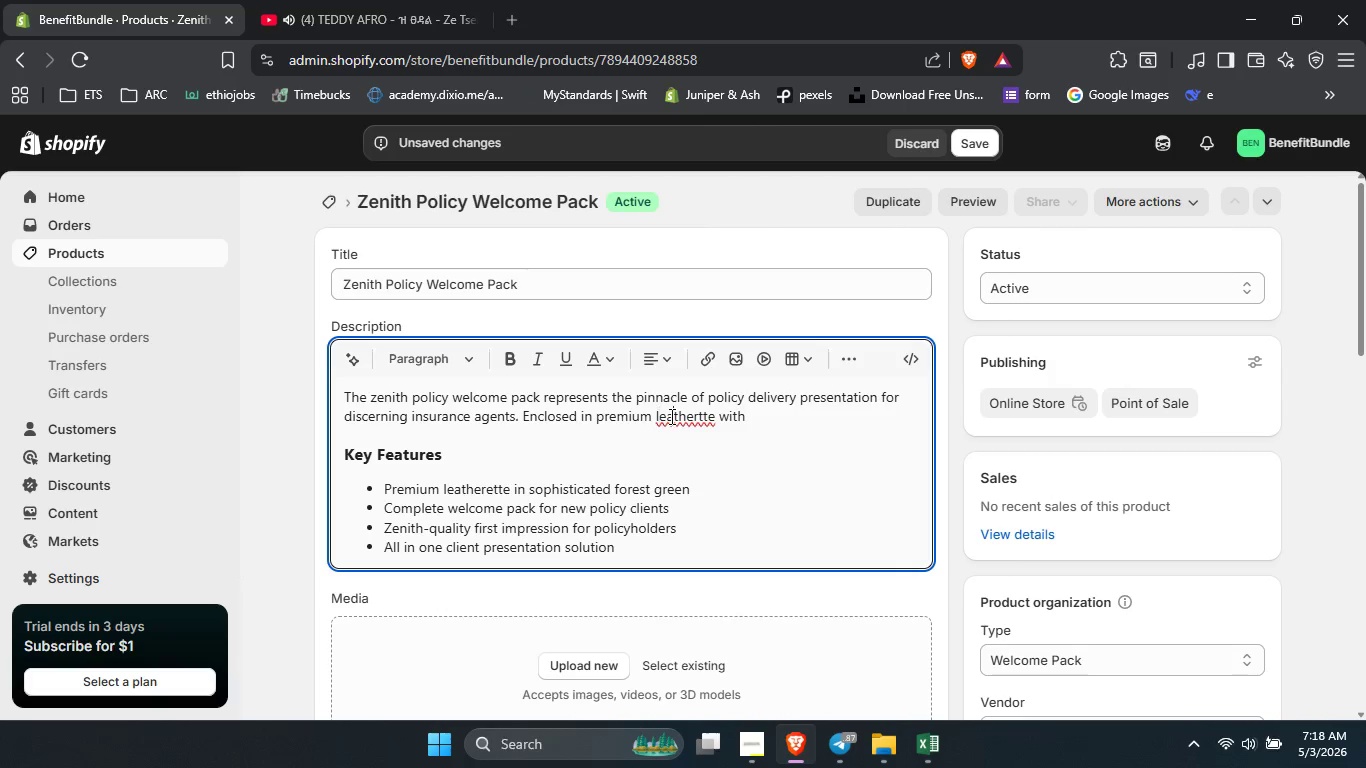 
double_click([670, 416])
 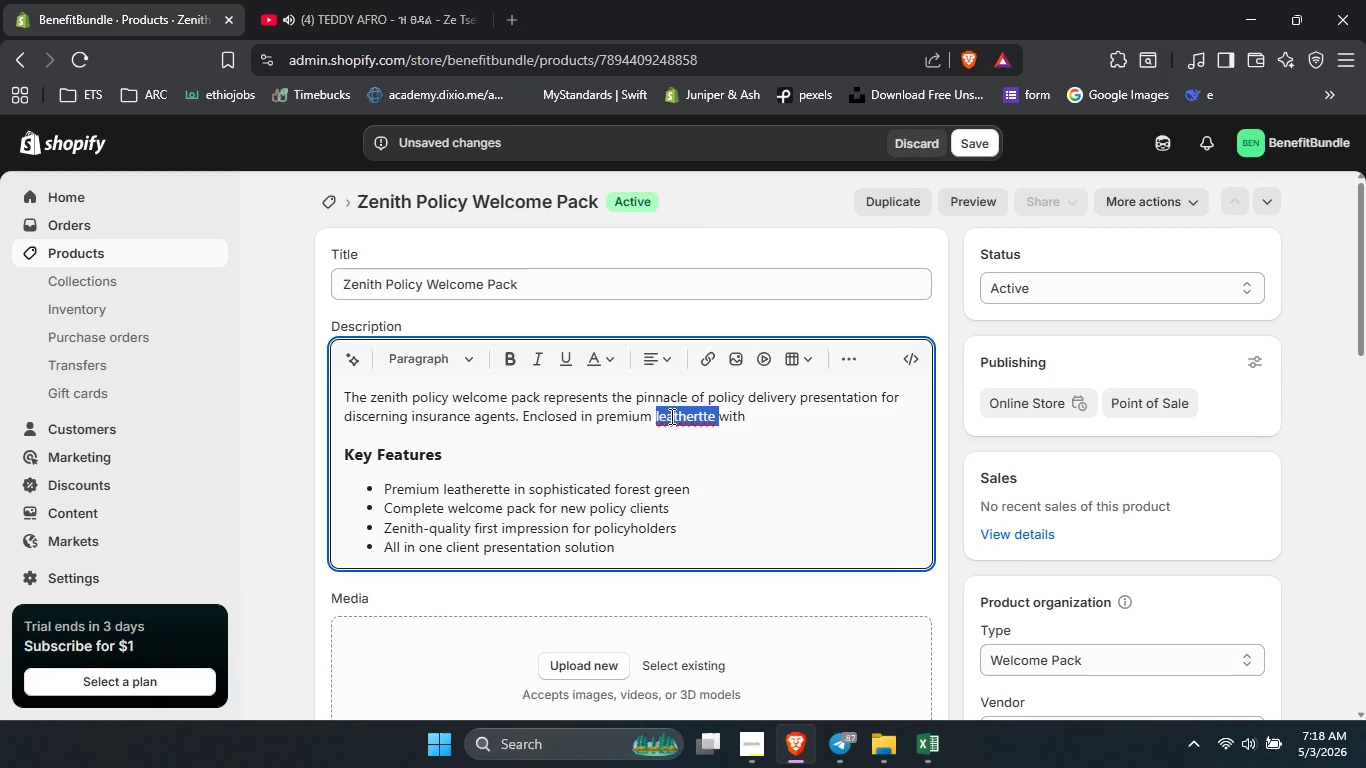 
right_click([670, 416])
 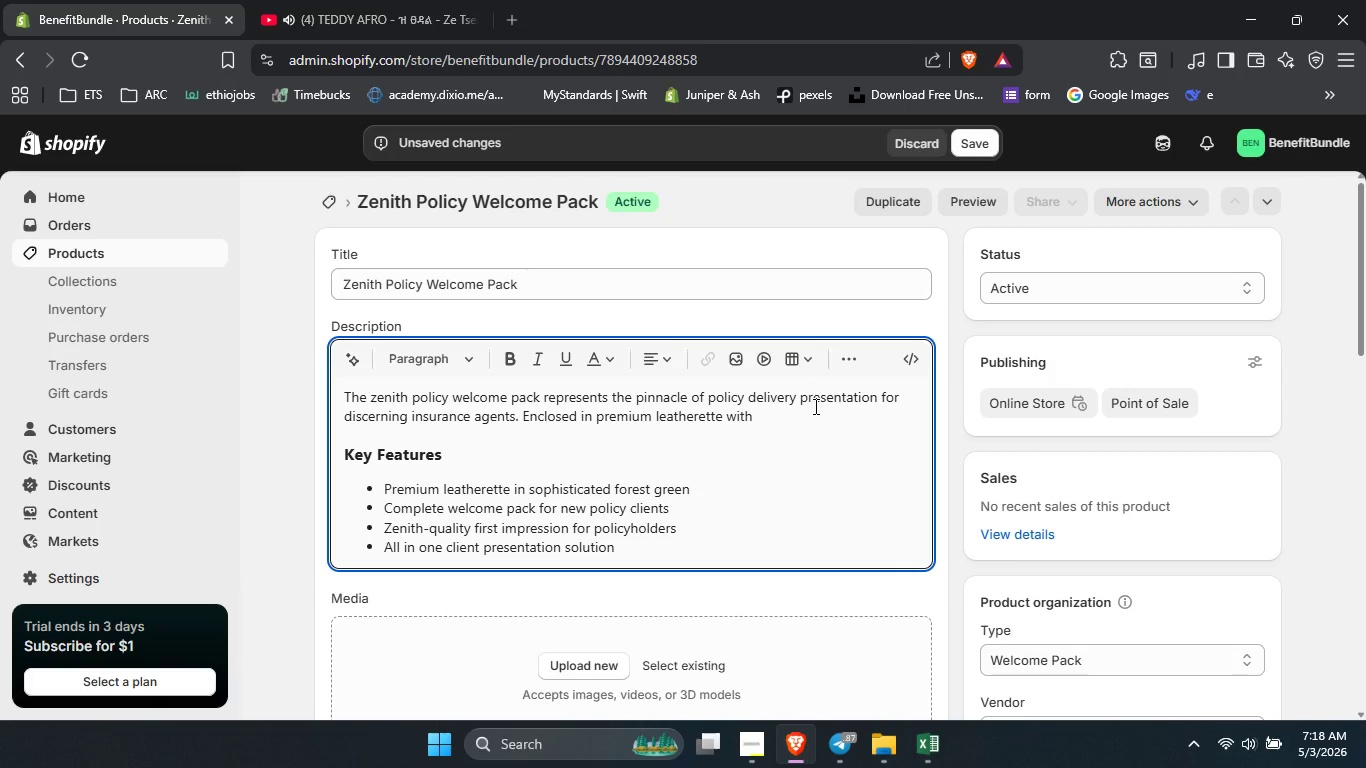 
key(ArrowDown)
 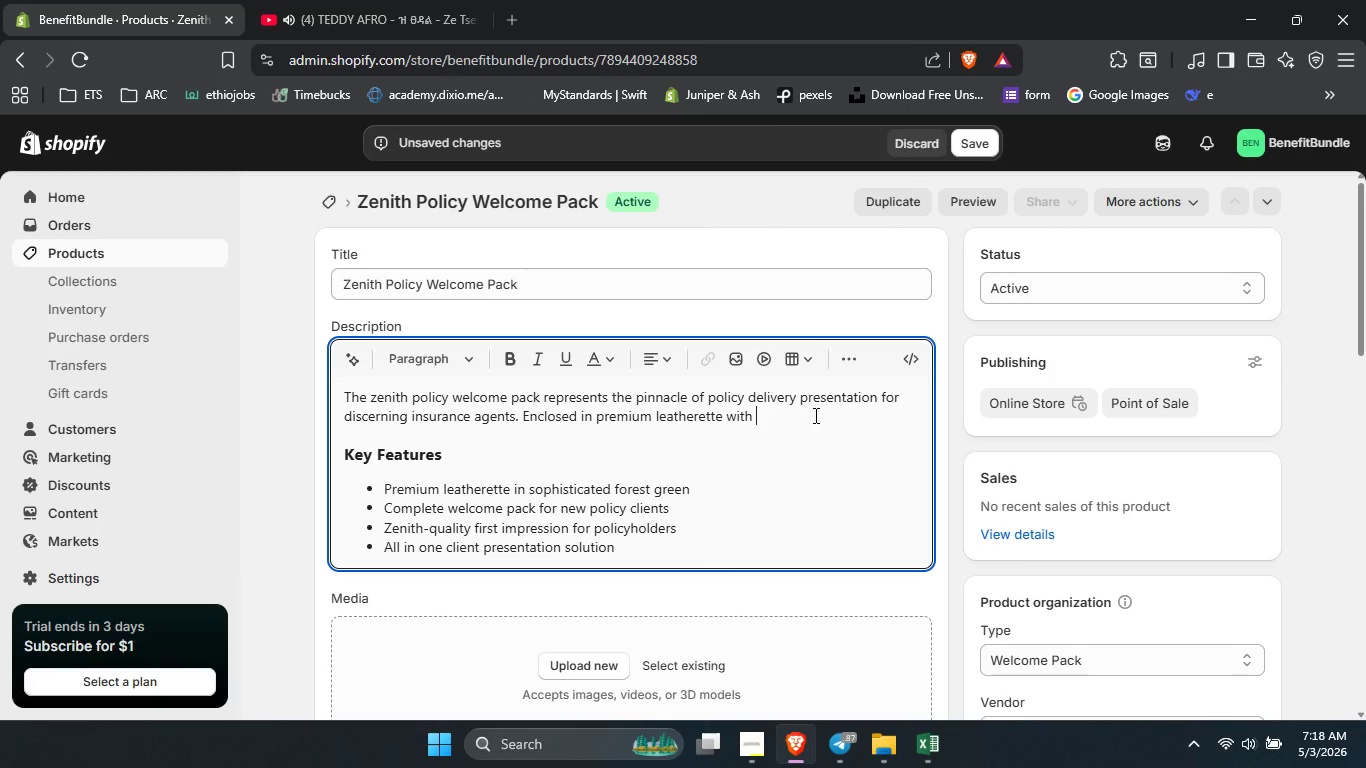 
type(a sophisticated forest f)
key(Backspace)
type(ge)
key(Backspace)
type(re)
 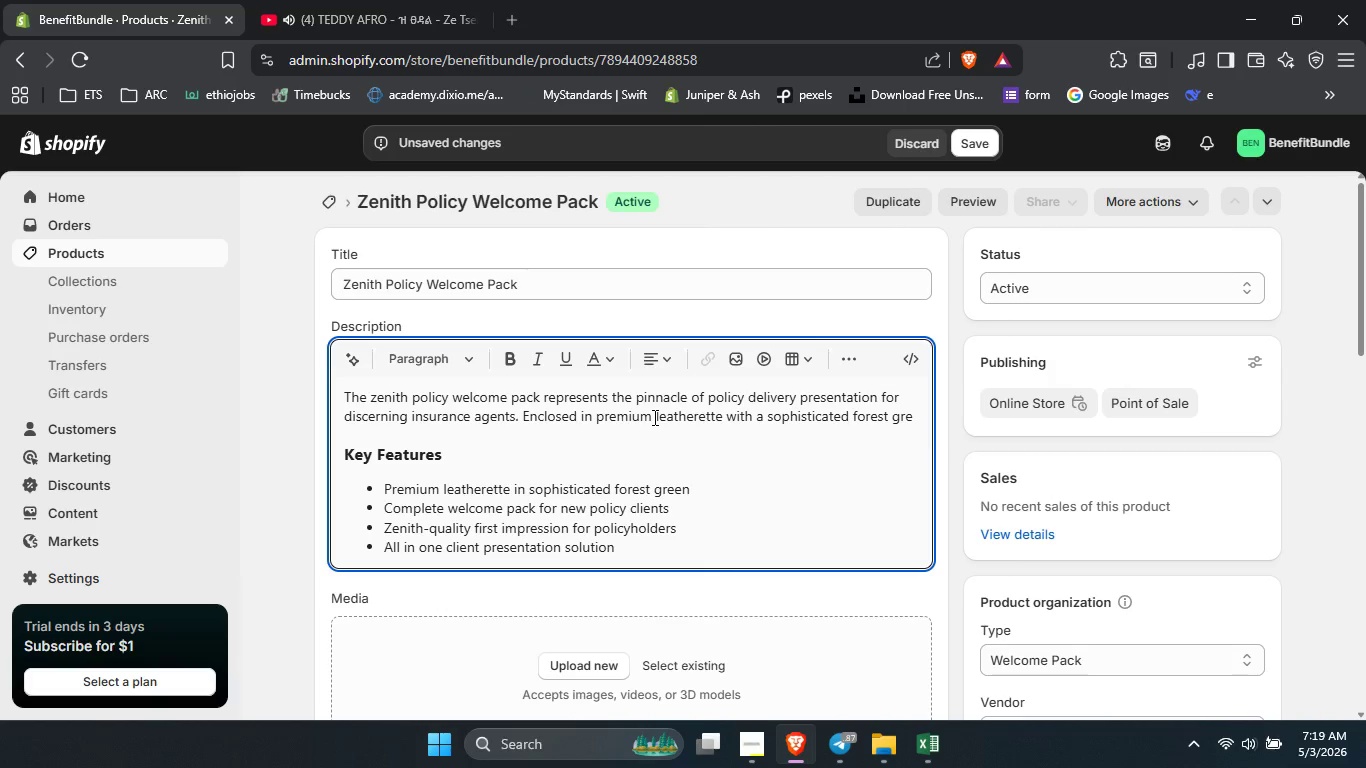 
wait(5.14)
 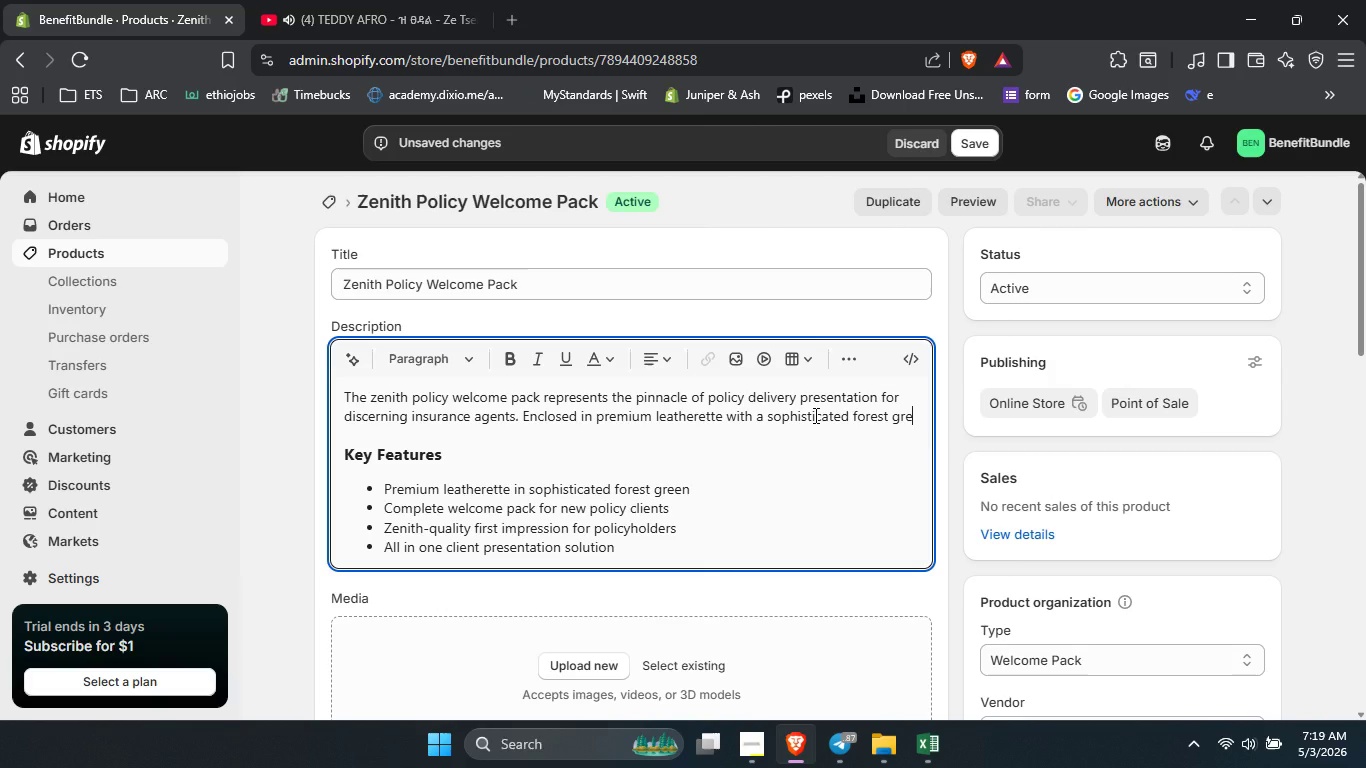 
left_click_drag(start_coordinate=[656, 417], to_coordinate=[912, 414])
 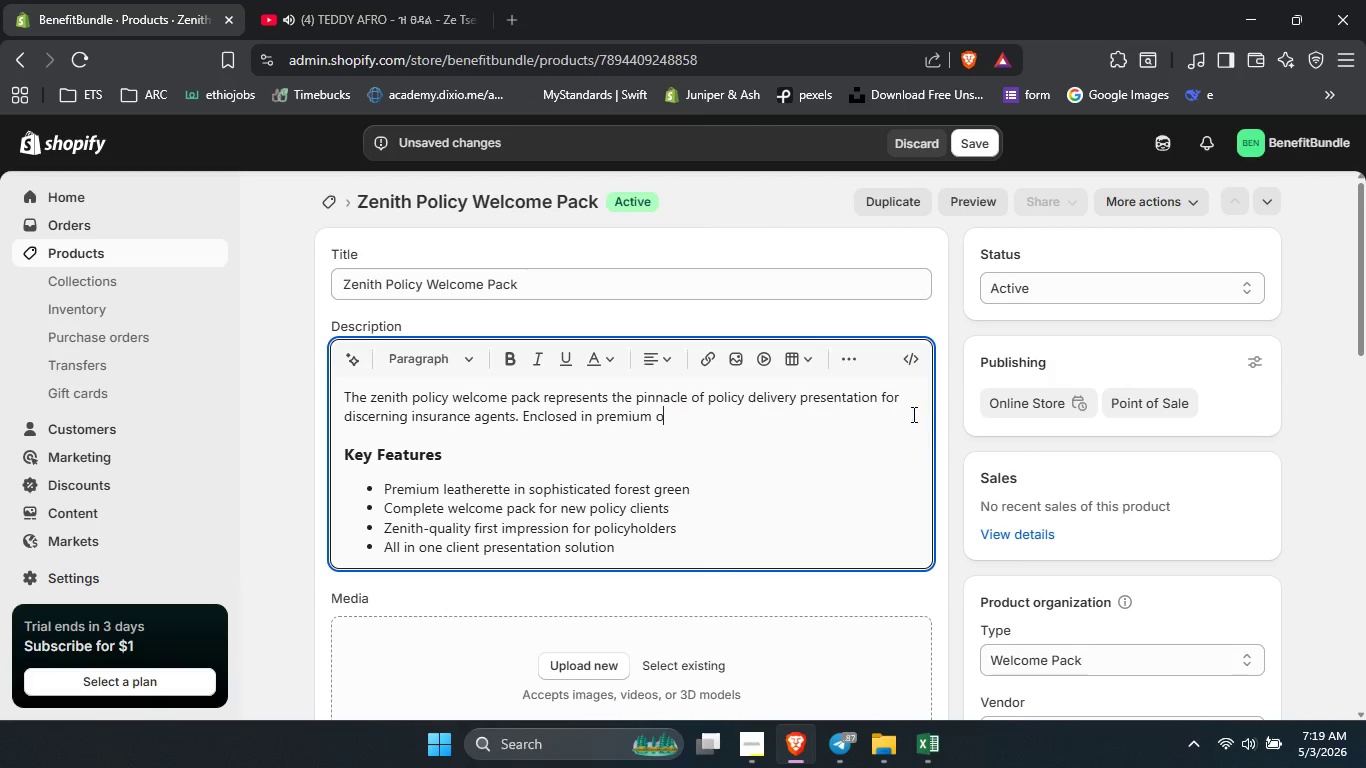 
type(options )
key(Backspace)
key(Backspace)
type( fin)
key(Backspace)
key(Backspace)
key(Backspace)
key(Backspace)
key(Backspace)
key(Backspace)
key(Backspace)
key(Backspace)
key(Backspace)
key(Backspace)
type(finishes and color choices)
 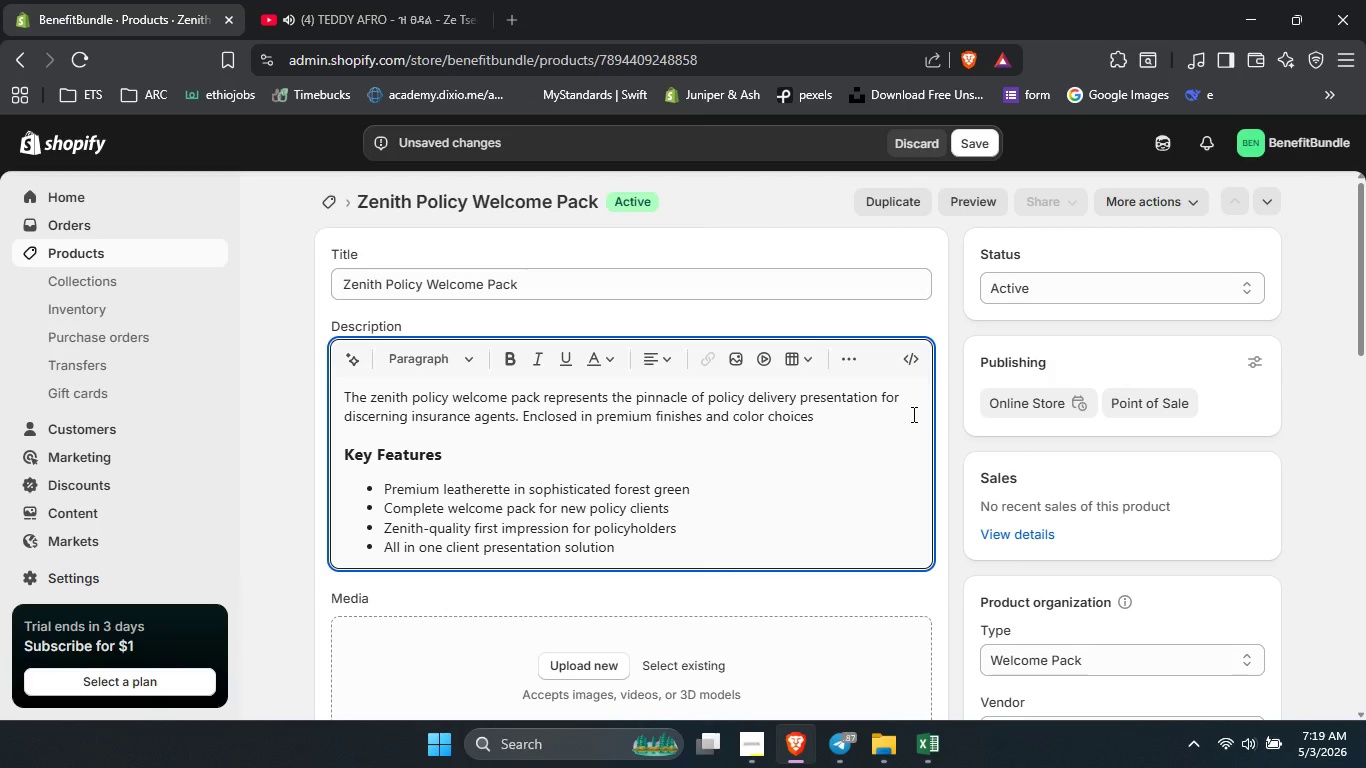 
type(, this ccom)
key(Backspace)
key(Backspace)
key(Backspace)
type(ompletr)
key(Backspace)
key(Backspace)
type(te insurance policy organizer includes all features a new policyhokder needs0)
 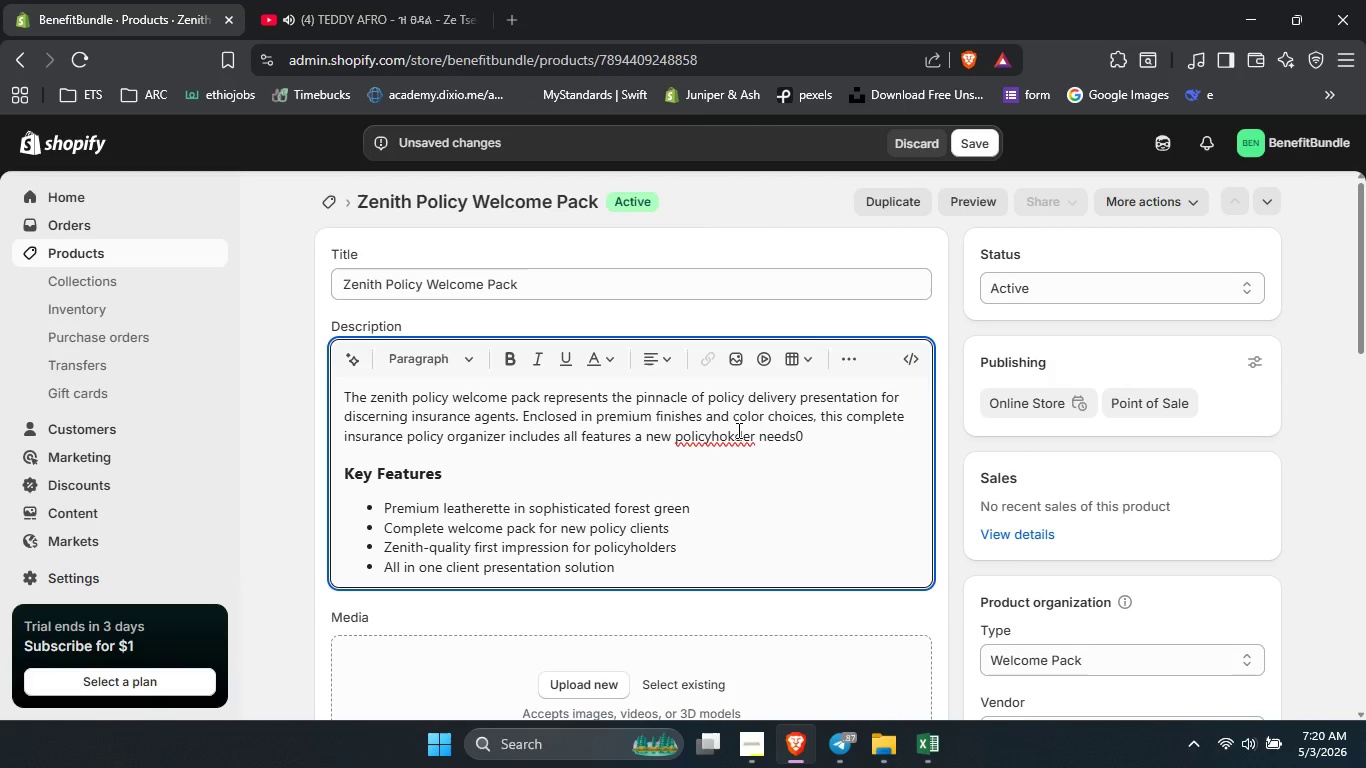 
key(Backspace)
 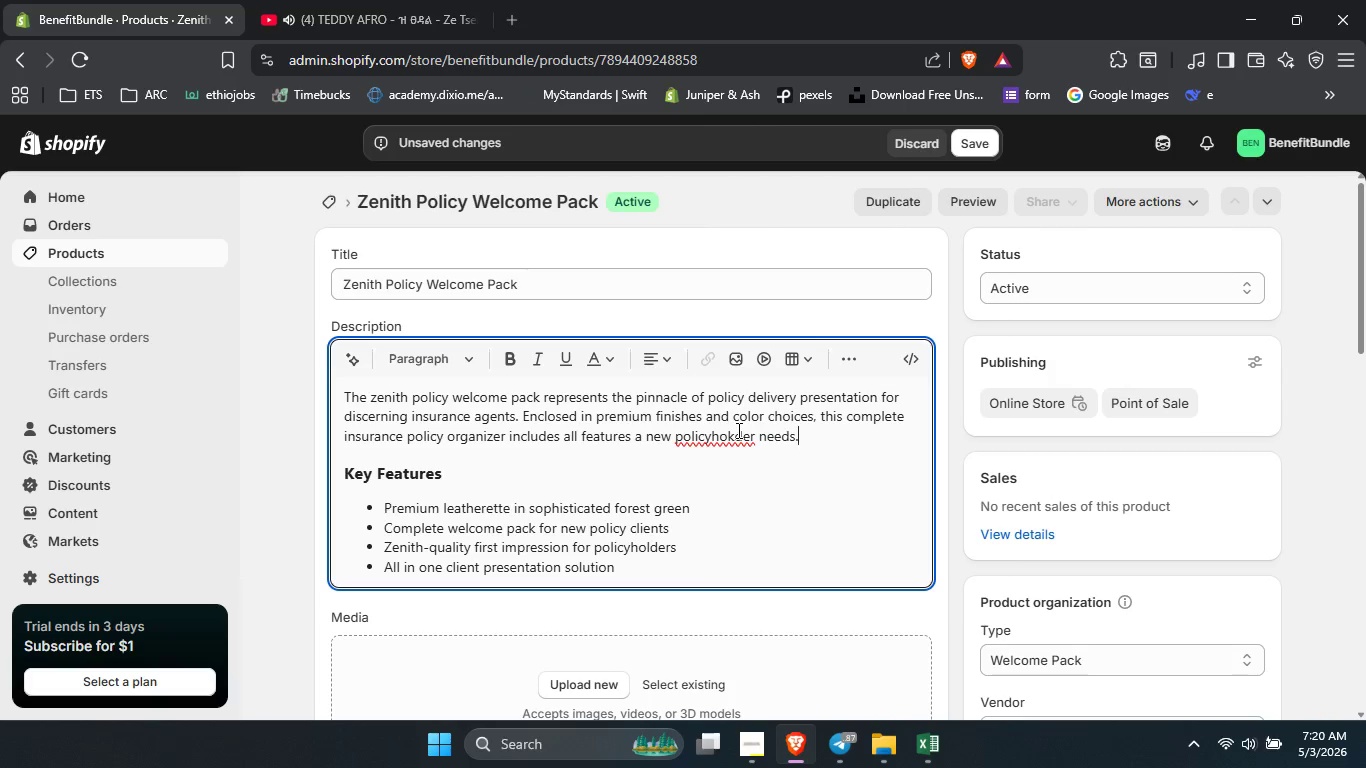 
key(NumpadDecimal)
 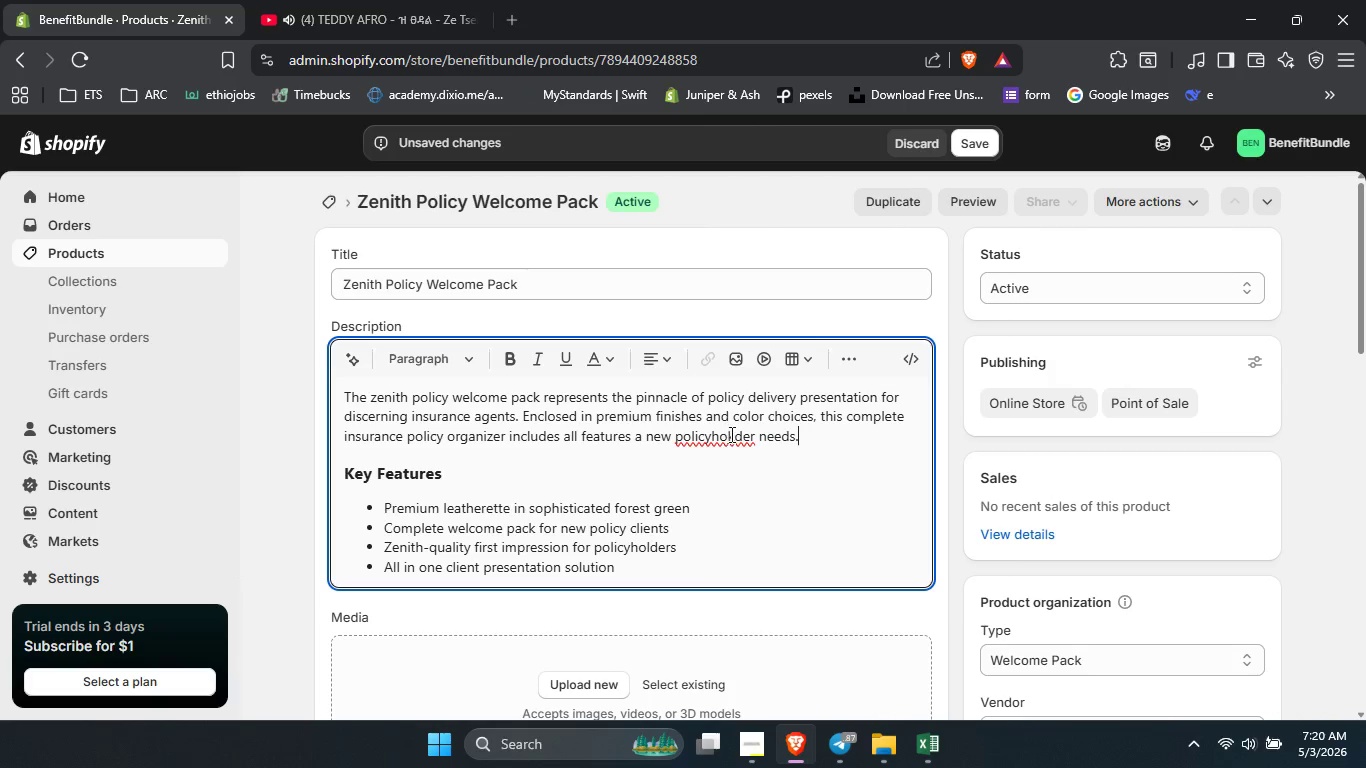 
left_click([733, 434])
 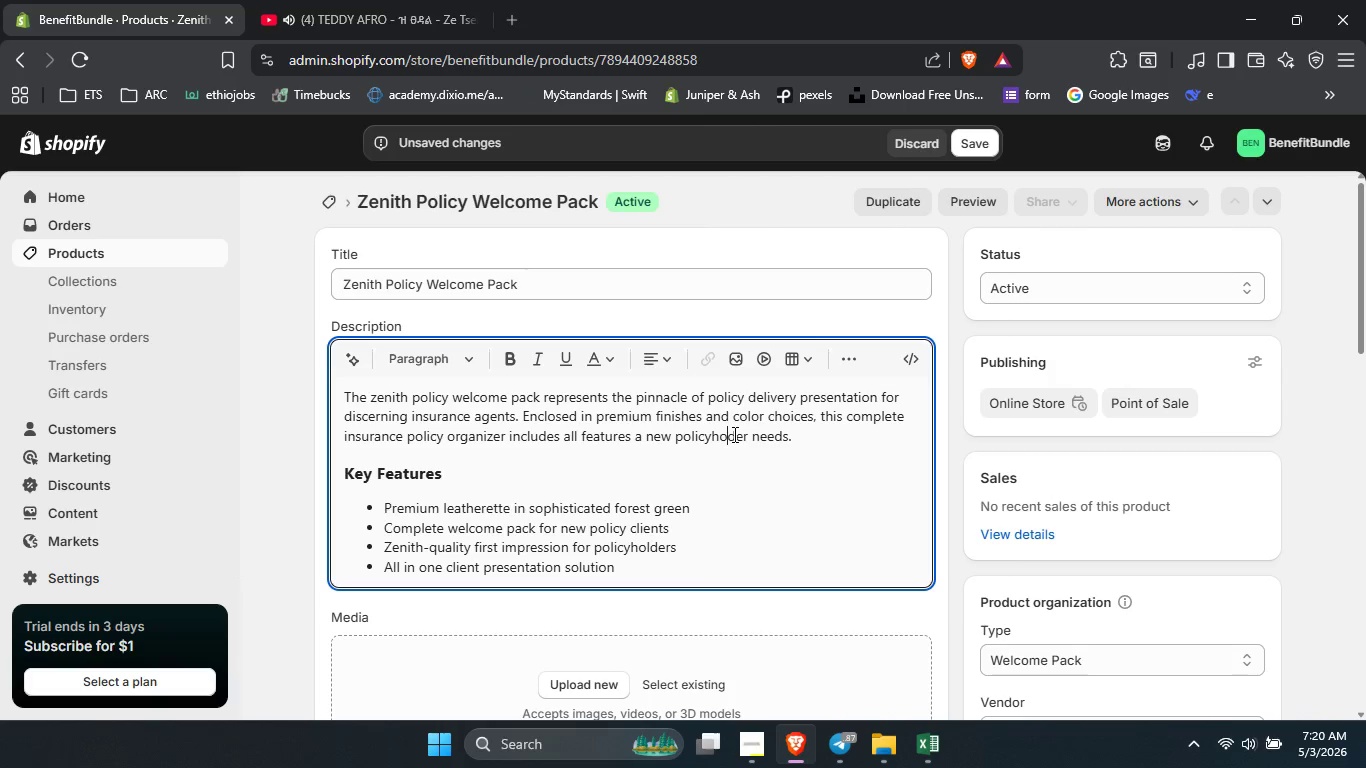 
key(Backspace)
 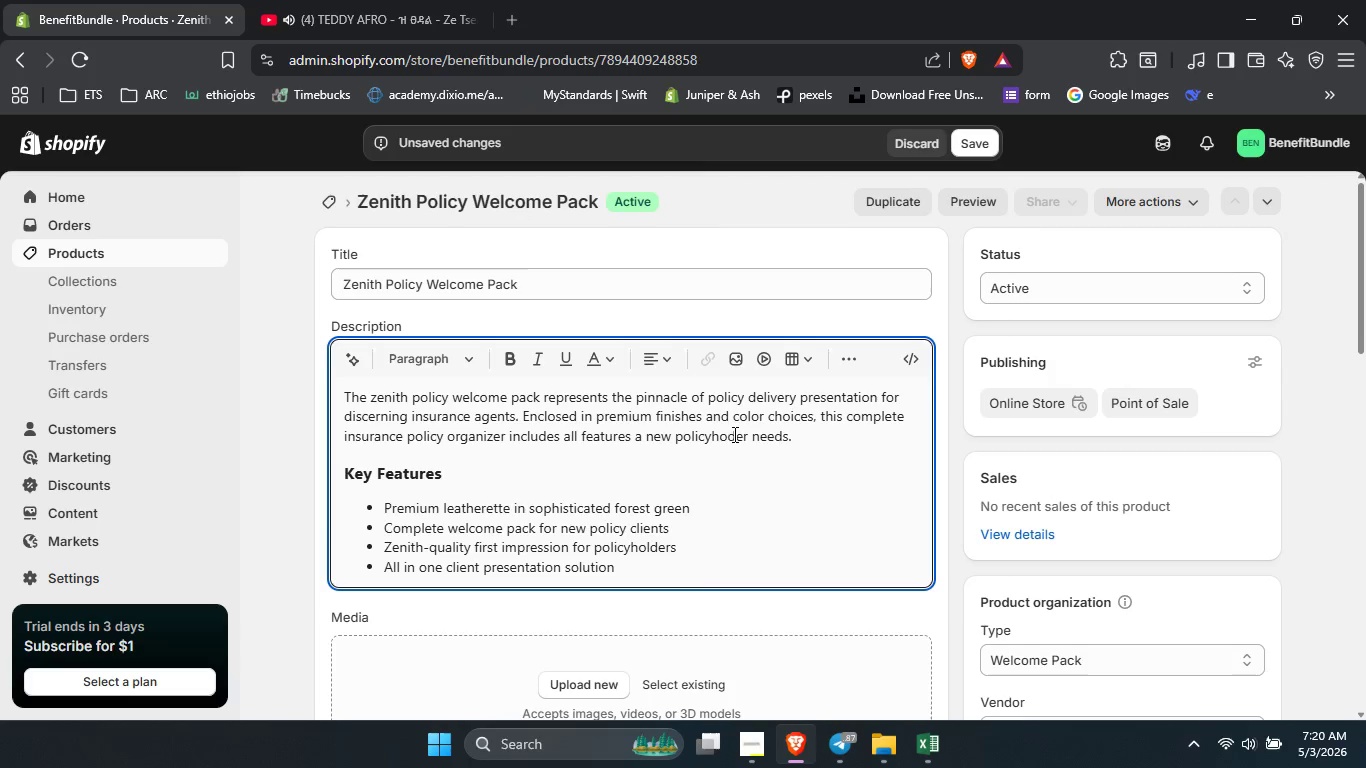 
key(L)
 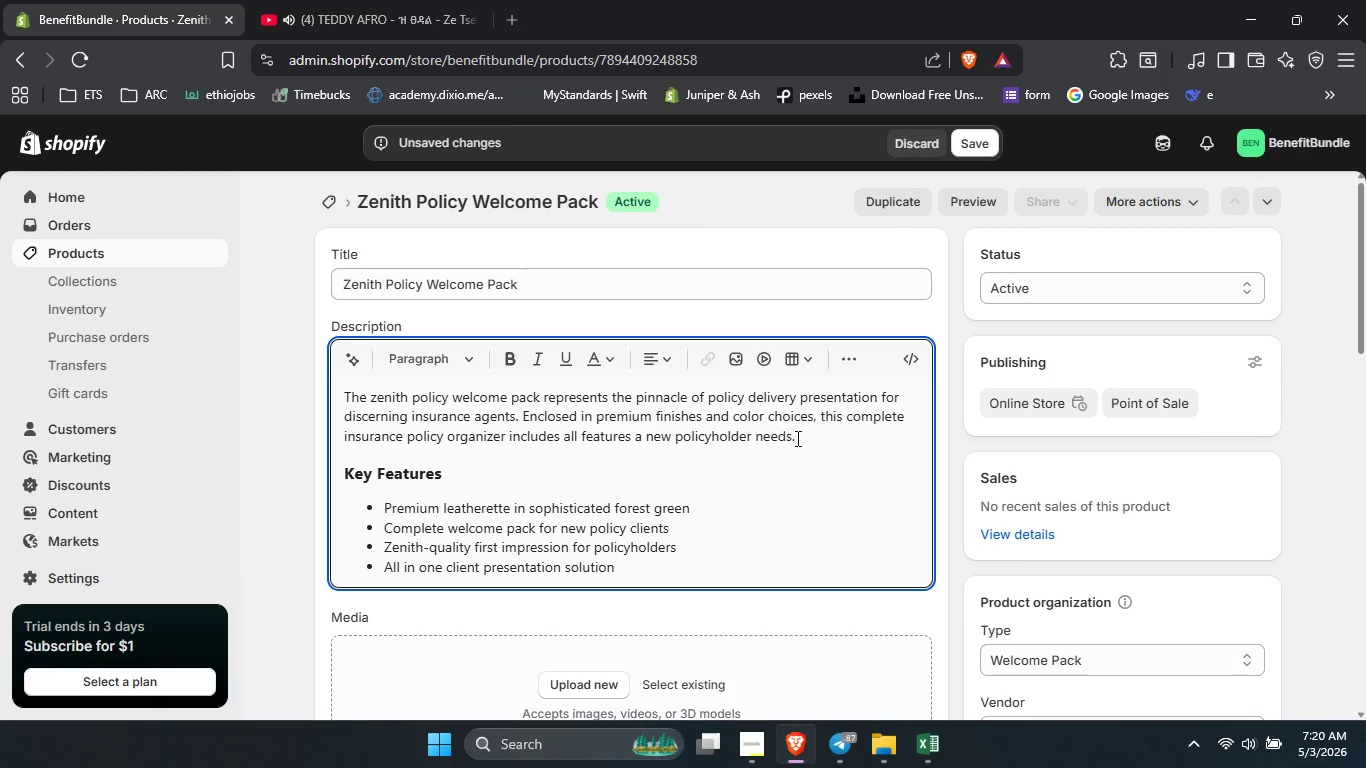 
left_click([811, 436])
 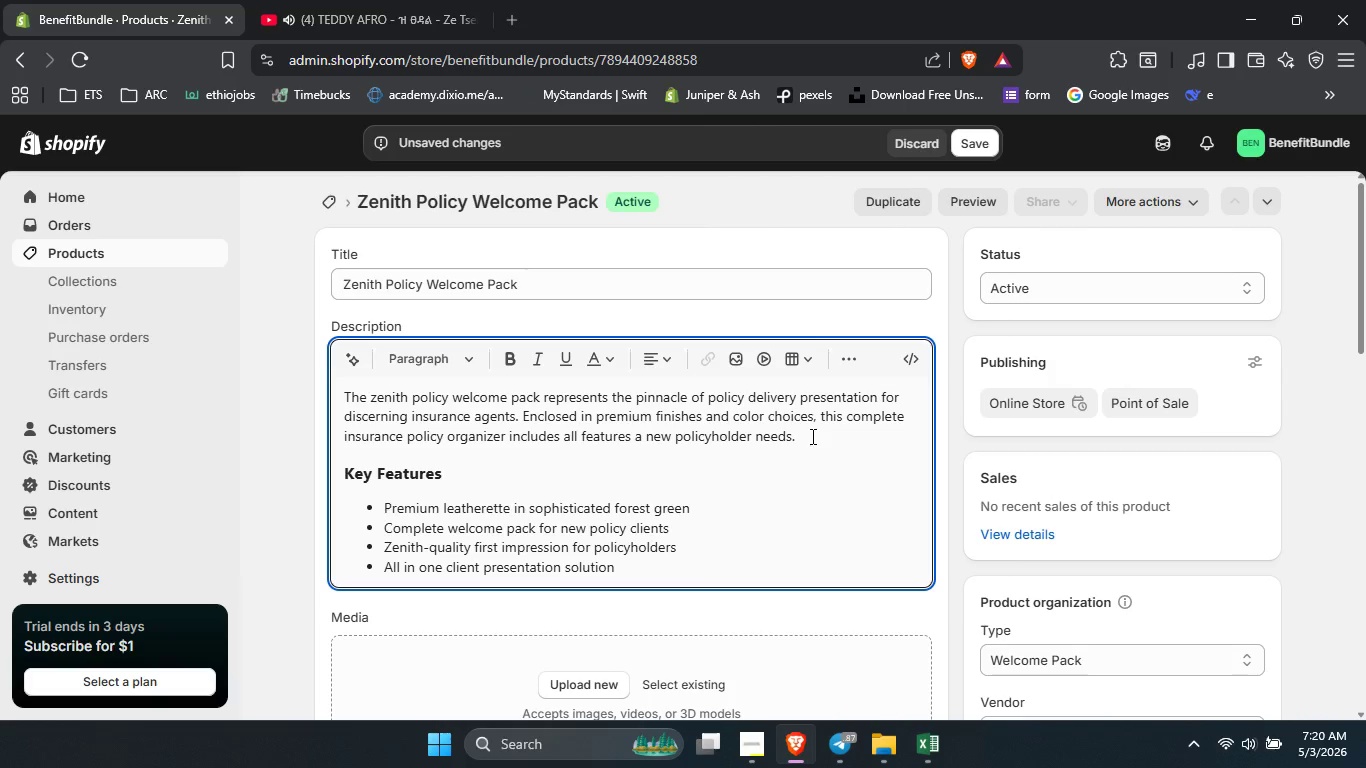 
type( The welcome pack guides clients )
 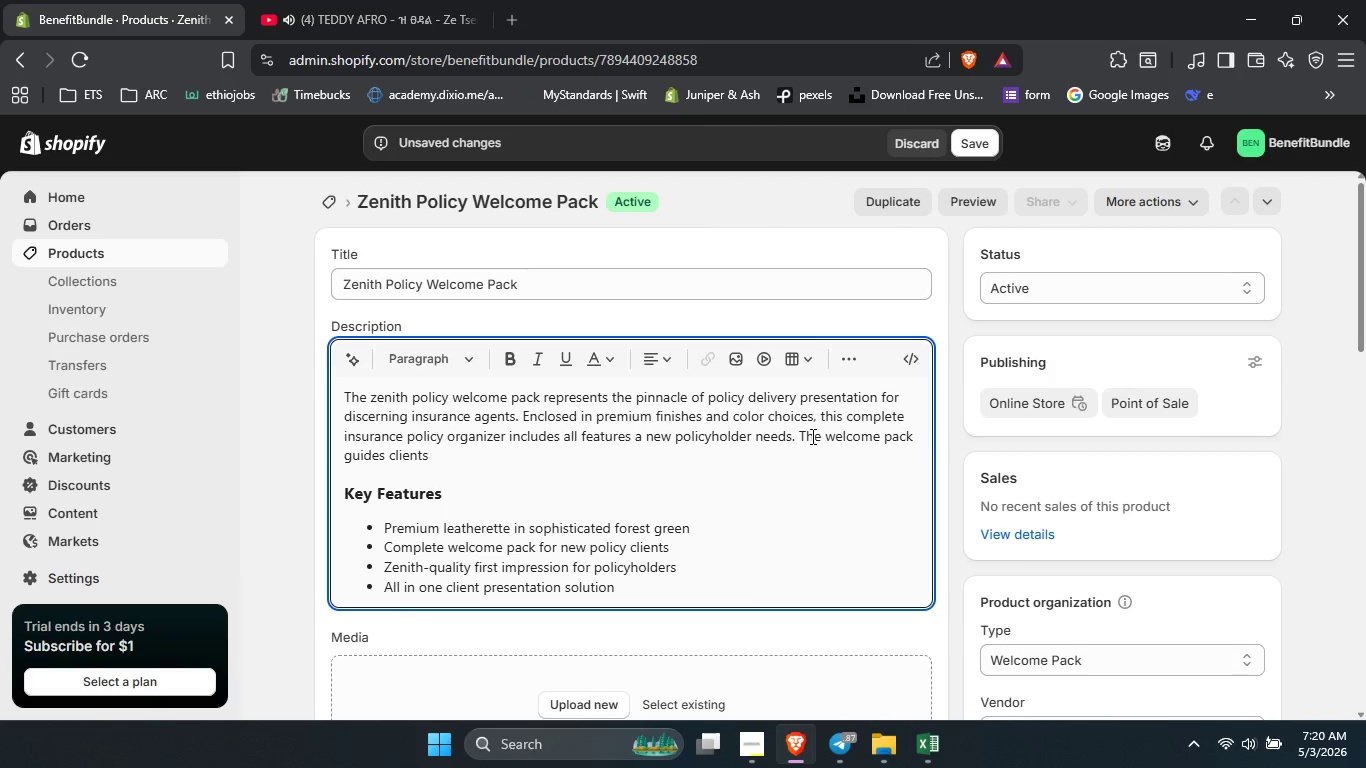 
wait(5.28)
 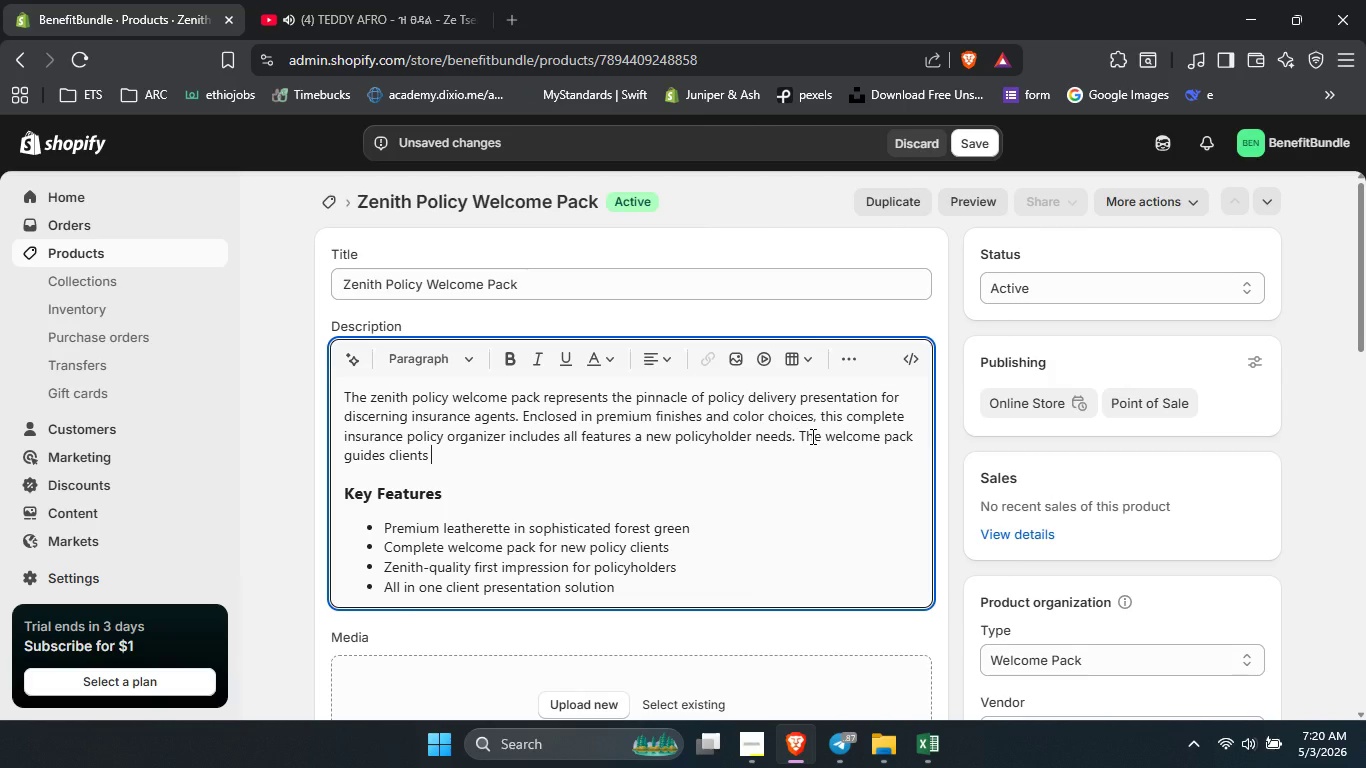 
type(through policy activation, beneficiary forms )
key(Backspace)
type(, and first year coverage highlights. Deliver this zenith quality agent welcome kit to make every new clients feel valued from day one.)
 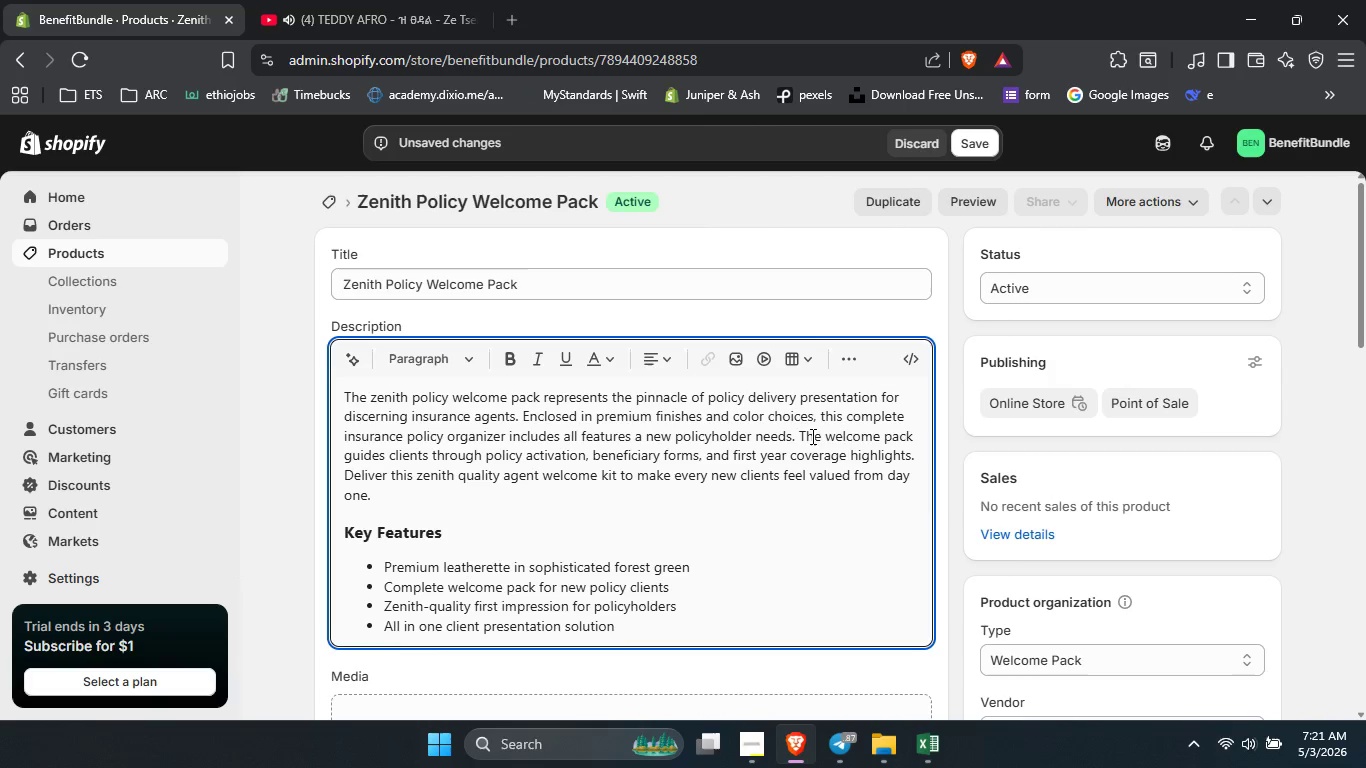 
left_click([985, 133])
 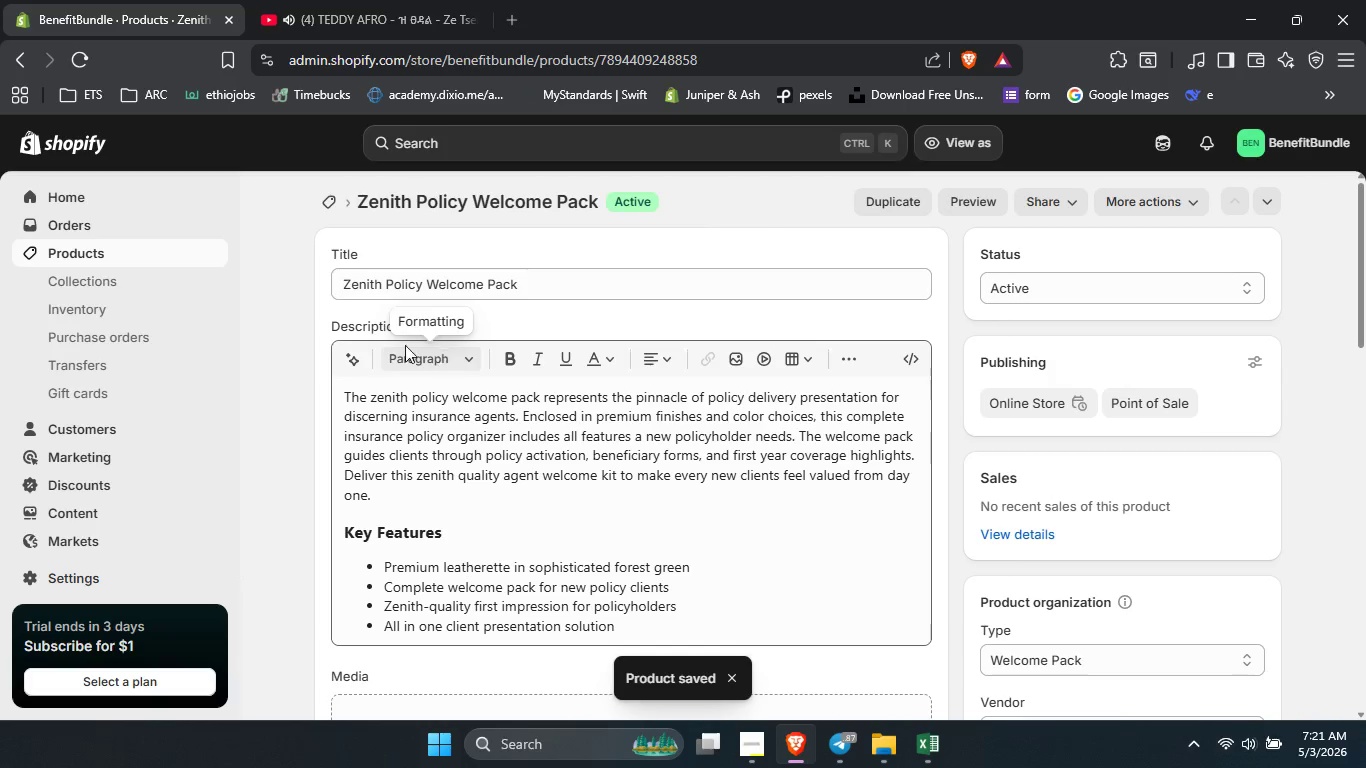 
wait(6.05)
 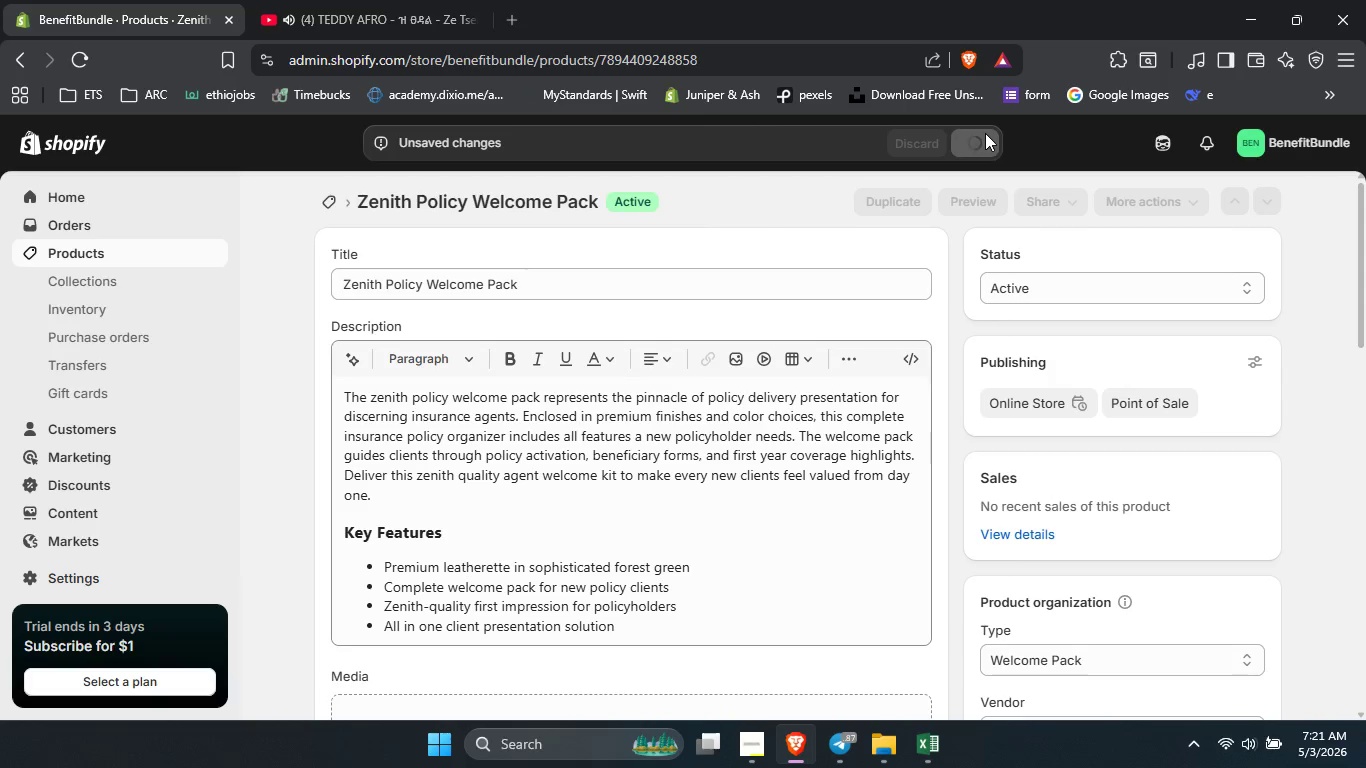 
left_click_drag(start_coordinate=[371, 392], to_coordinate=[538, 395])
 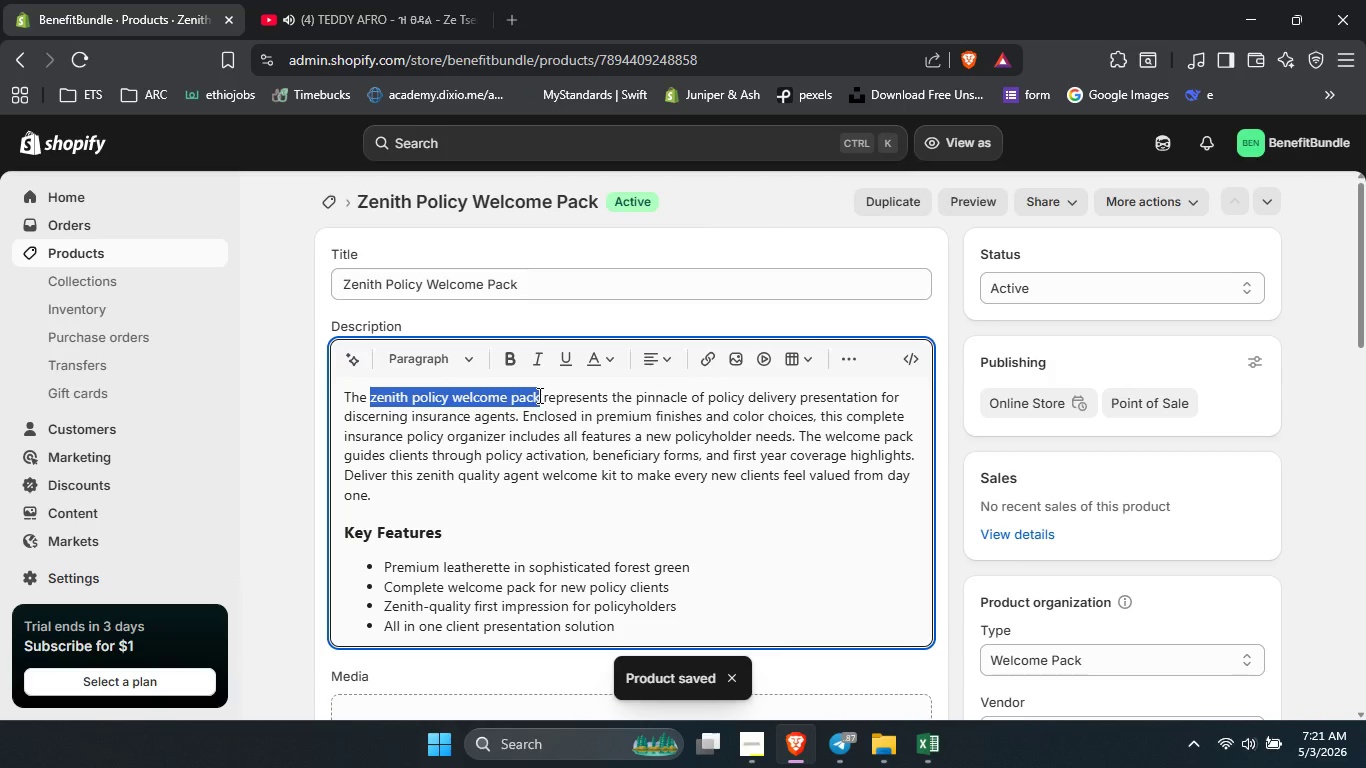 
key(Control+B)
 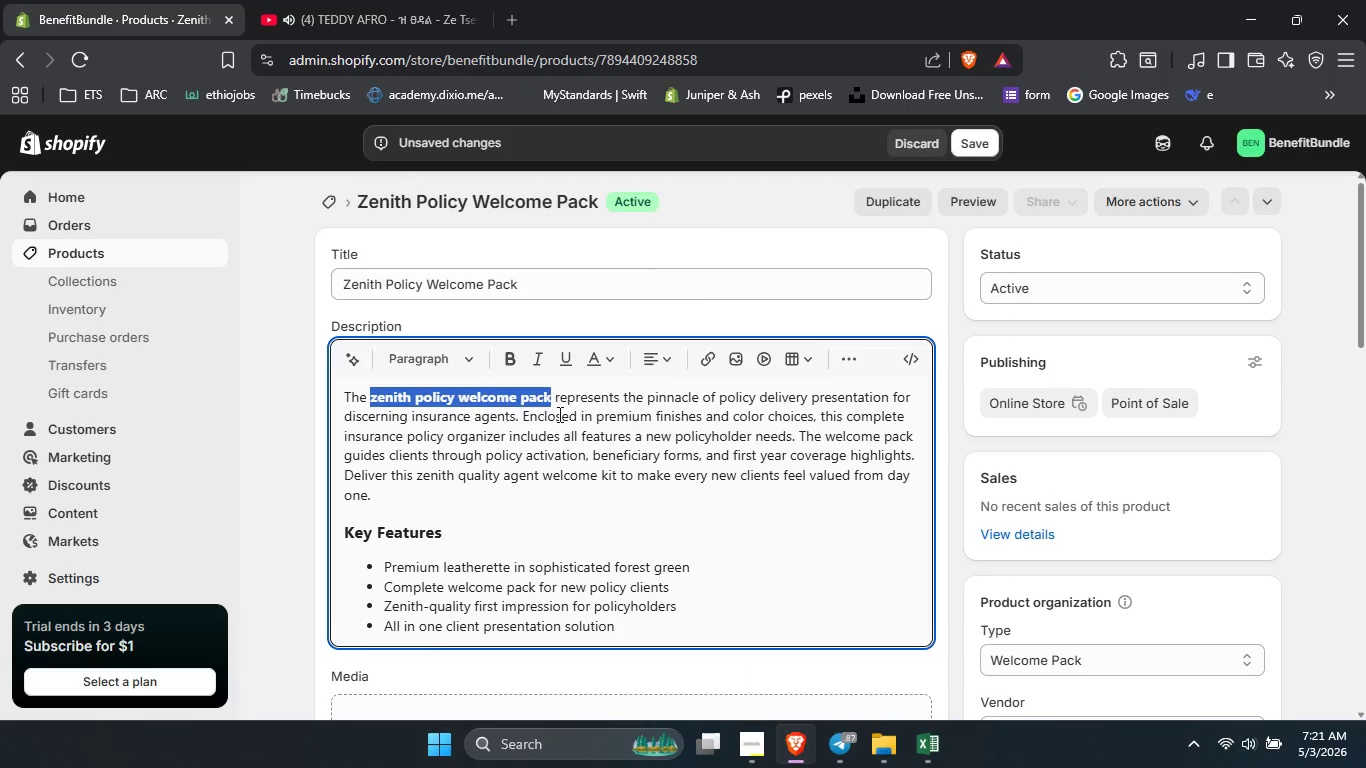 
left_click([578, 483])
 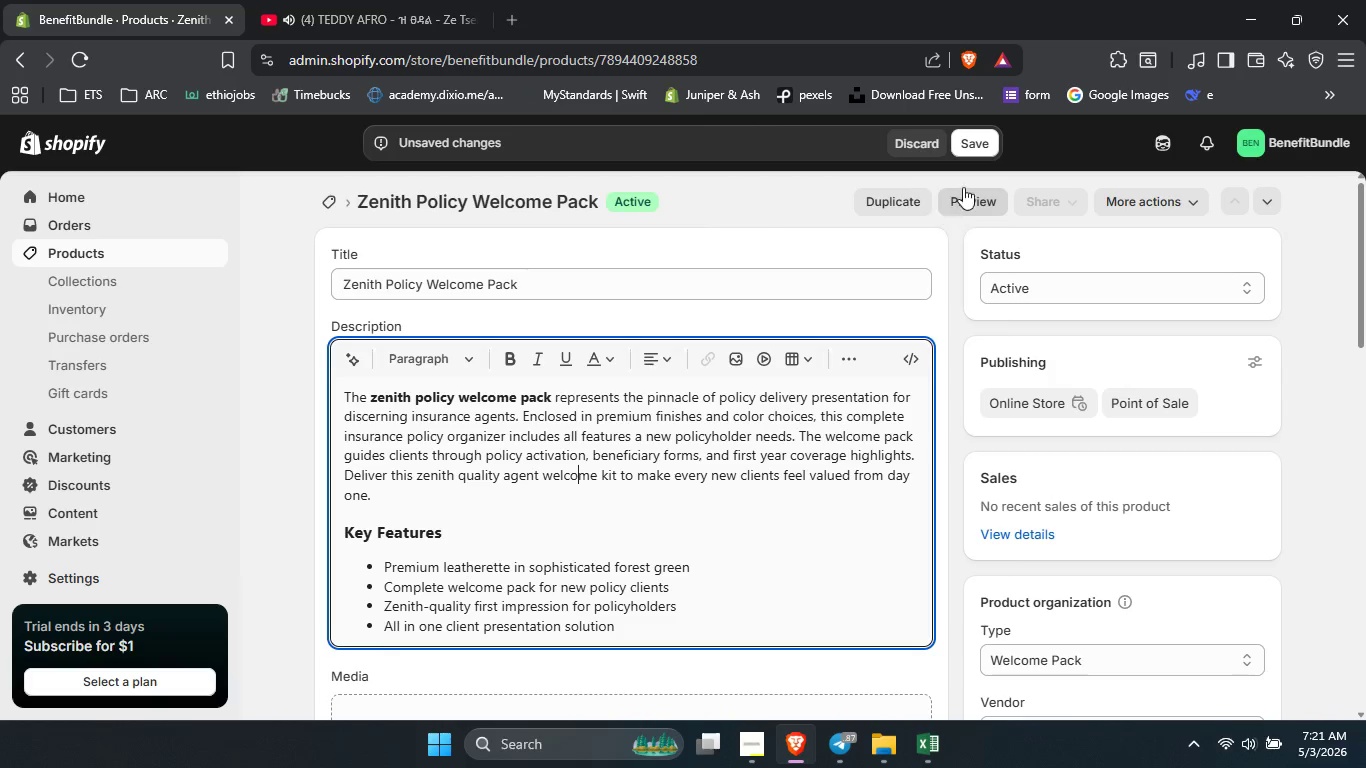 
left_click([975, 141])
 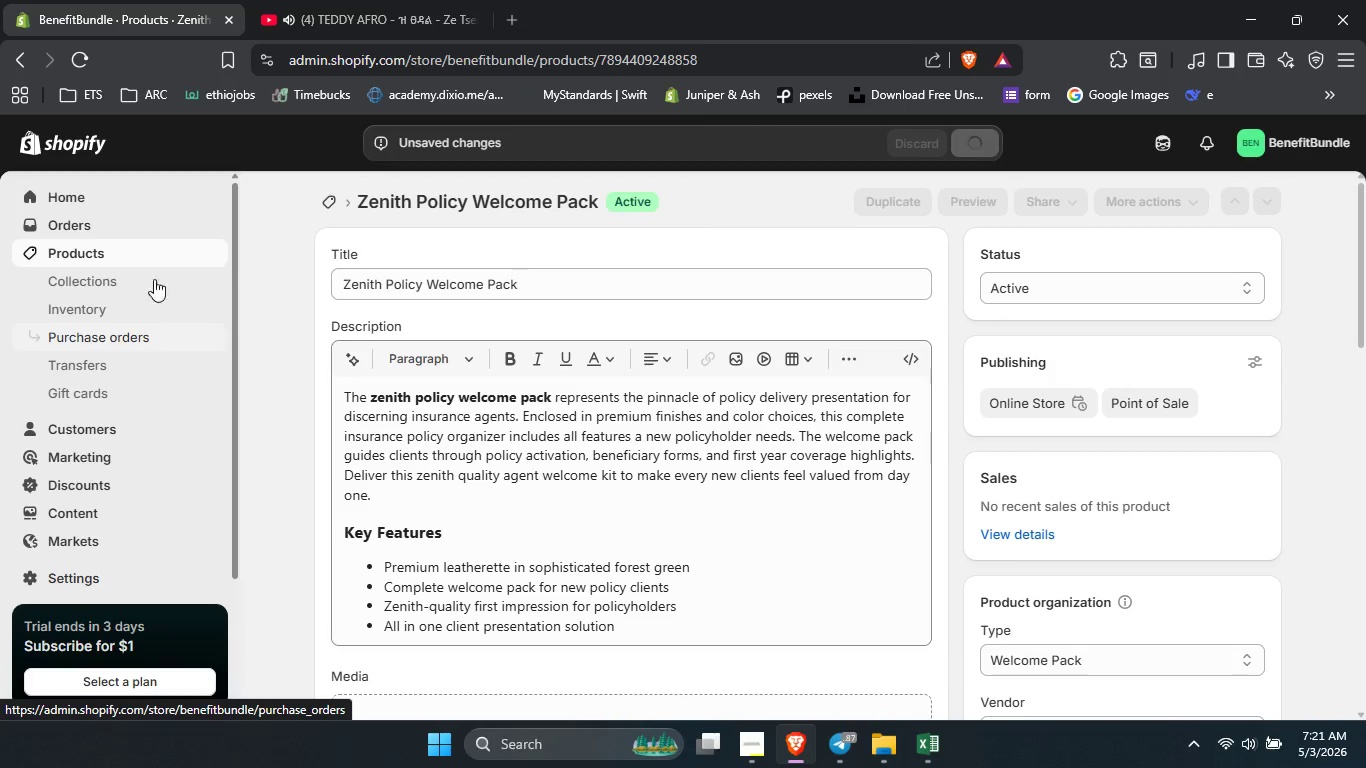 
left_click([140, 251])
 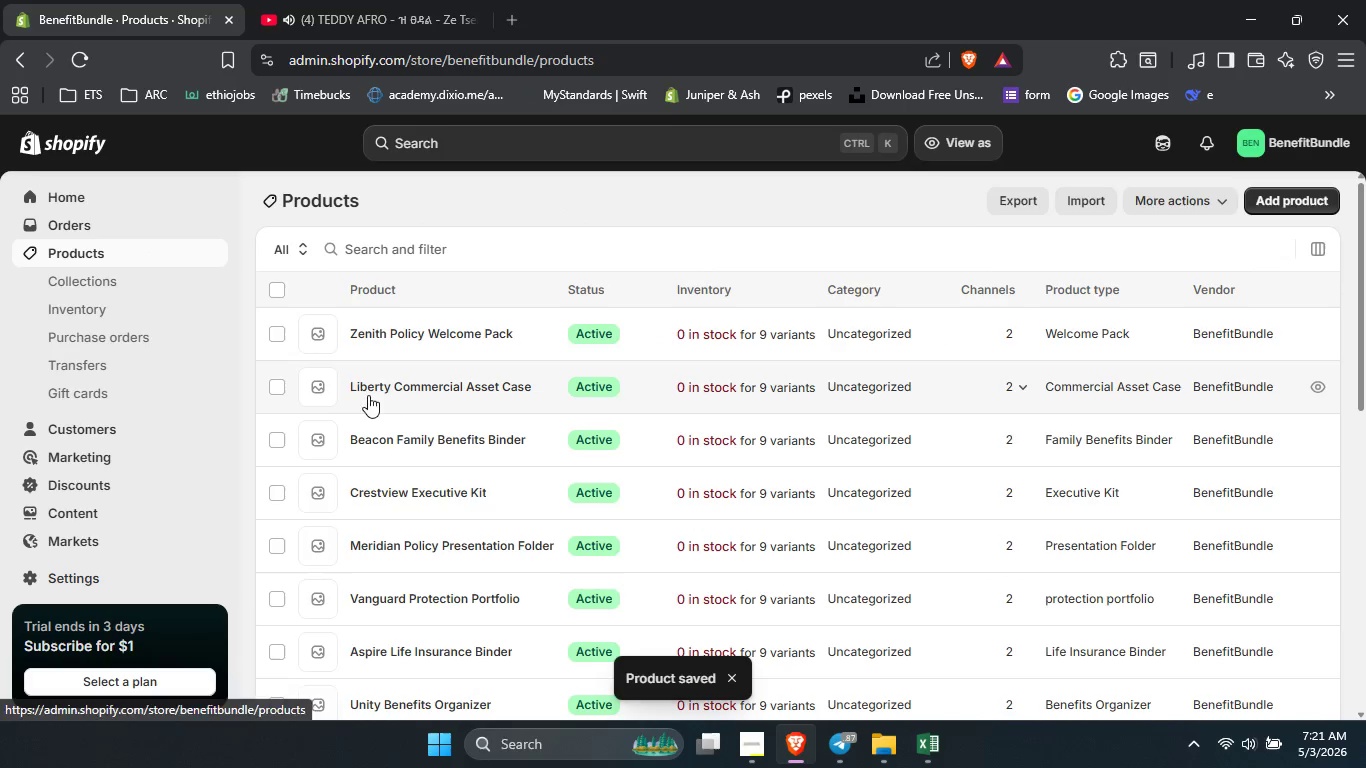 
left_click([383, 391])
 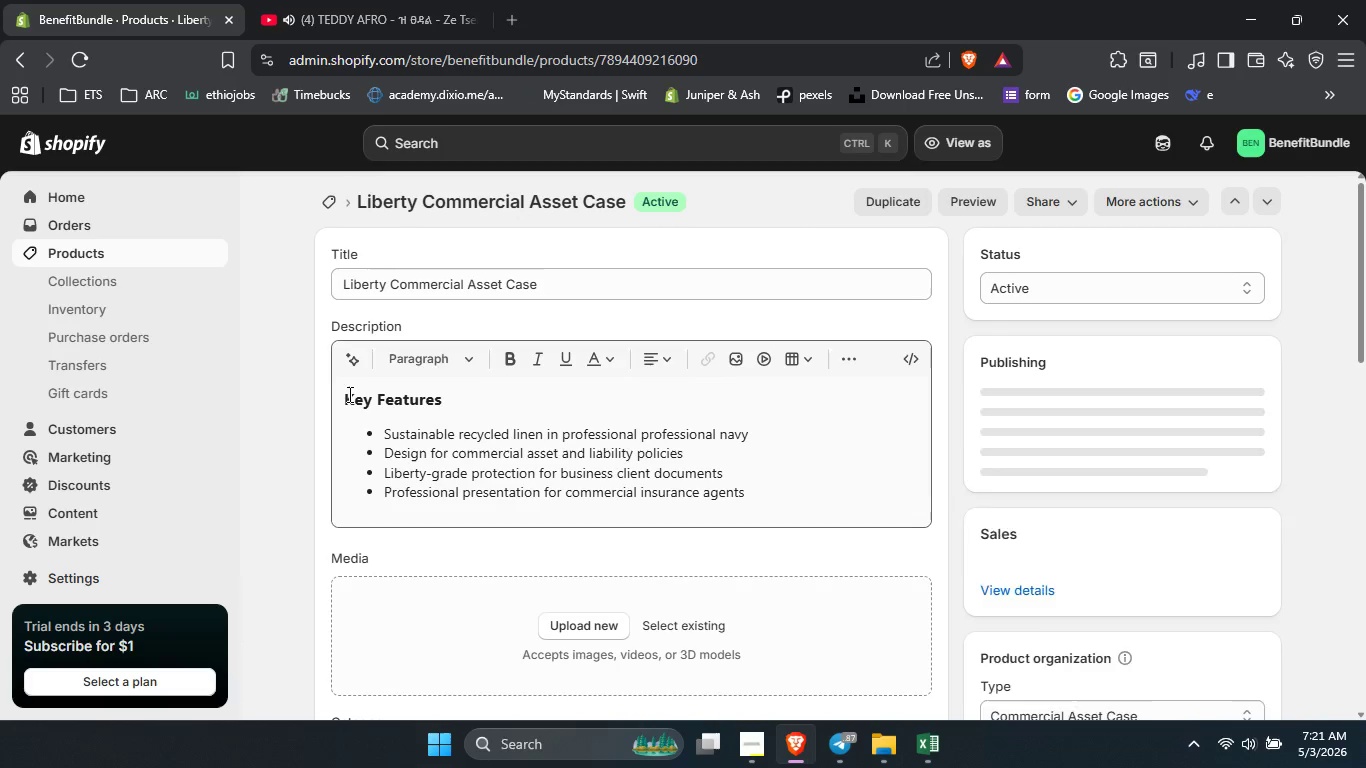 
key(ArrowLeft)
 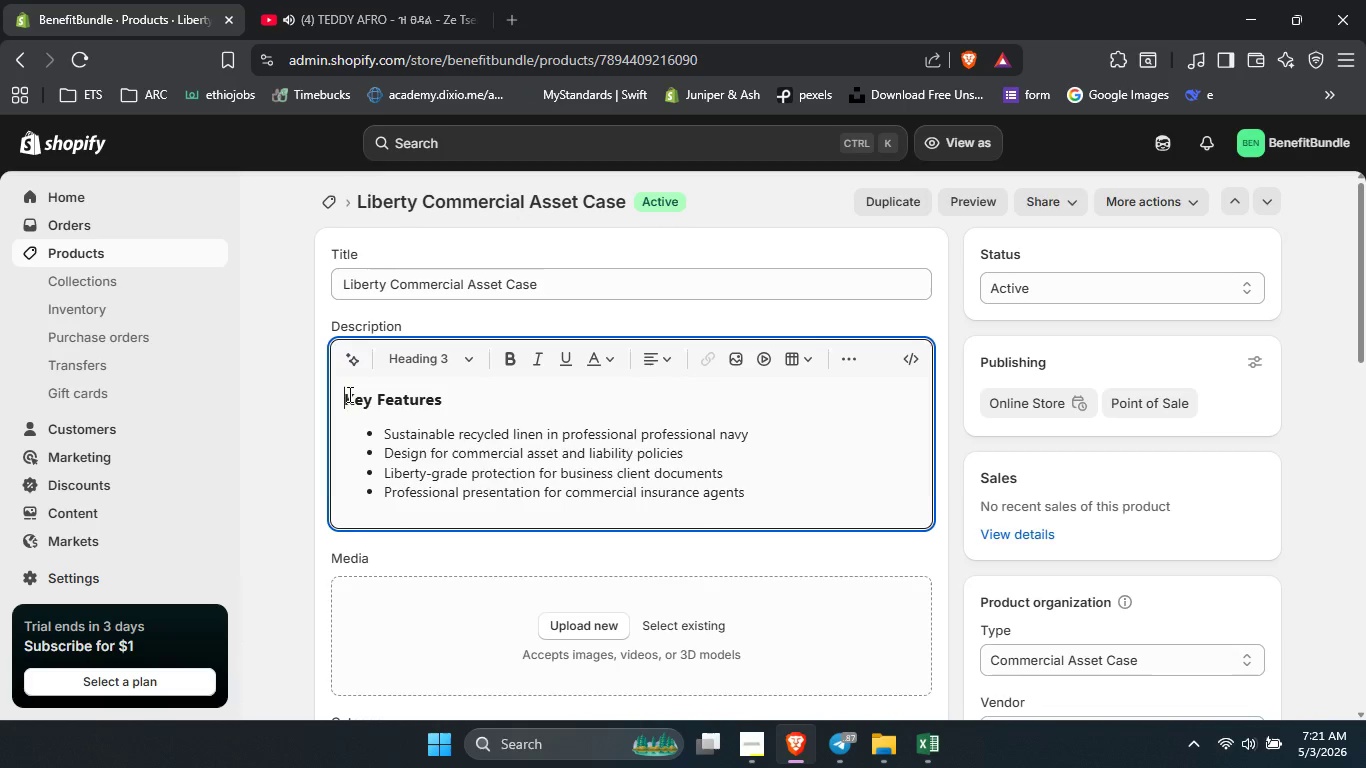 
key(Enter)
 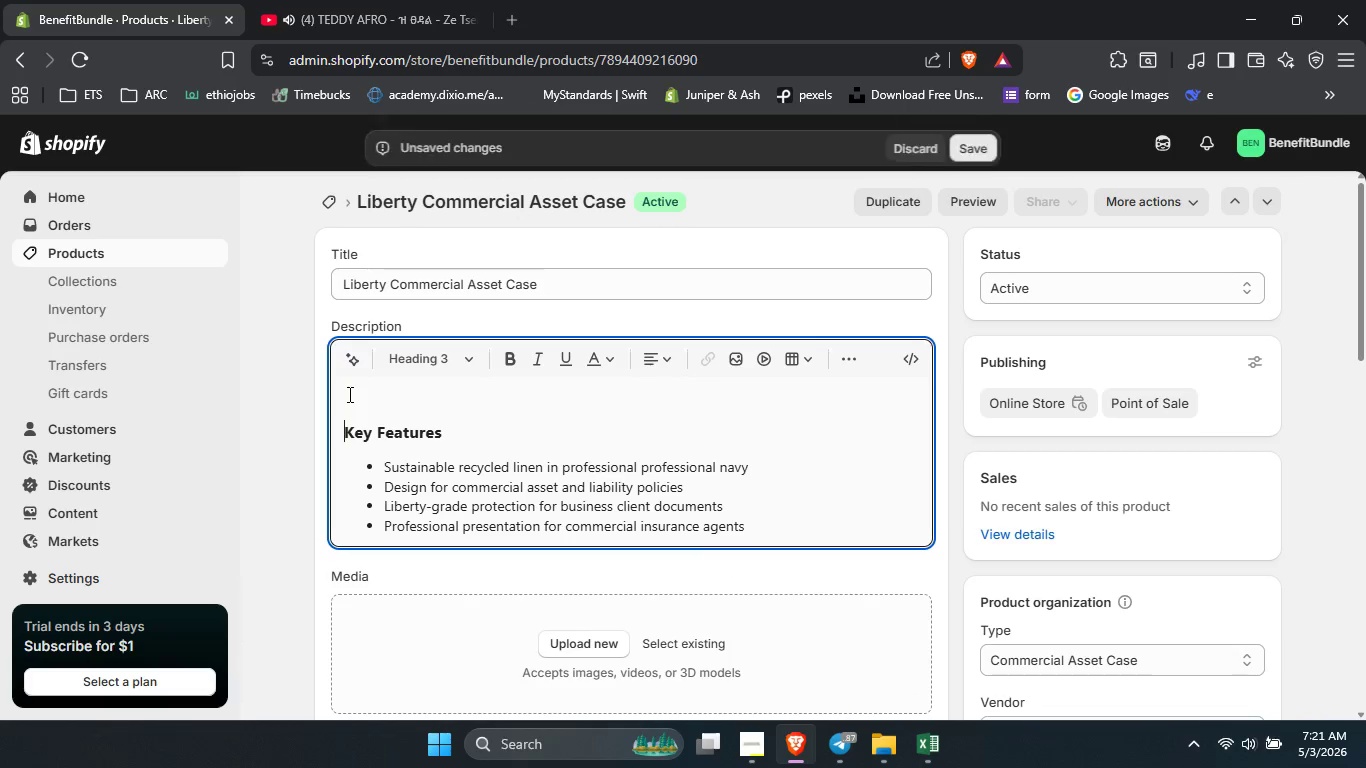 
key(ArrowUp)
 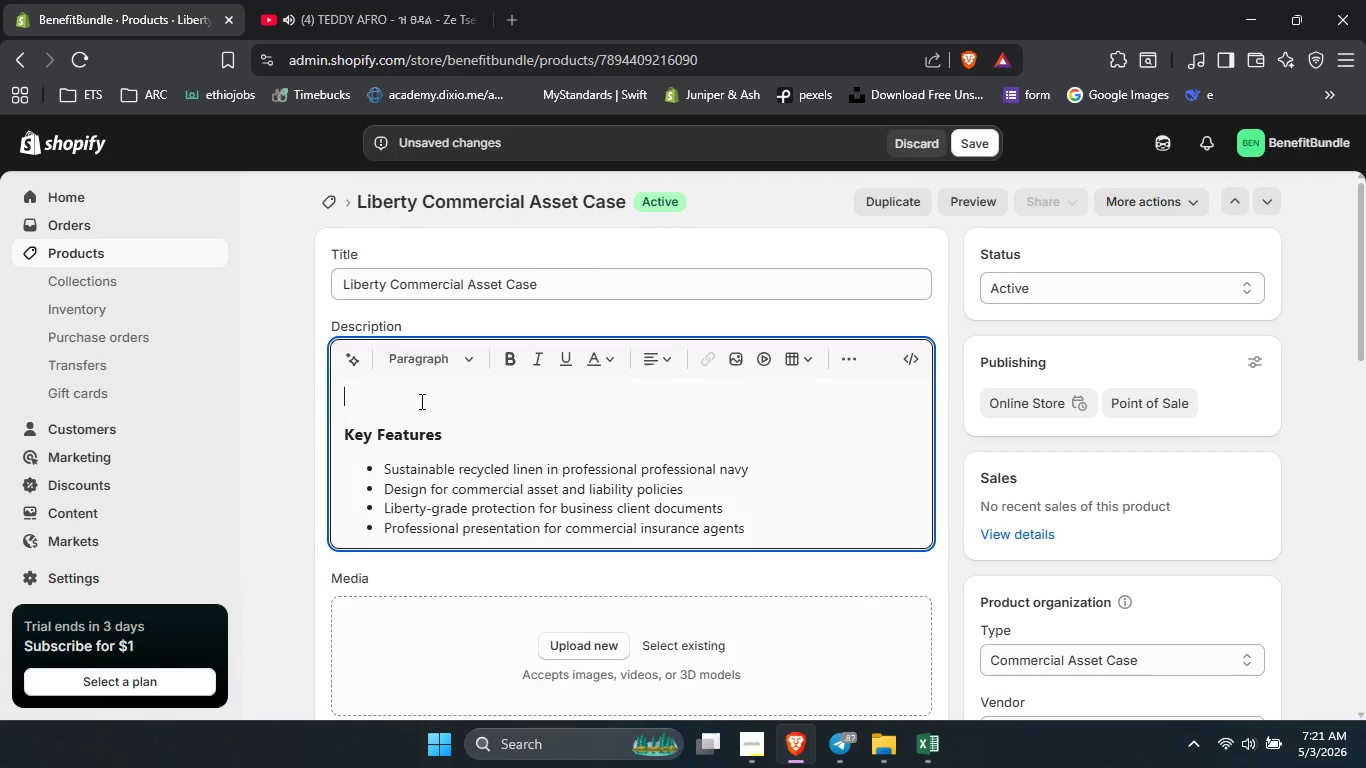 
type(Te)
key(Backspace)
type(he Libert )
key(Backspace)
type(y commercial asset case provides otr)
key(Backspace)
key(Backspace)
type(rganized protection for agents manaing )
key(Backspace)
key(Backspace)
key(Backspace)
key(Backspace)
key(Backspace)
key(Backspace)
type(nanging )
 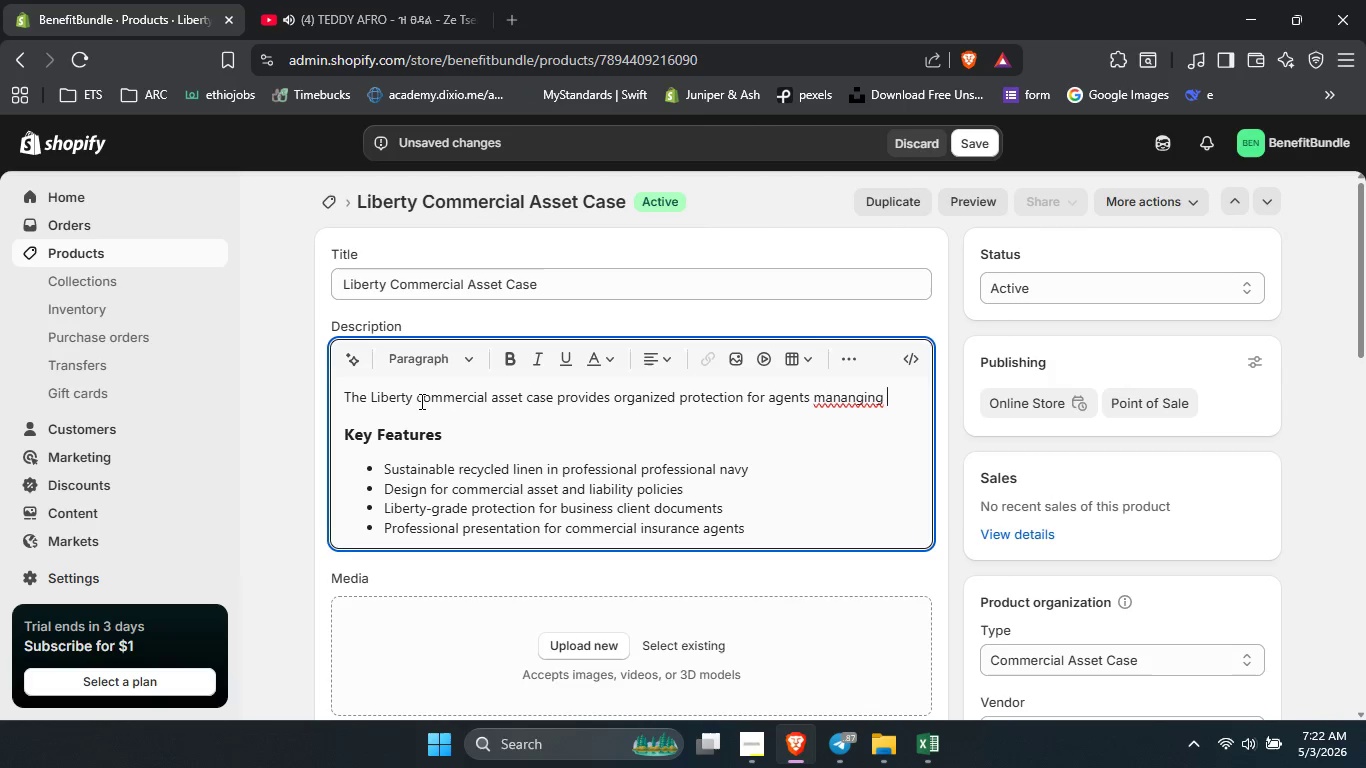 
right_click([851, 399])
 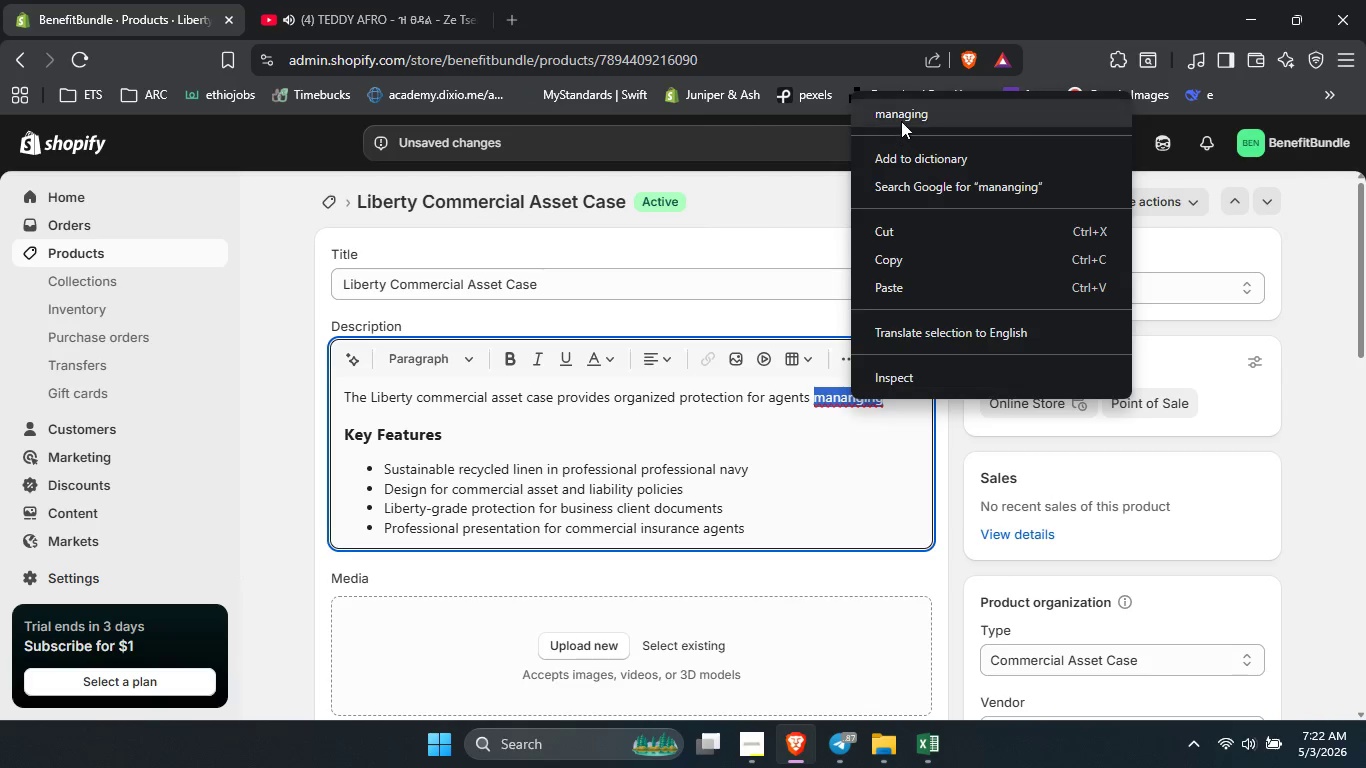 
left_click([900, 119])
 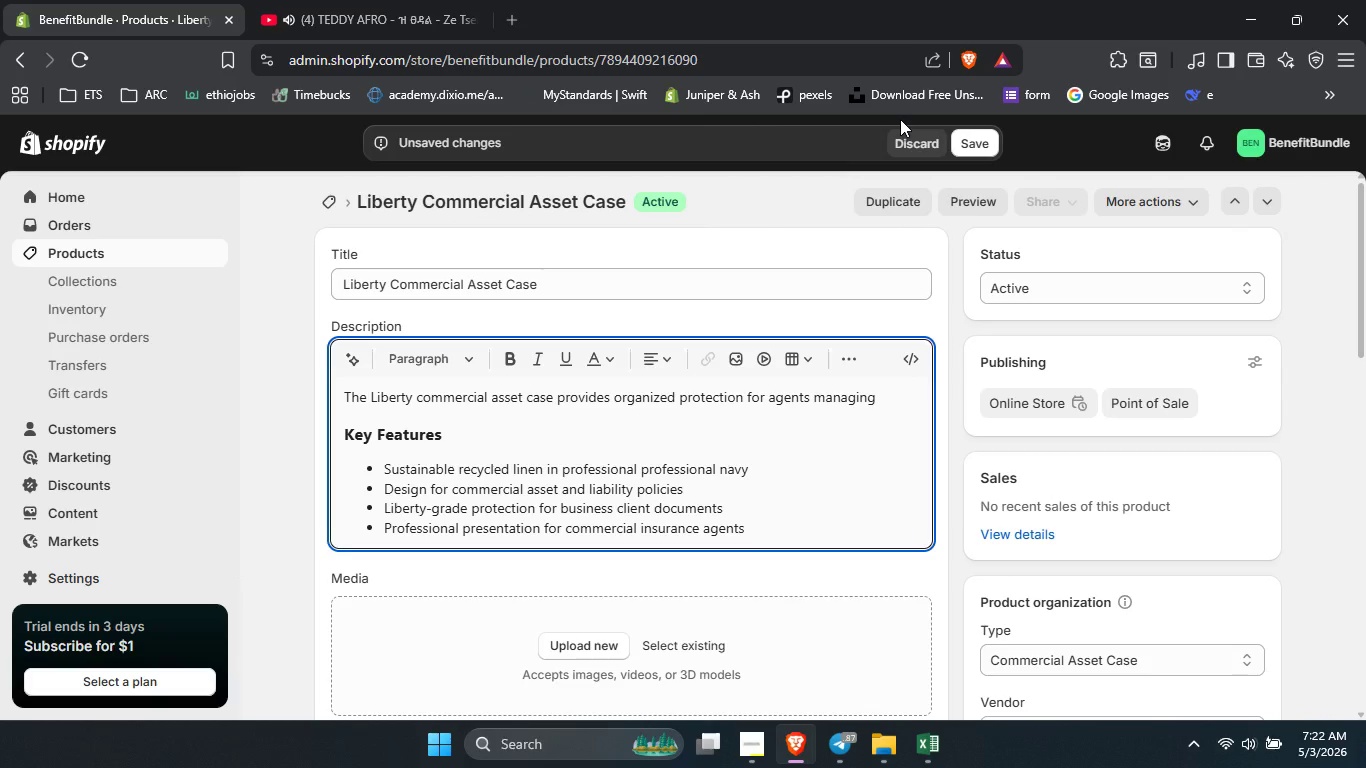 
key(Space)
 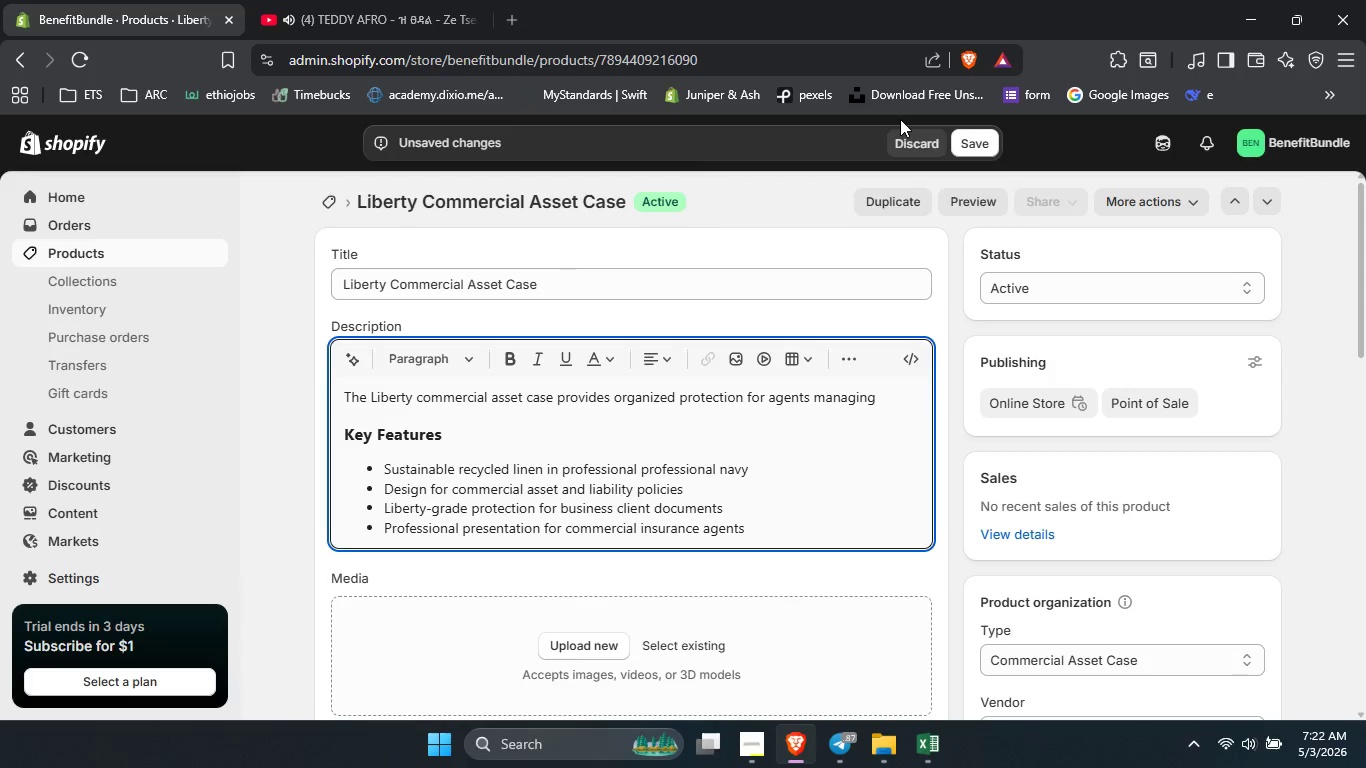 
wait(5.02)
 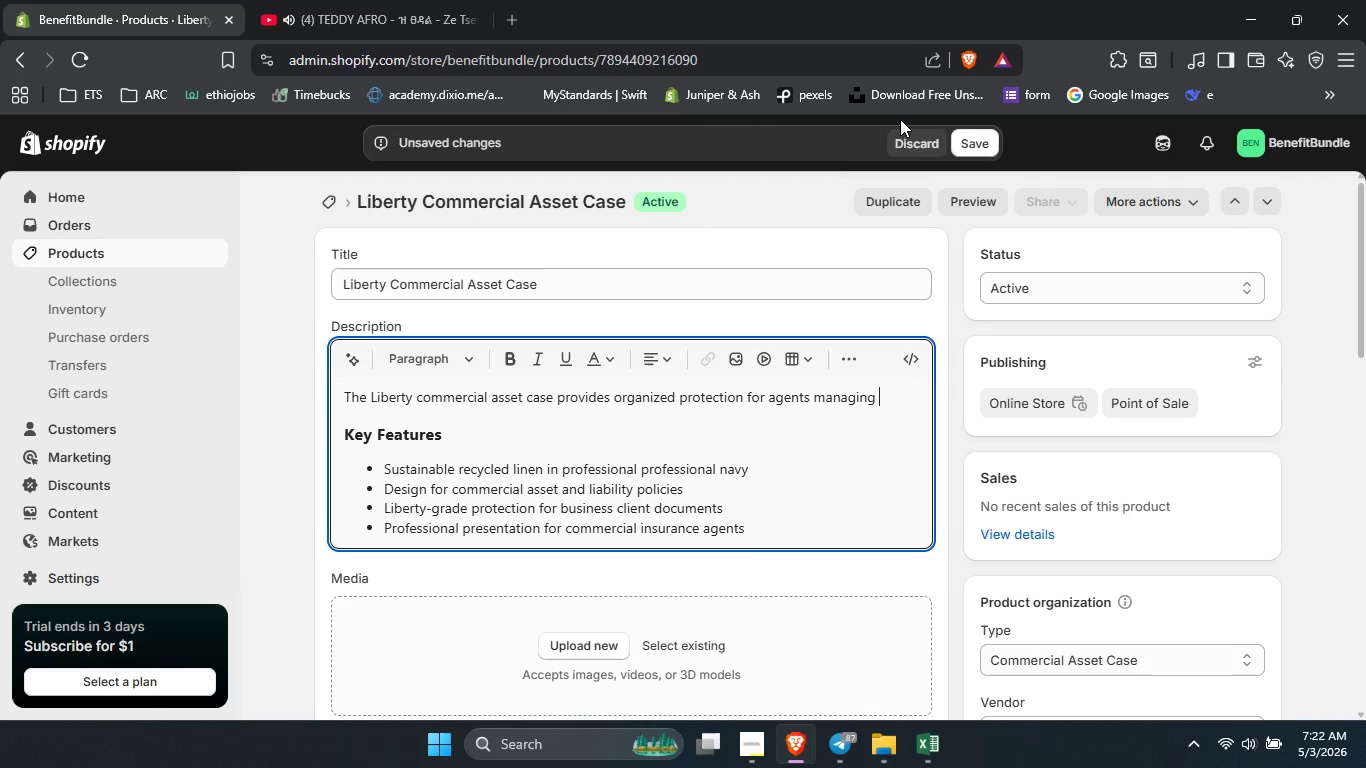 
type(commercial asset portfoliod )
key(Backspace)
key(Backspace)
type(s including property, liability )
key(Backspace)
type(, and umberem)
key(Backspace)
type(lla )
 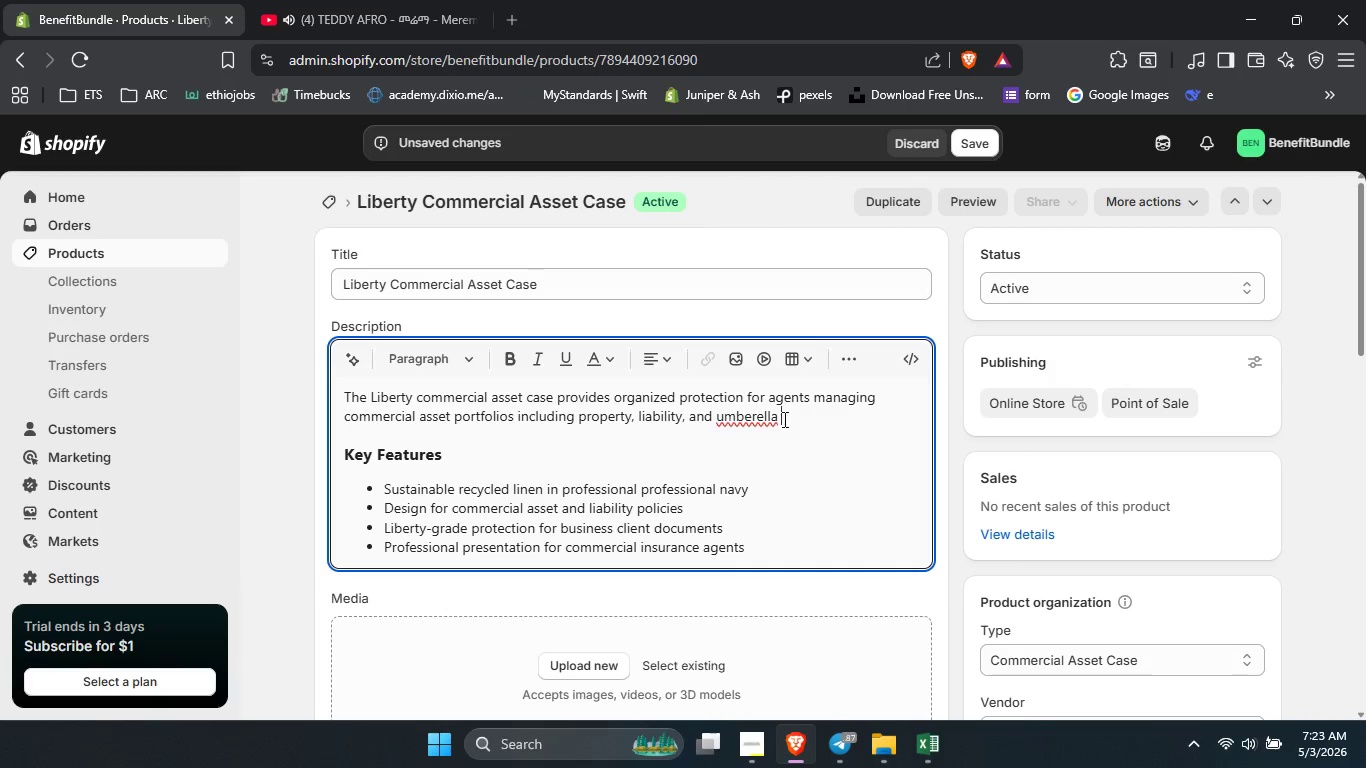 
double_click([765, 421])
 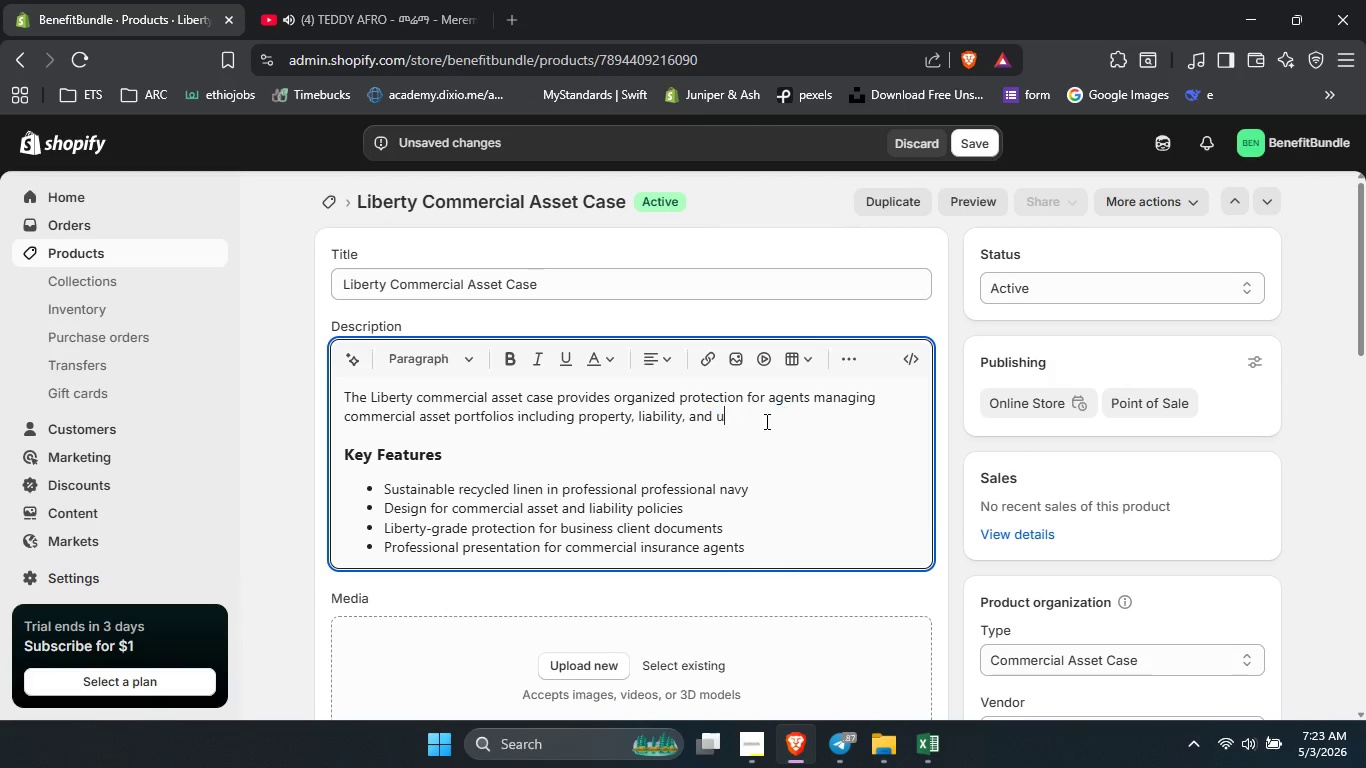 
type(umbrella policies. This insurance policy orgazier )
 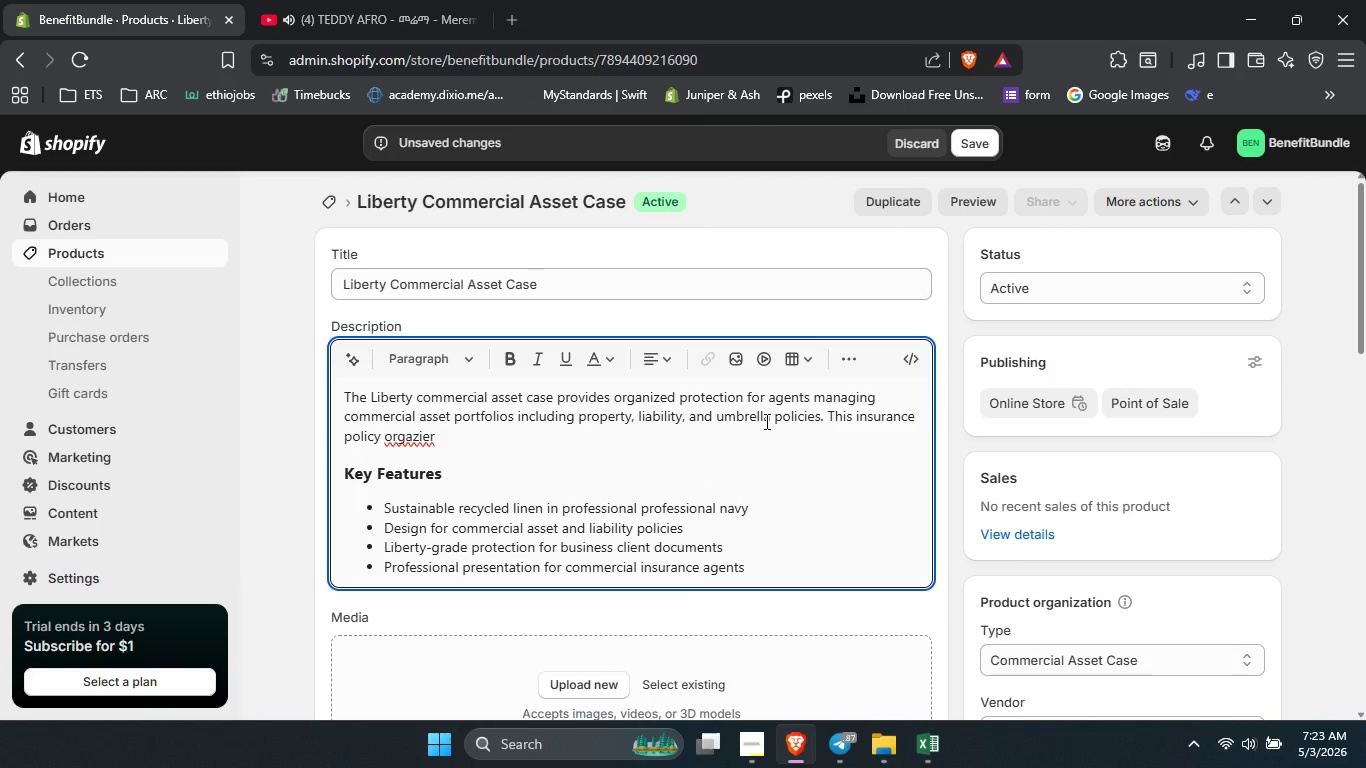 
double_click([420, 436])
 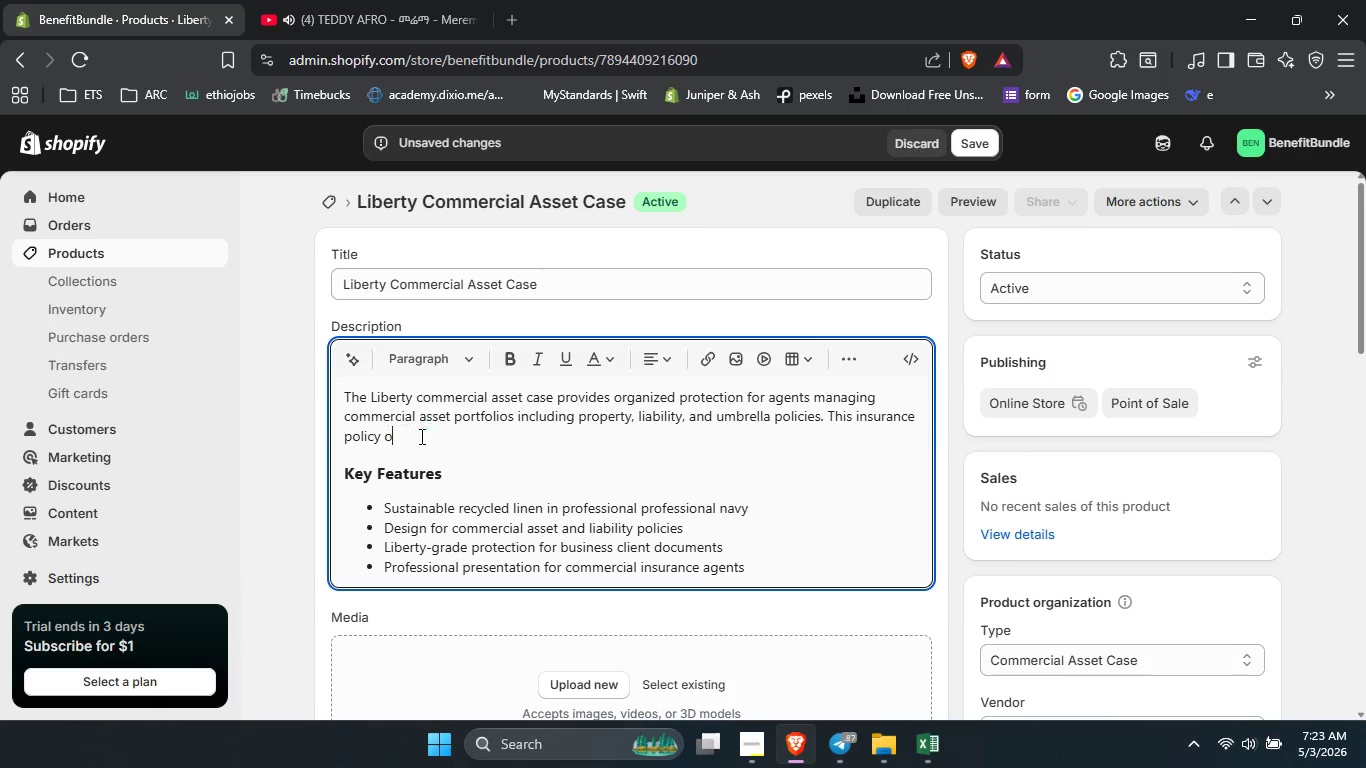 
type(organi)
 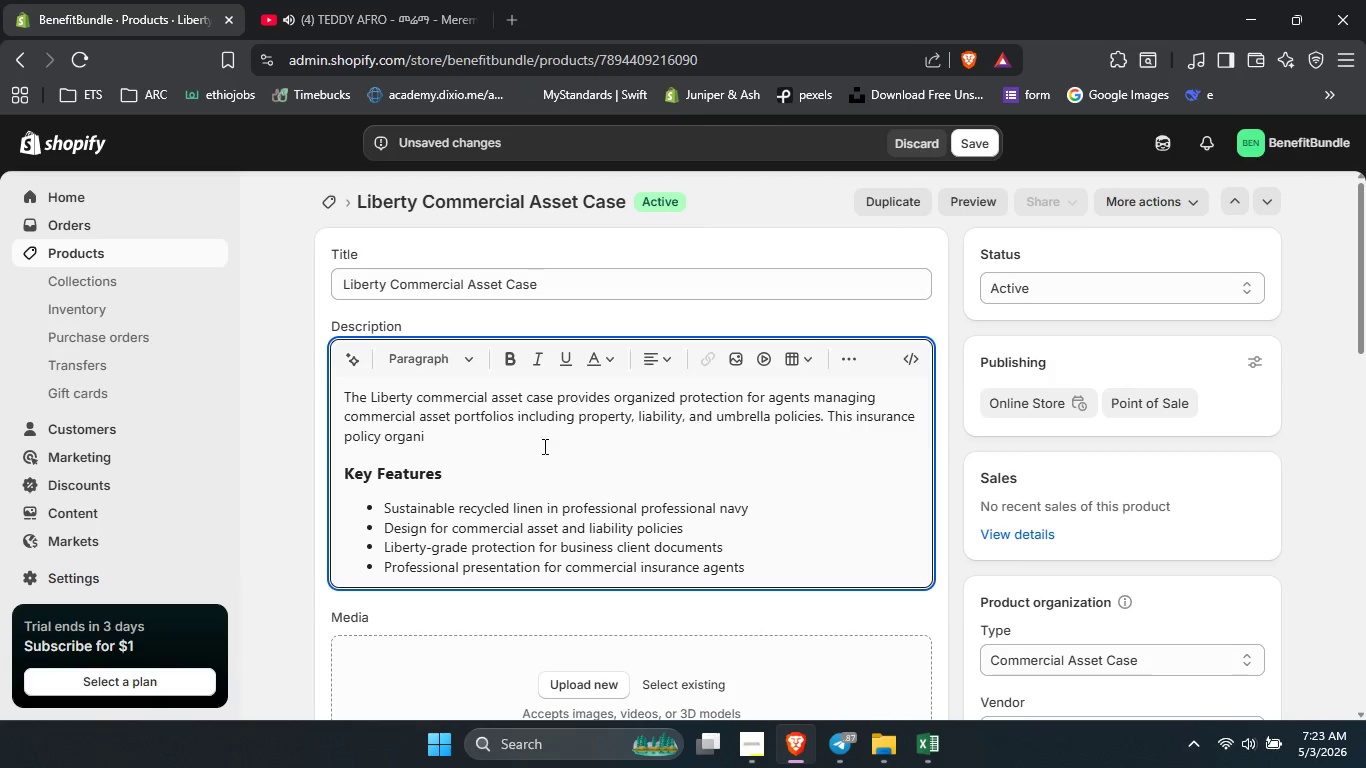 
type(zer )
 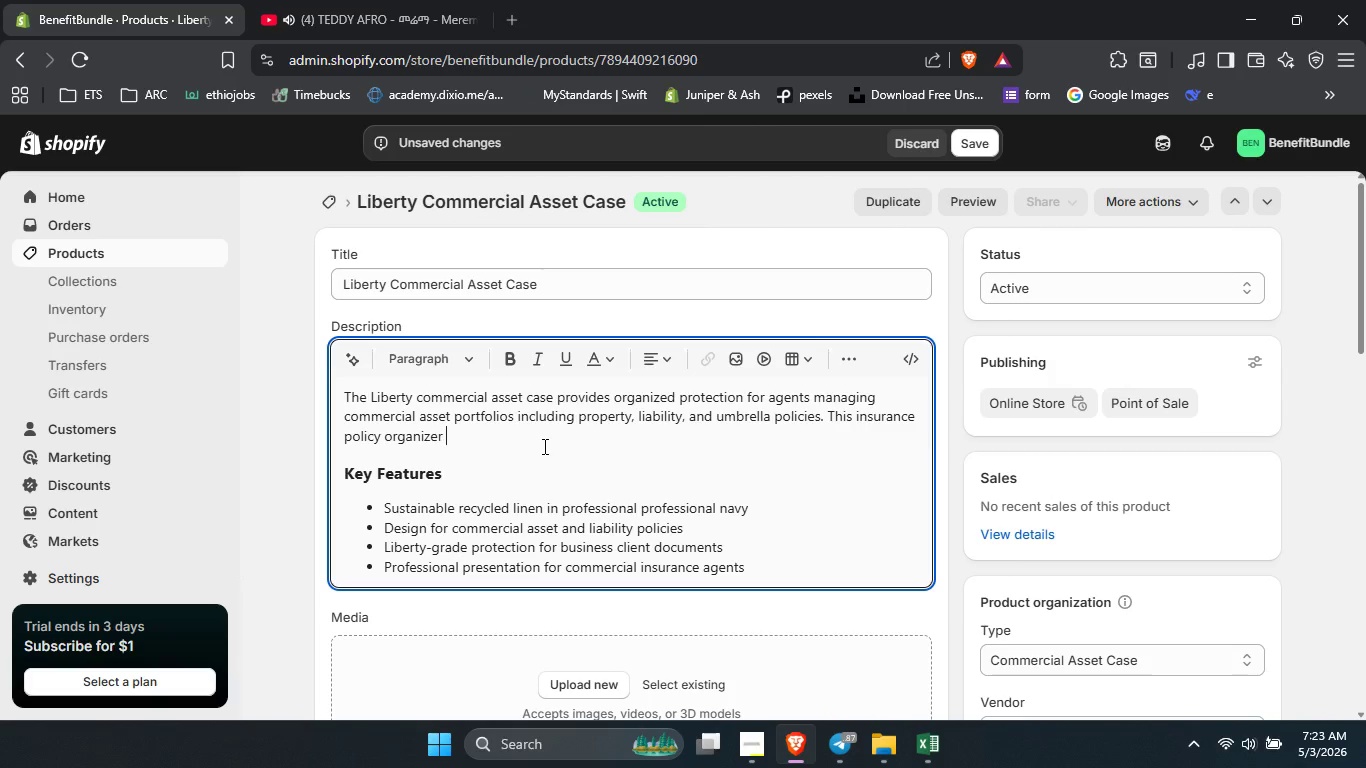 
wait(6.03)
 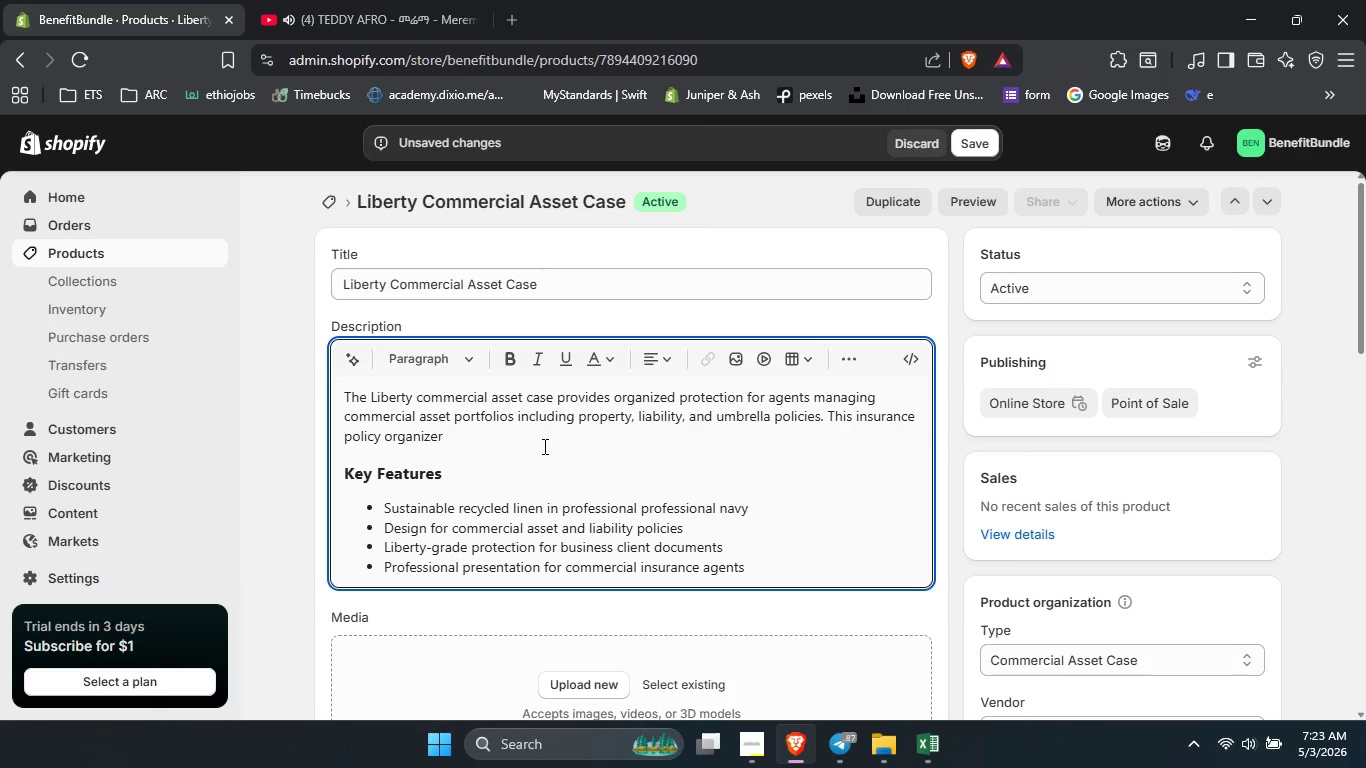 
type(balance )
 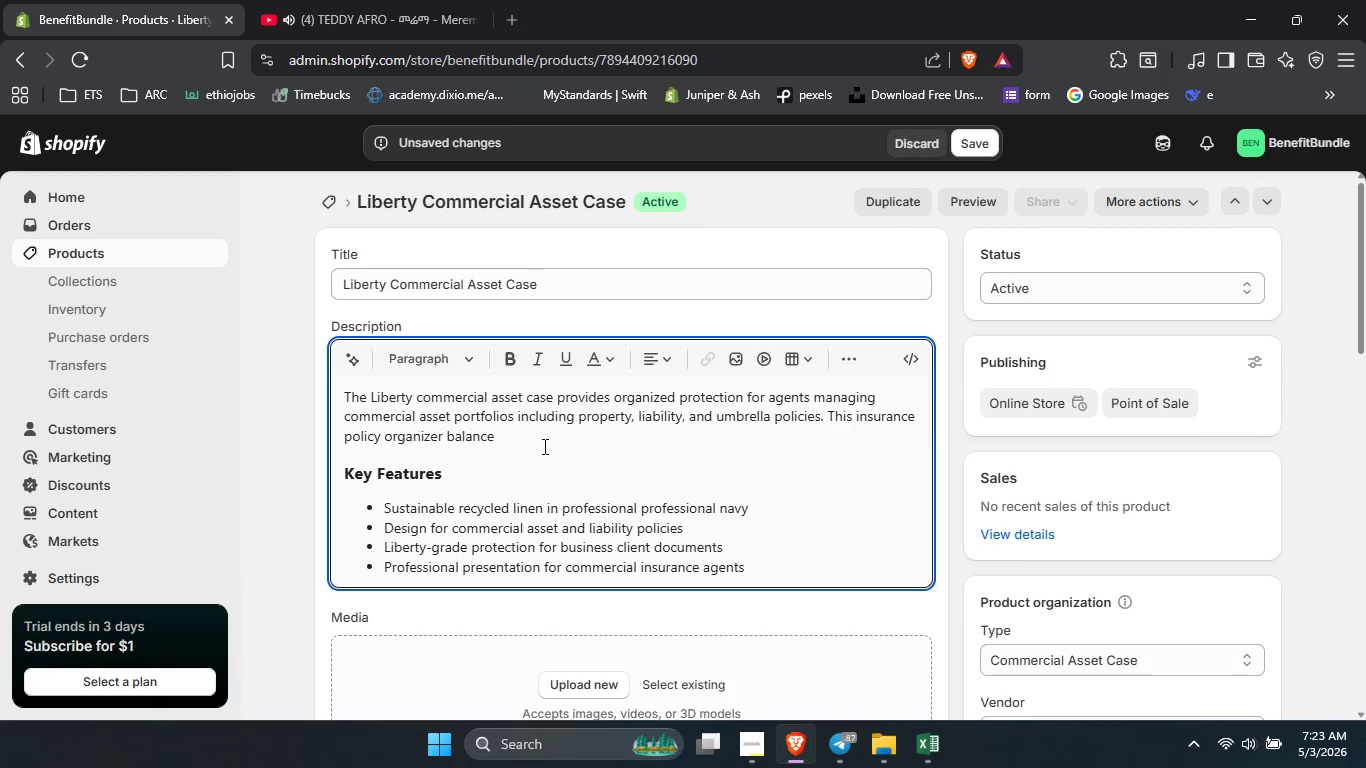 
type(envi)
 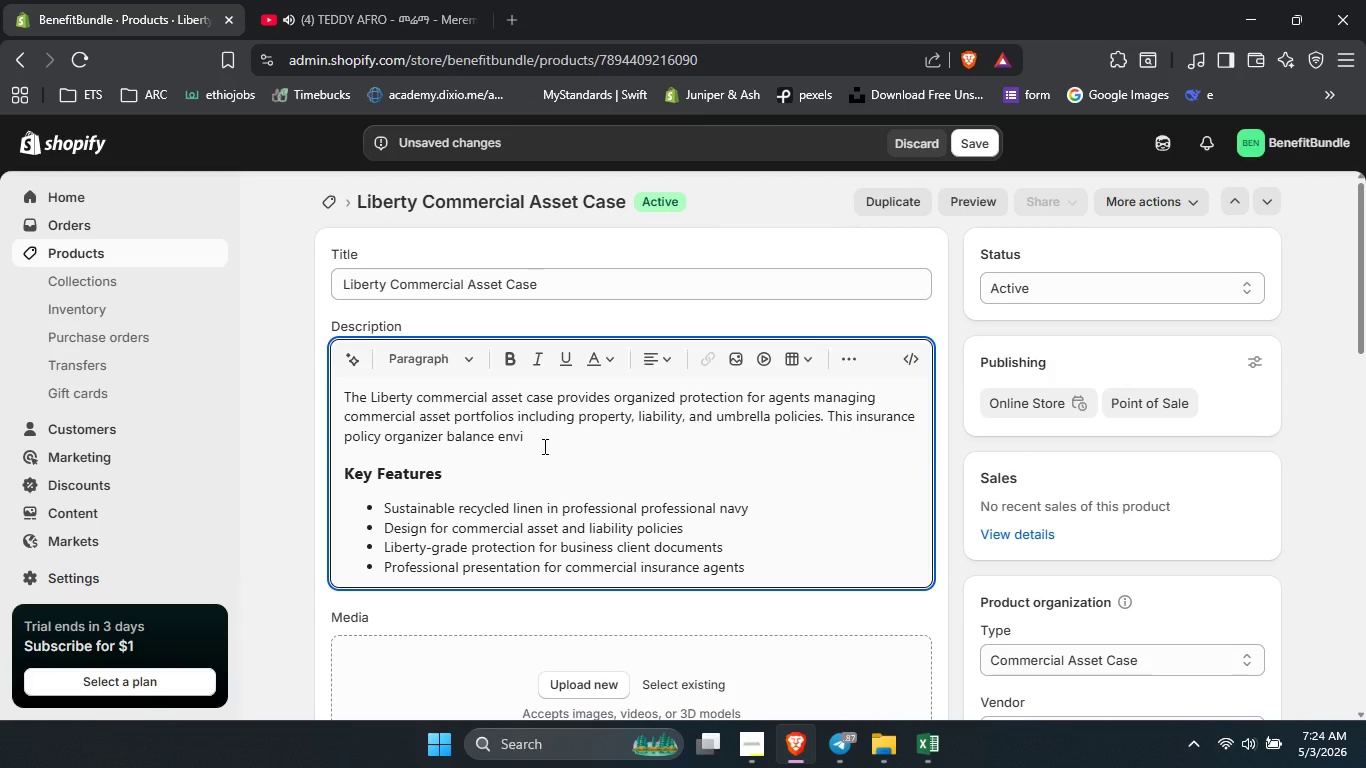 
type(ronkmental p)
 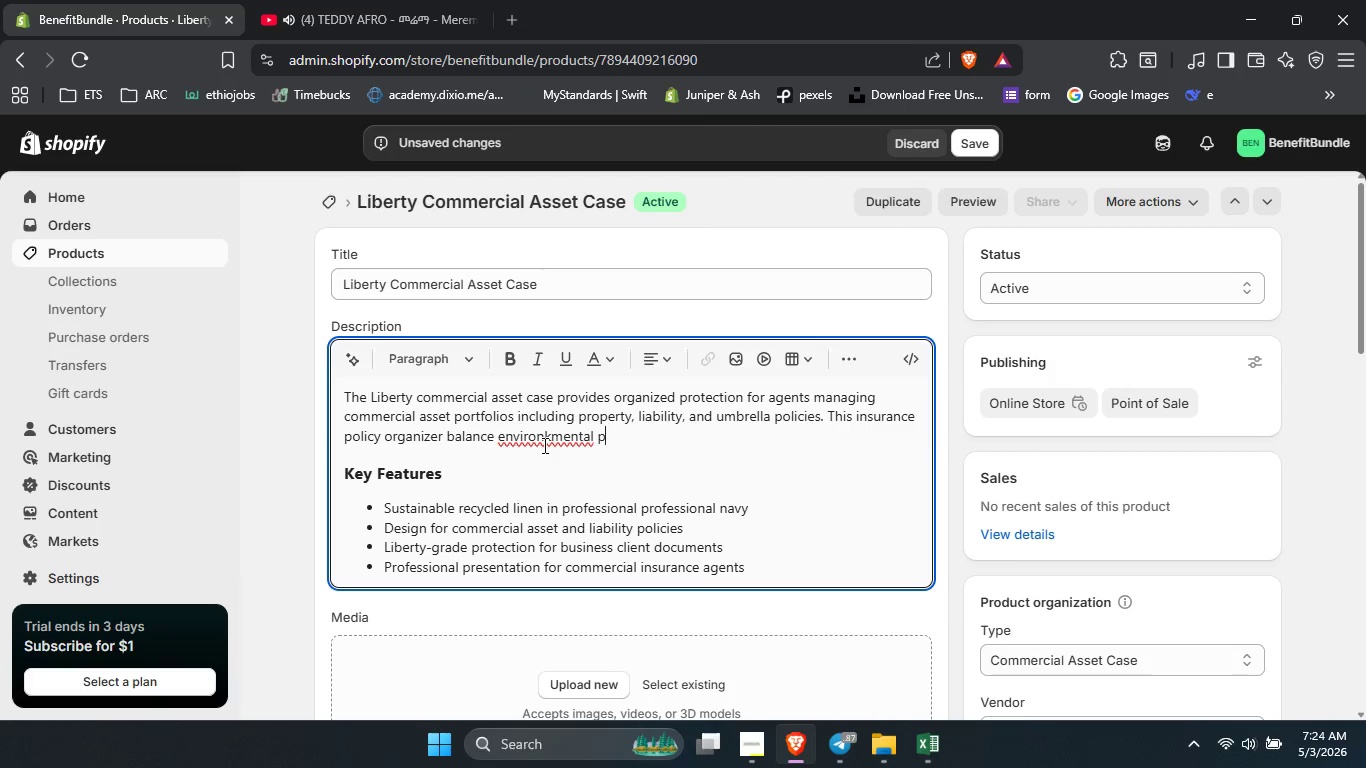 
right_click([543, 445])
 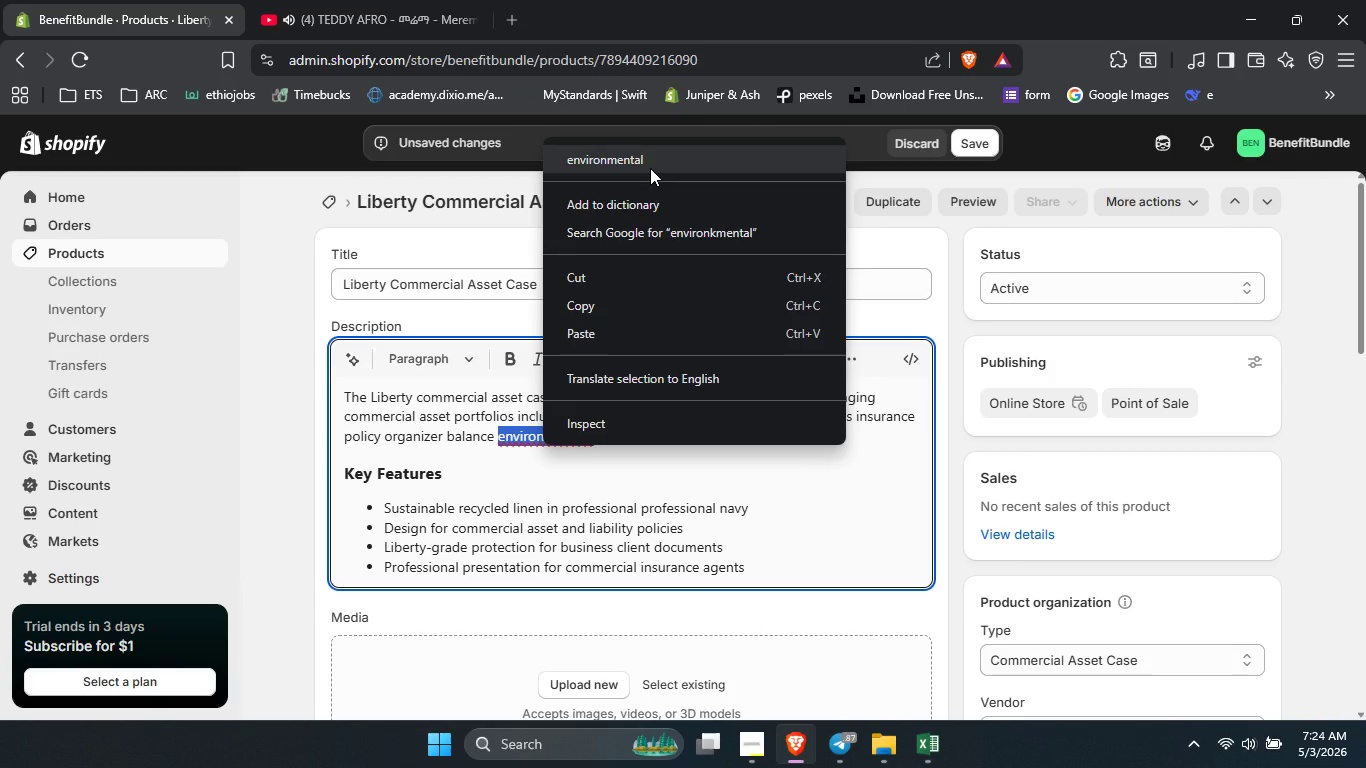 
left_click([650, 168])
 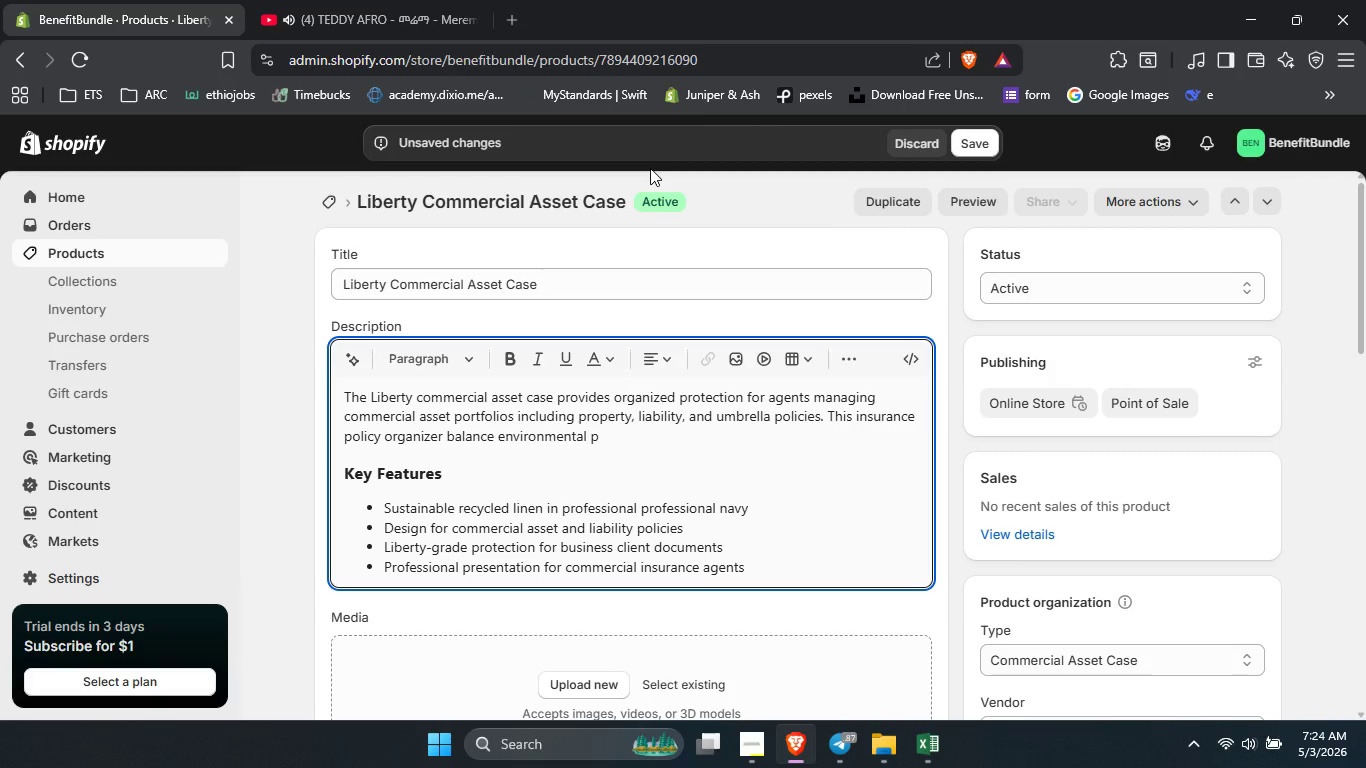 
key(ArrowRight)
 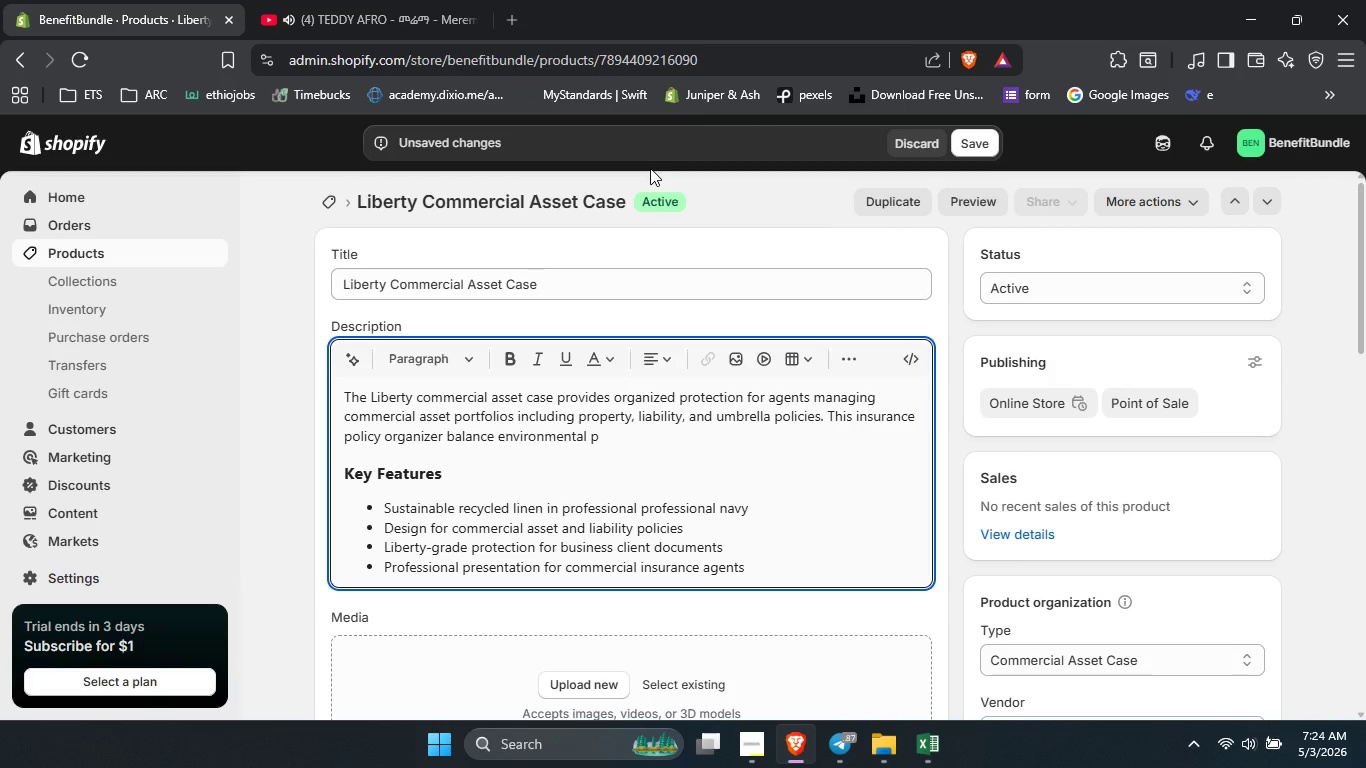 
type([Delete]responsibilites )
 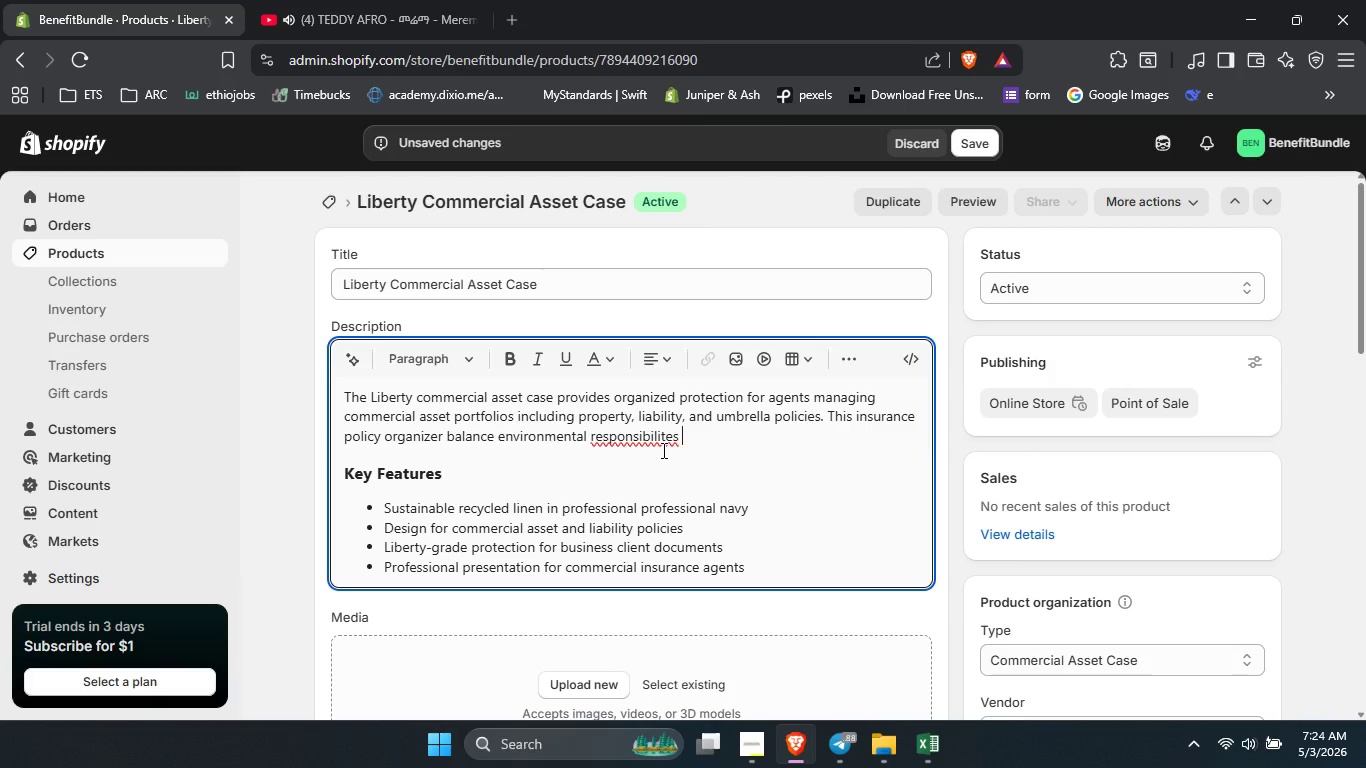 
right_click([660, 439])
 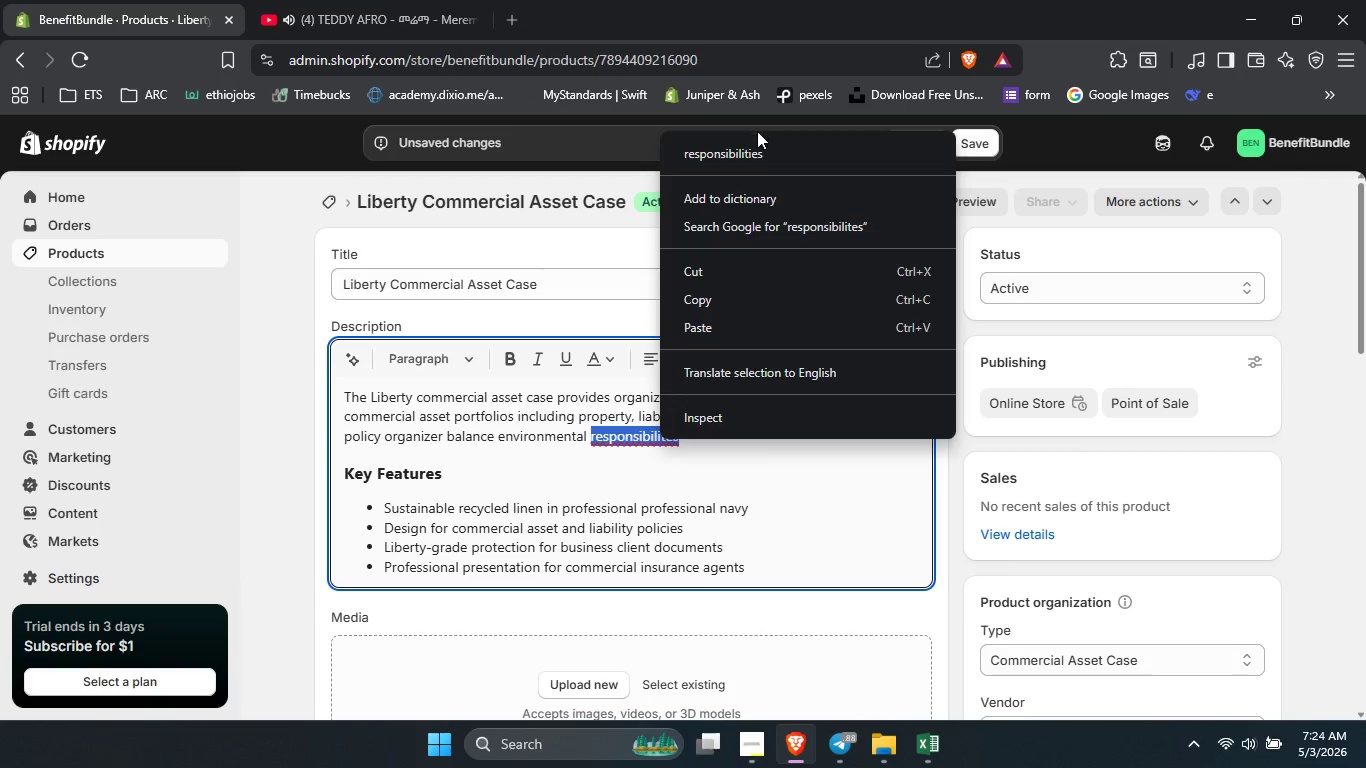 
left_click([759, 151])
 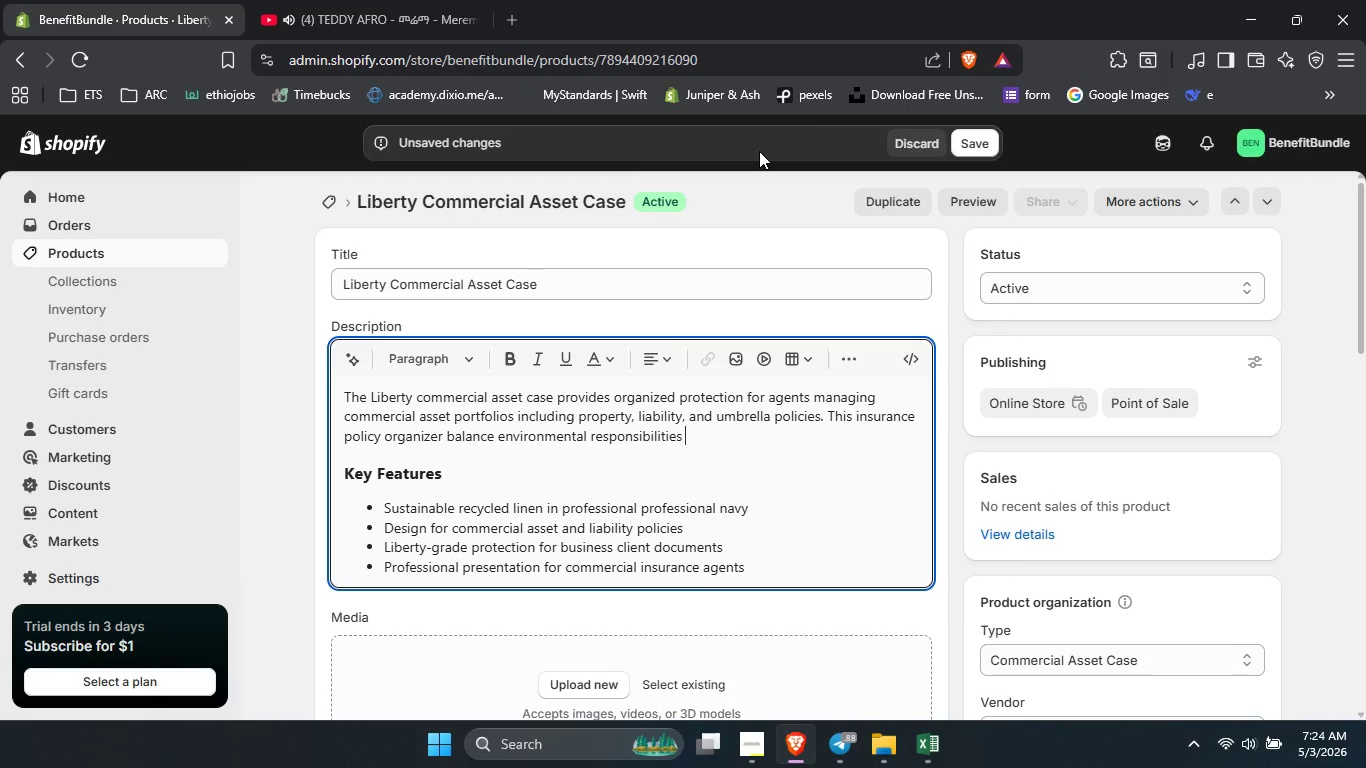 
type( with business pre)
key(Backspace)
type(ofessionalism )
key(Backspace)
type(. The spacious interior accommodates large format dov)
key(Backspace)
type(x)
key(Backspace)
type(cumentd )
key(Backspace)
key(Backspace)
type(s )
 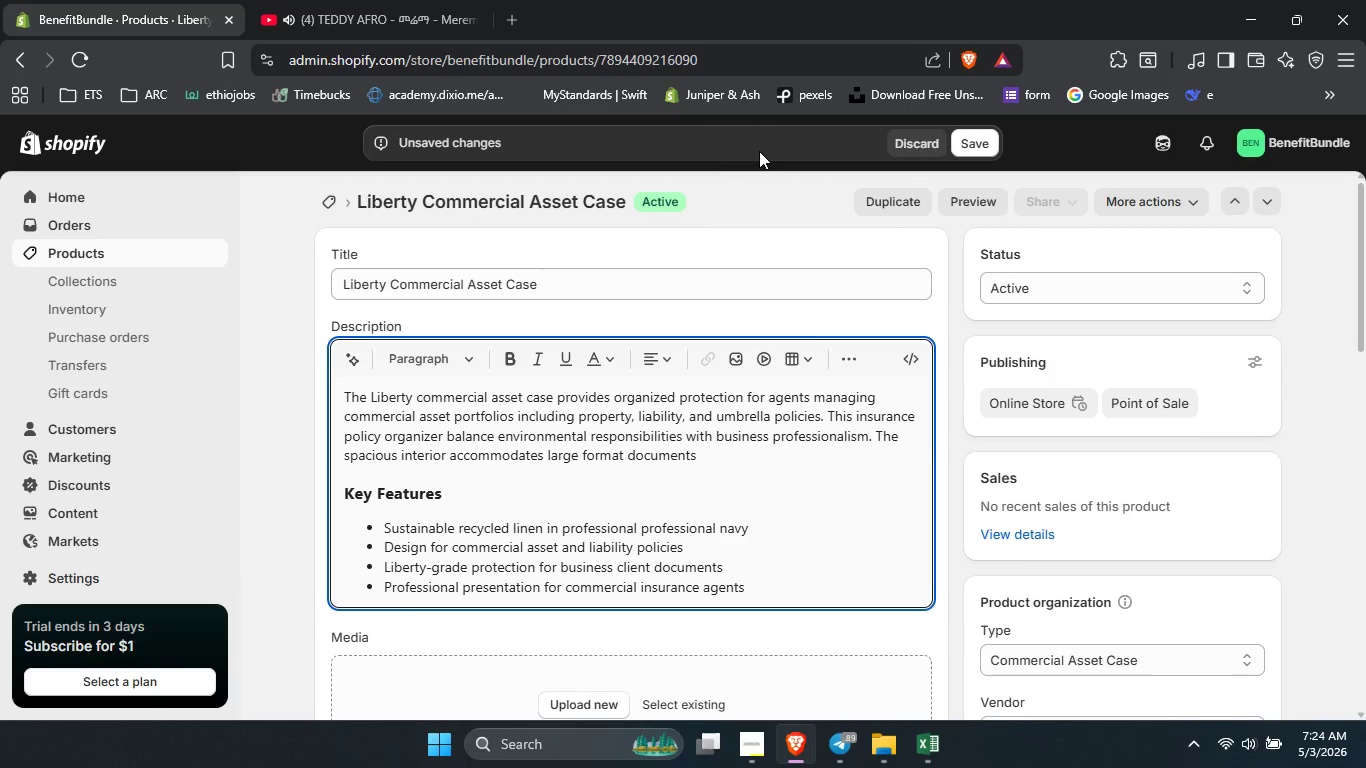 
type(and multiple policy scheduled. Present this case as your agent welcome kit to commercial clients seeking a modern, responsible partner.)
 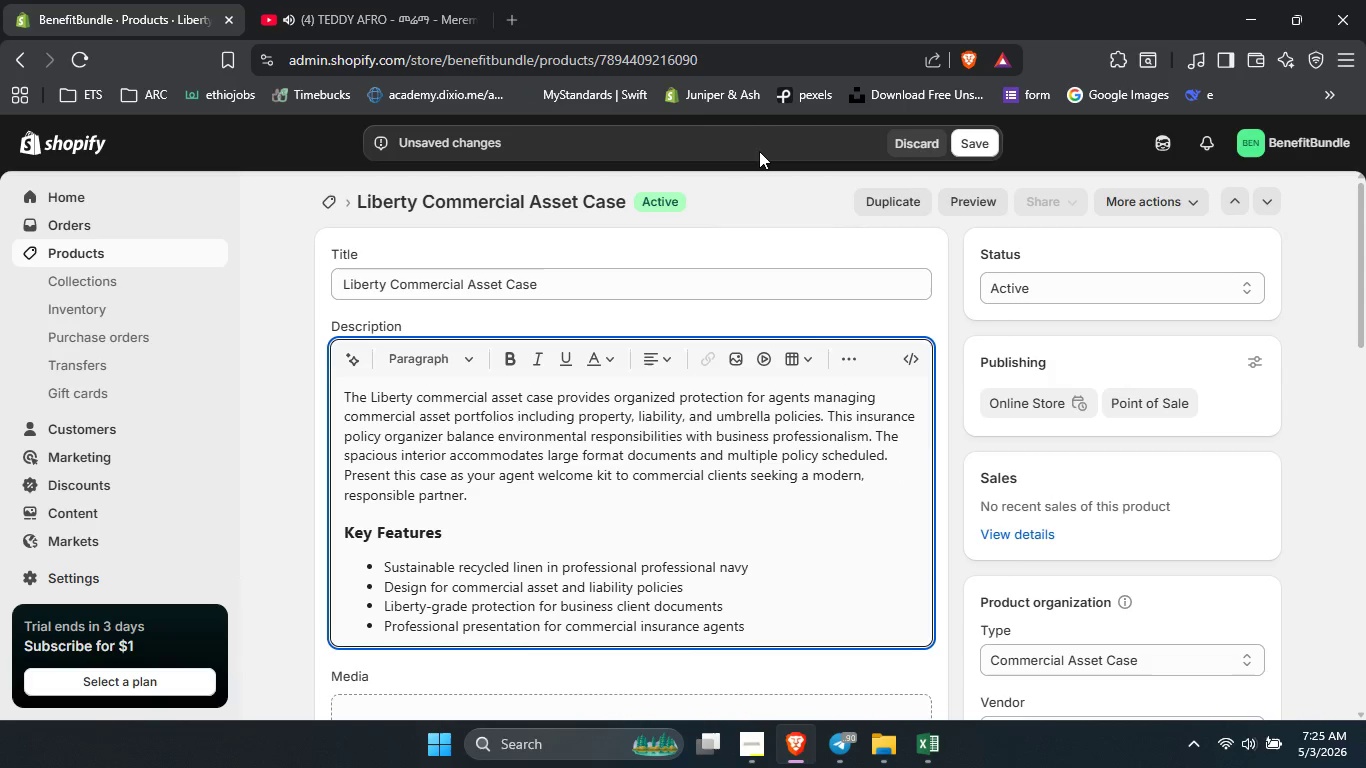 
left_click([989, 149])
 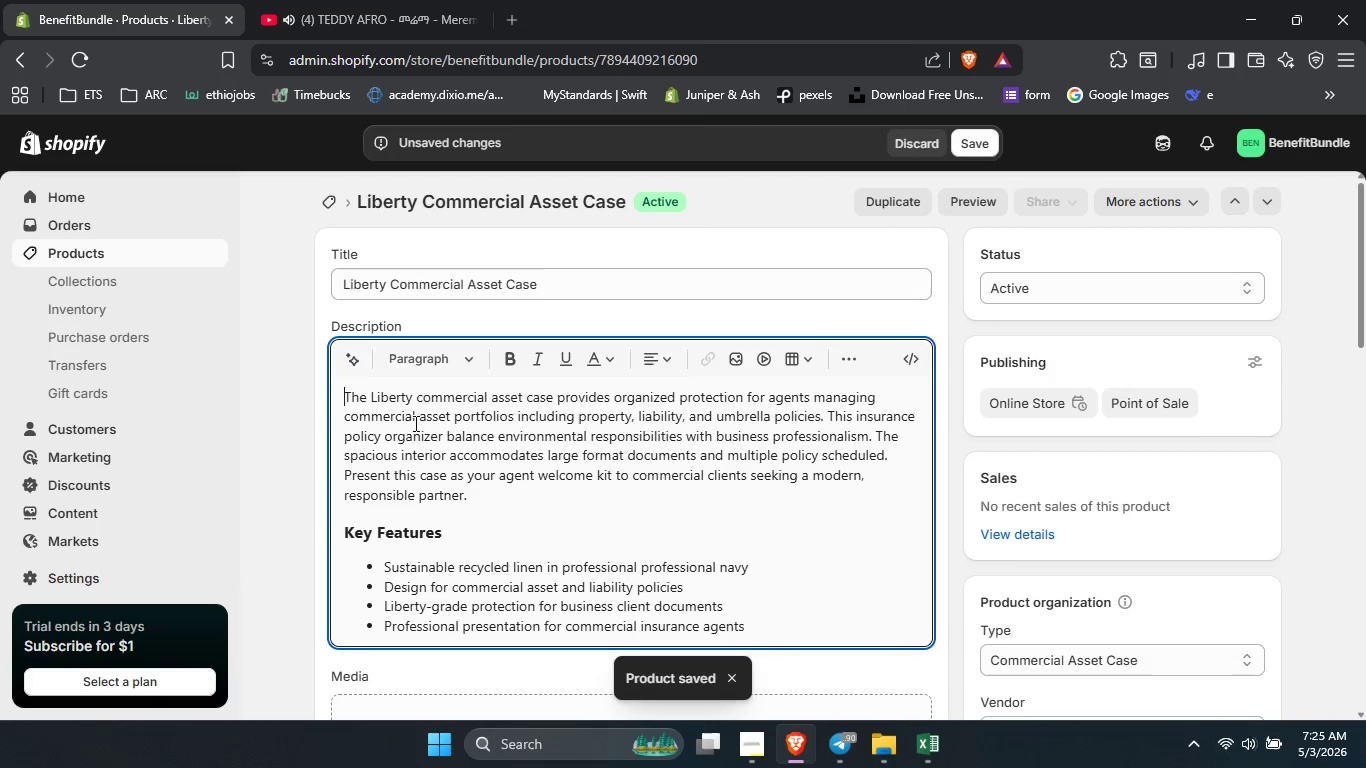 
wait(5.22)
 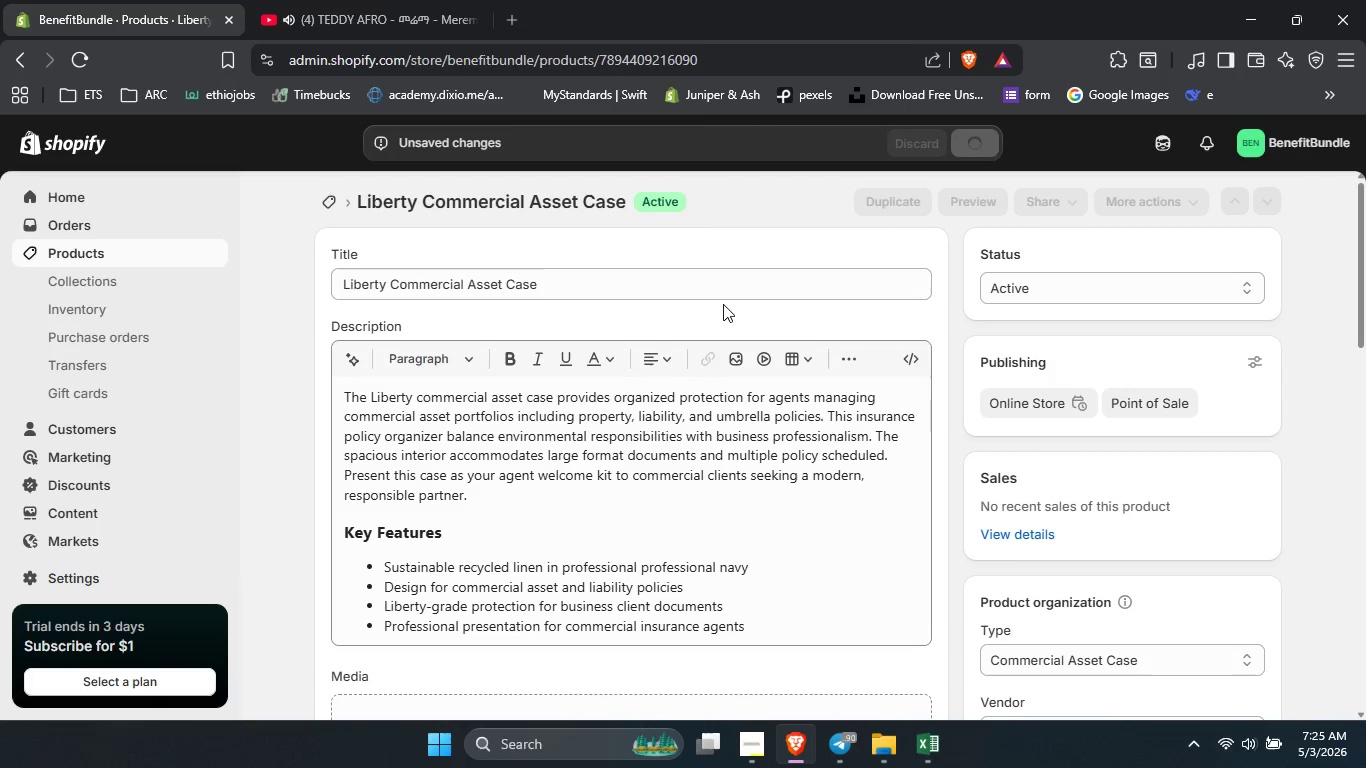 
left_click_drag(start_coordinate=[344, 411], to_coordinate=[511, 417])
 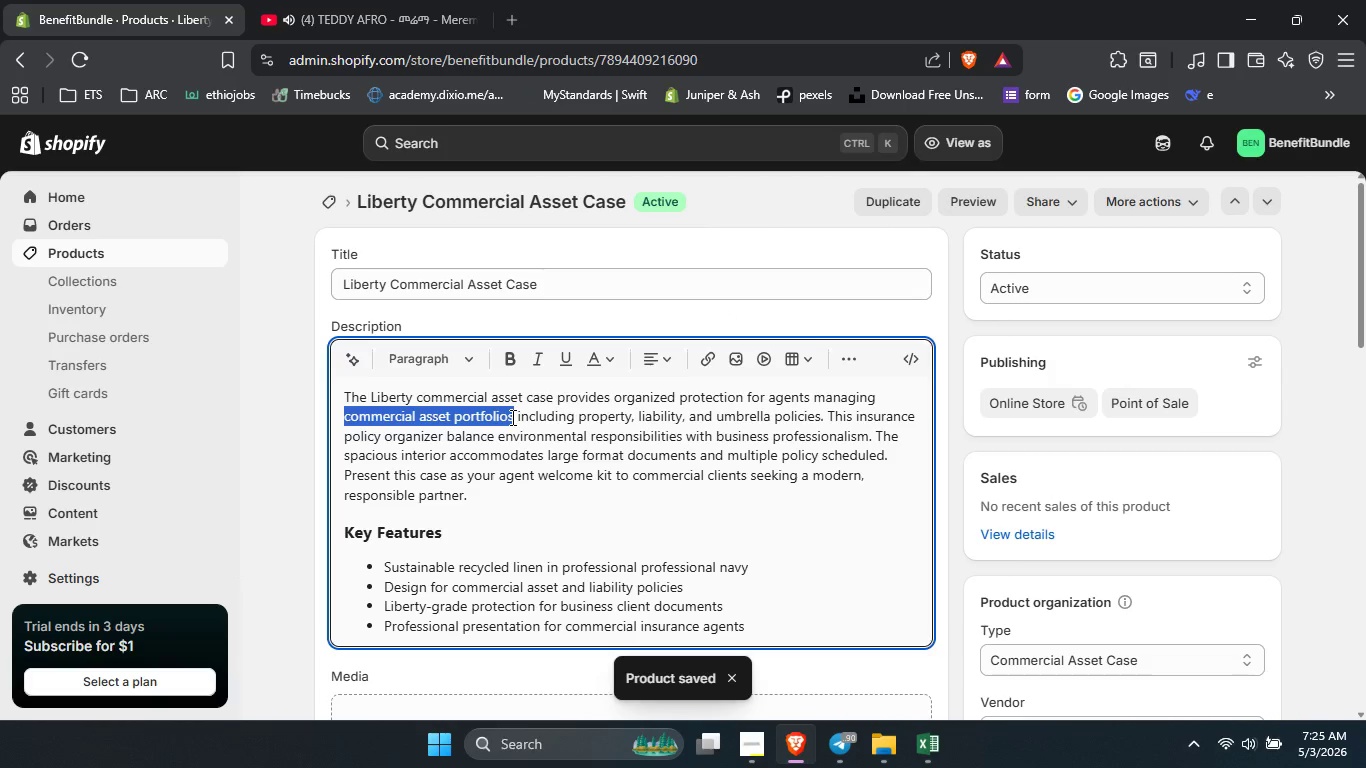 
key(Control+B)
 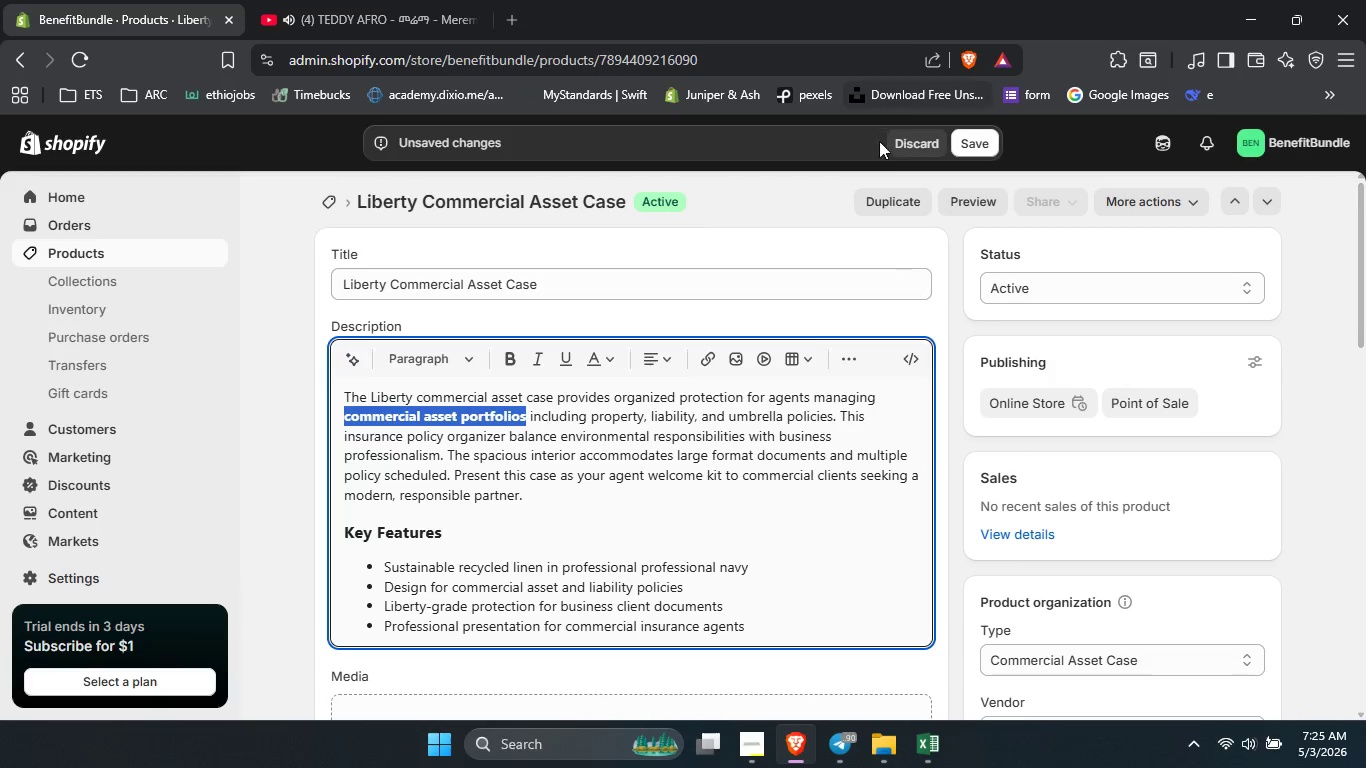 
left_click([966, 146])
 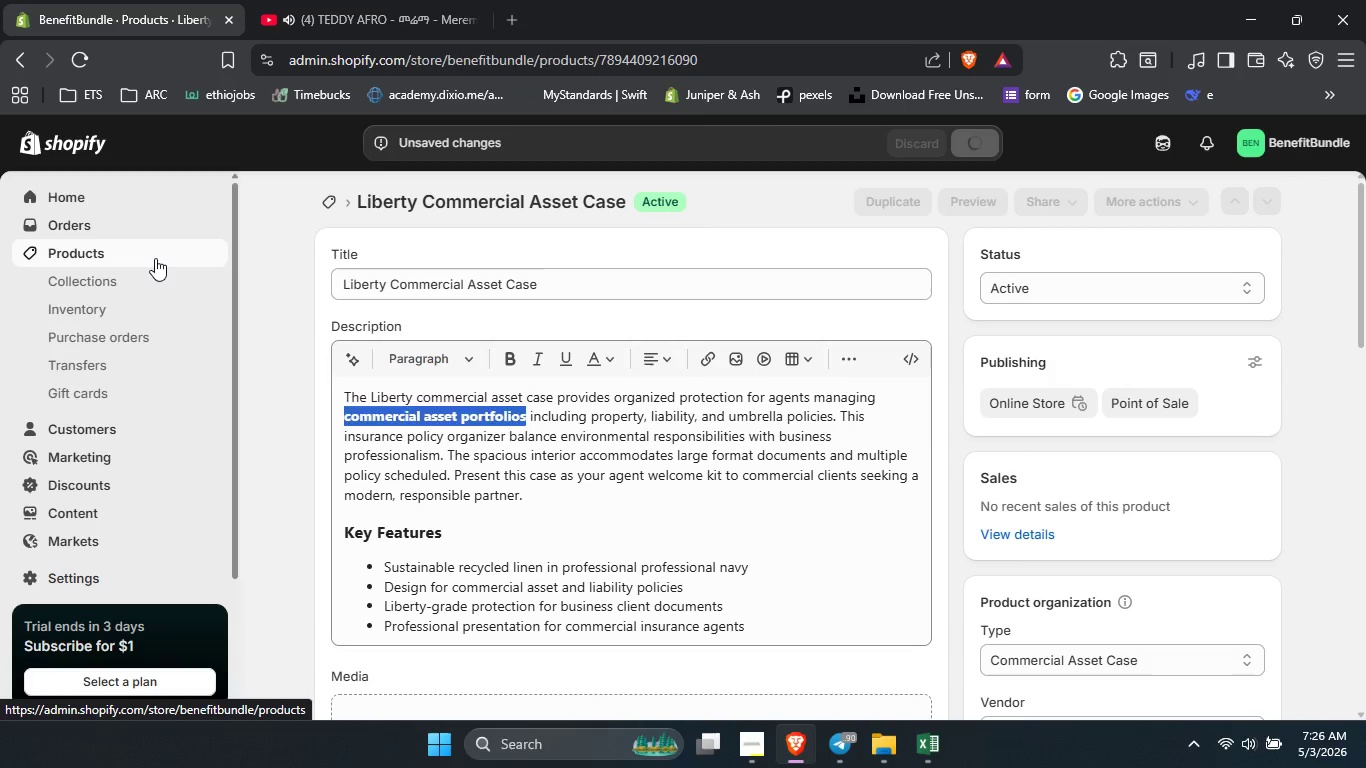 
left_click([155, 258])
 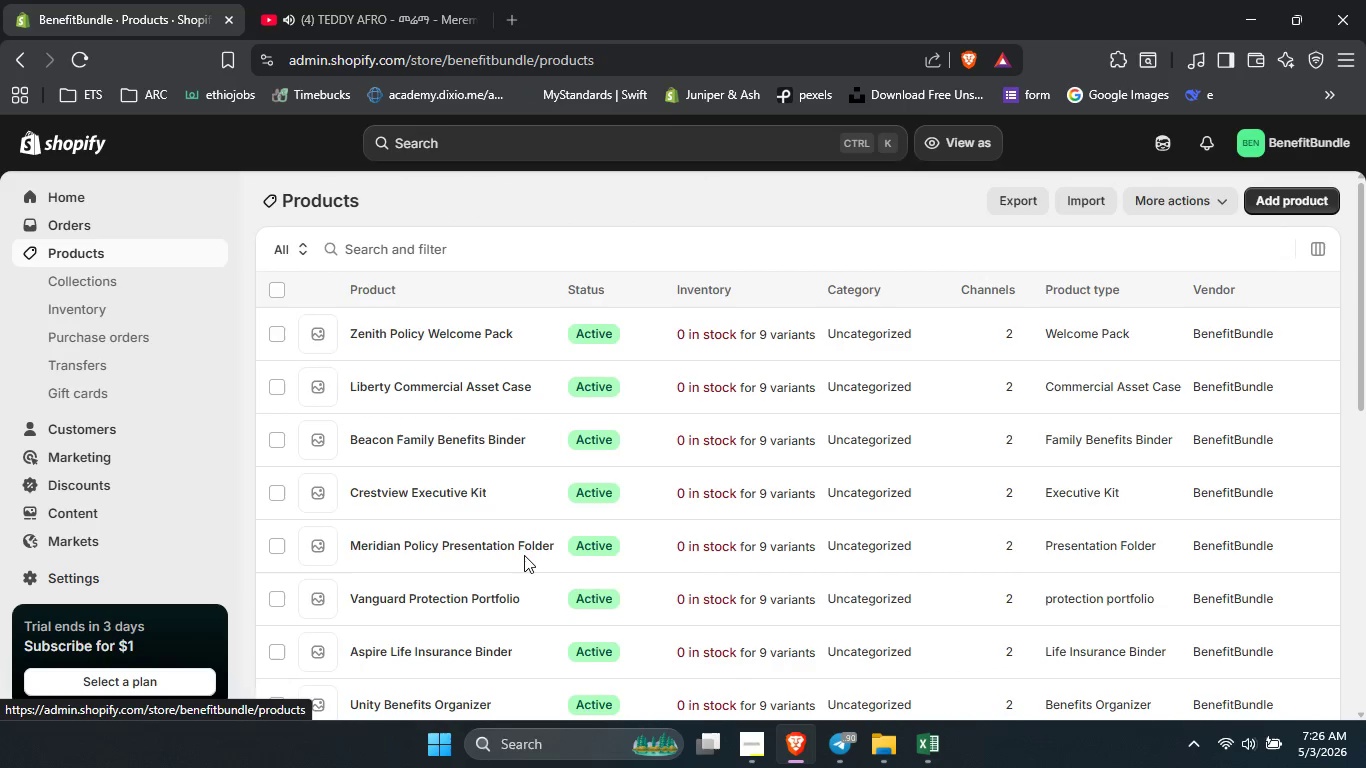 
scroll: coordinate [524, 555], scroll_direction: none, amount: 0.0
 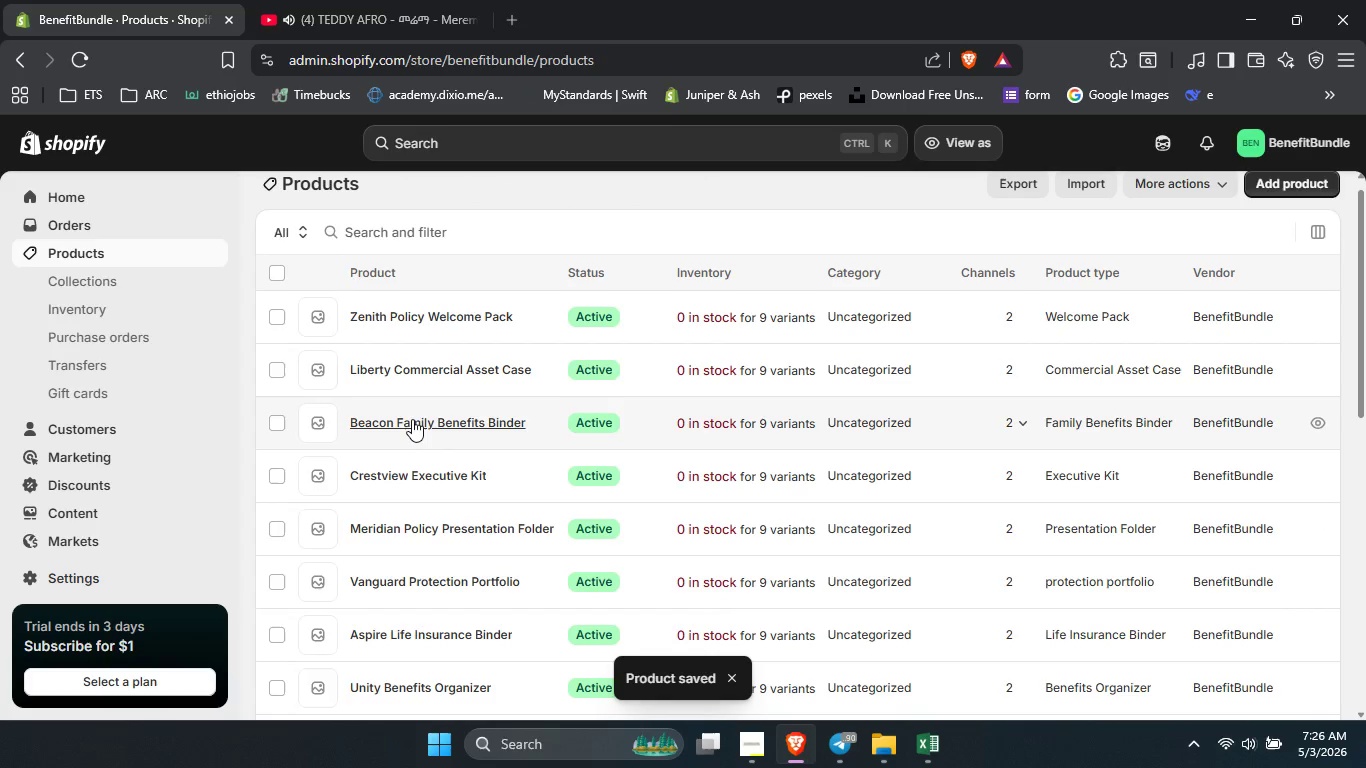 
left_click([412, 419])
 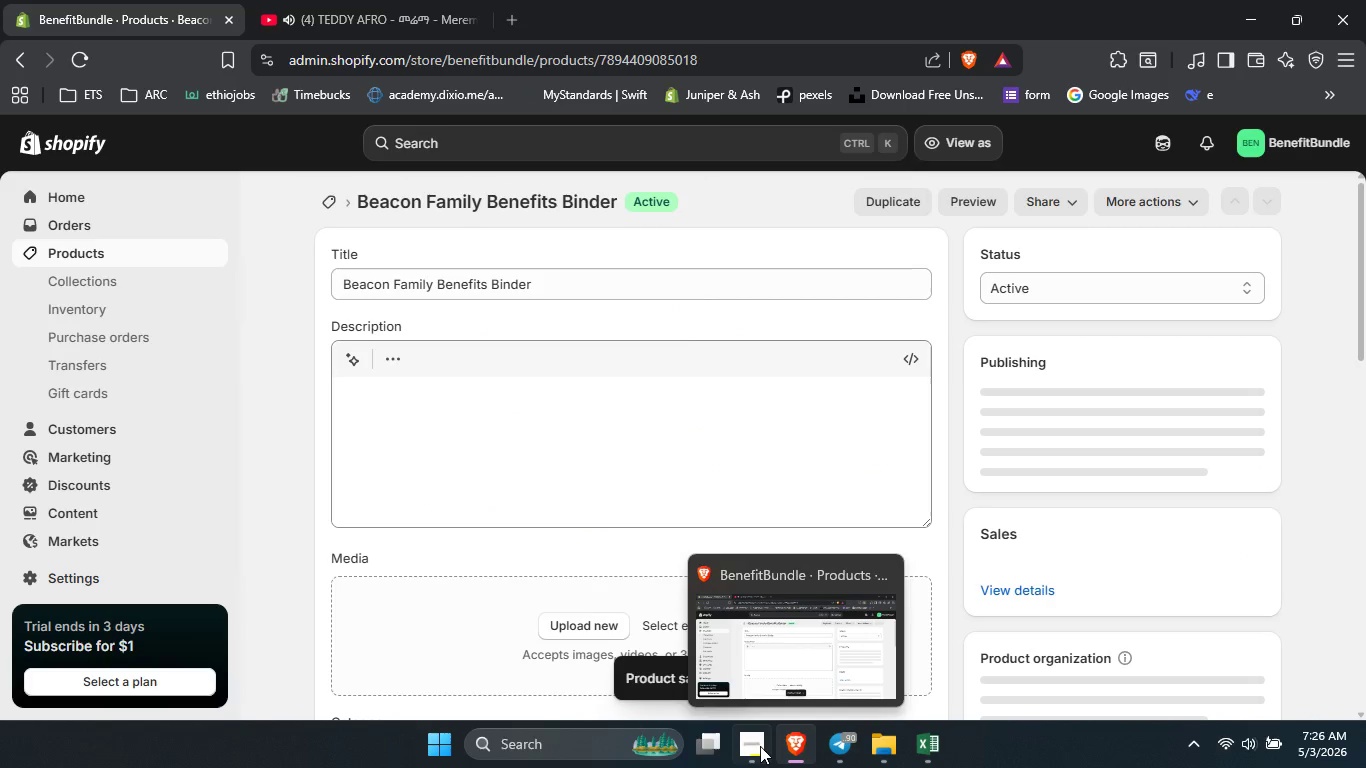 
left_click([760, 746])